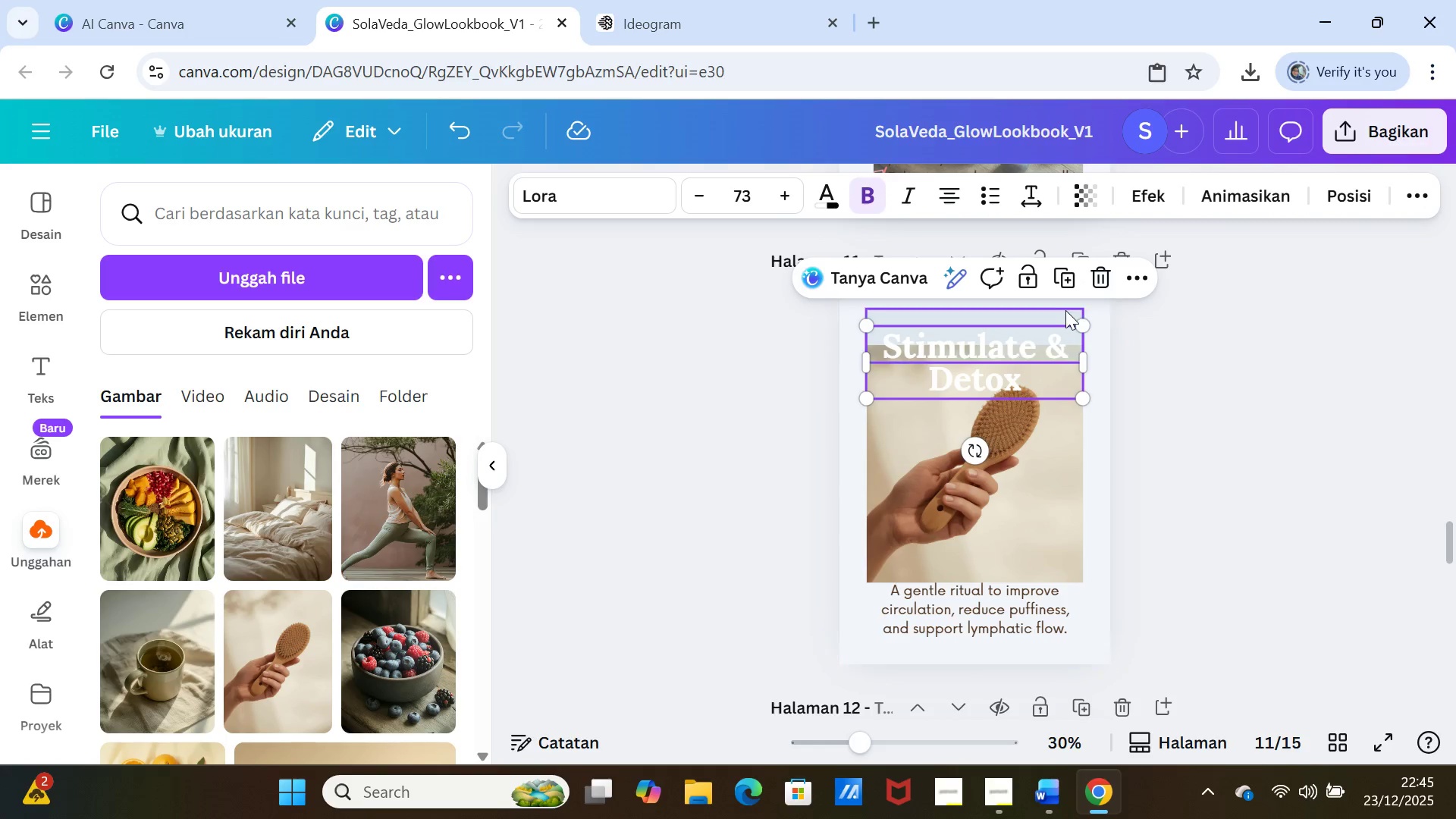 
left_click([1065, 310])
 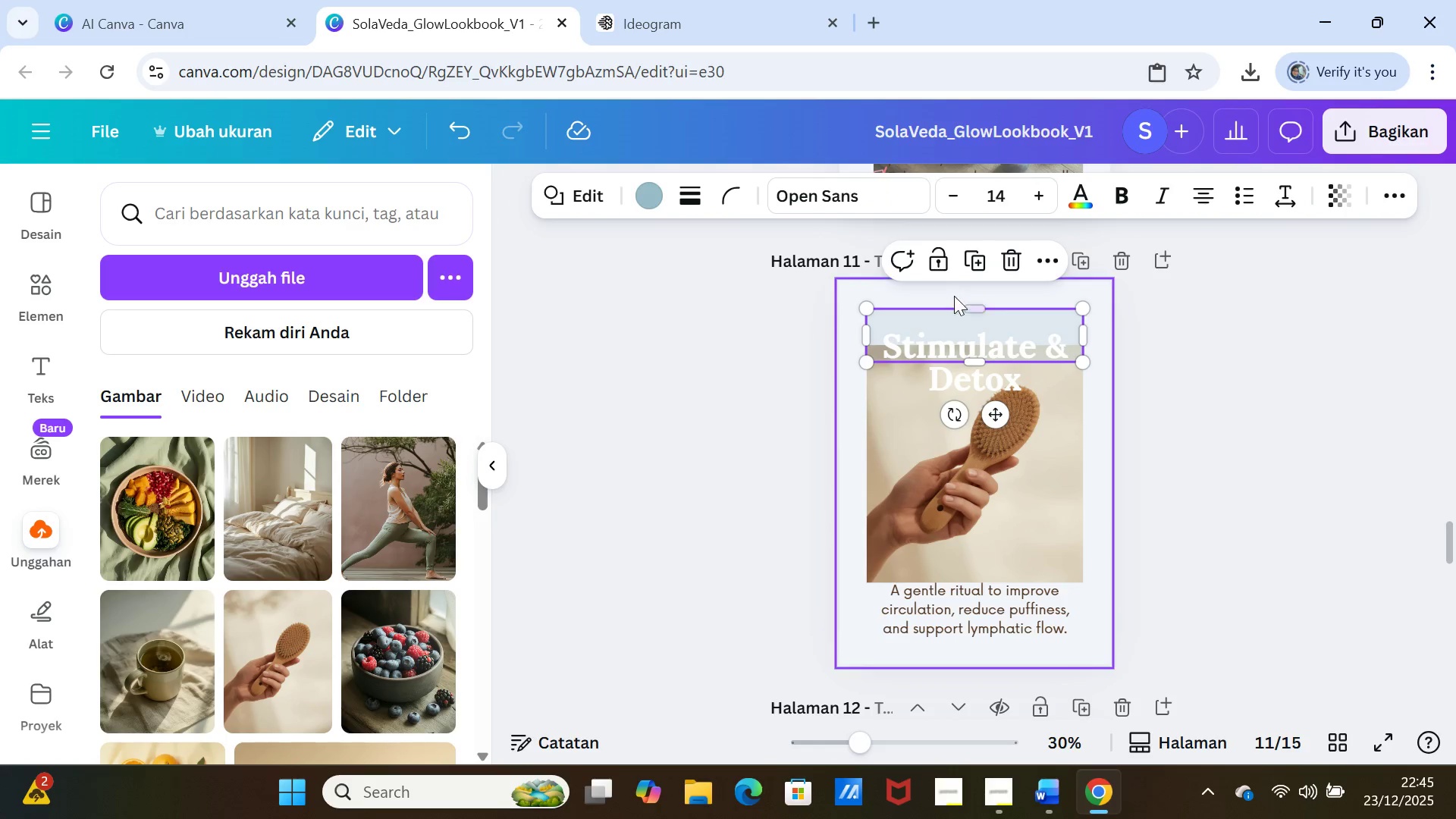 
left_click([968, 261])
 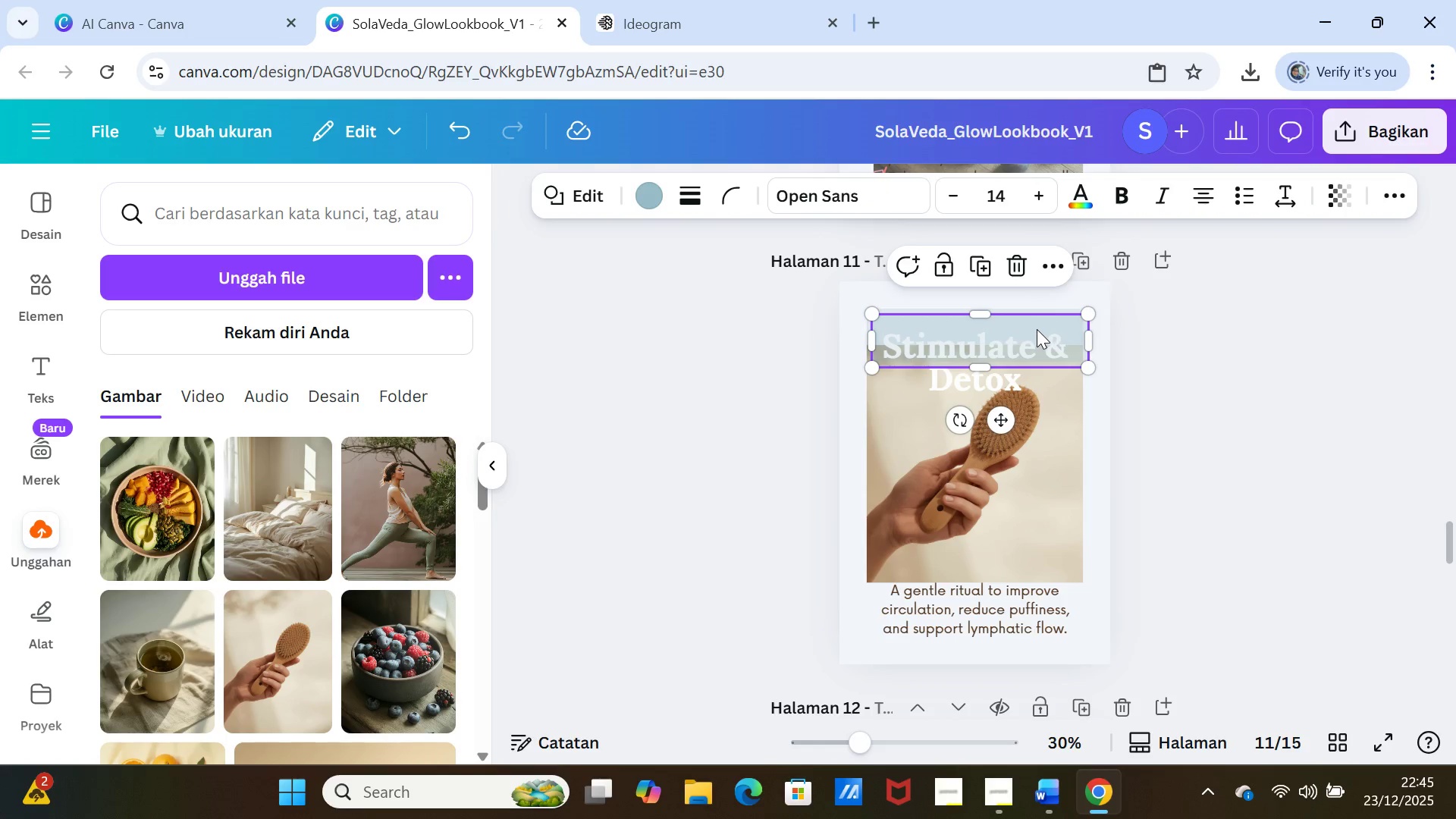 
left_click_drag(start_coordinate=[1037, 329], to_coordinate=[1028, 601])
 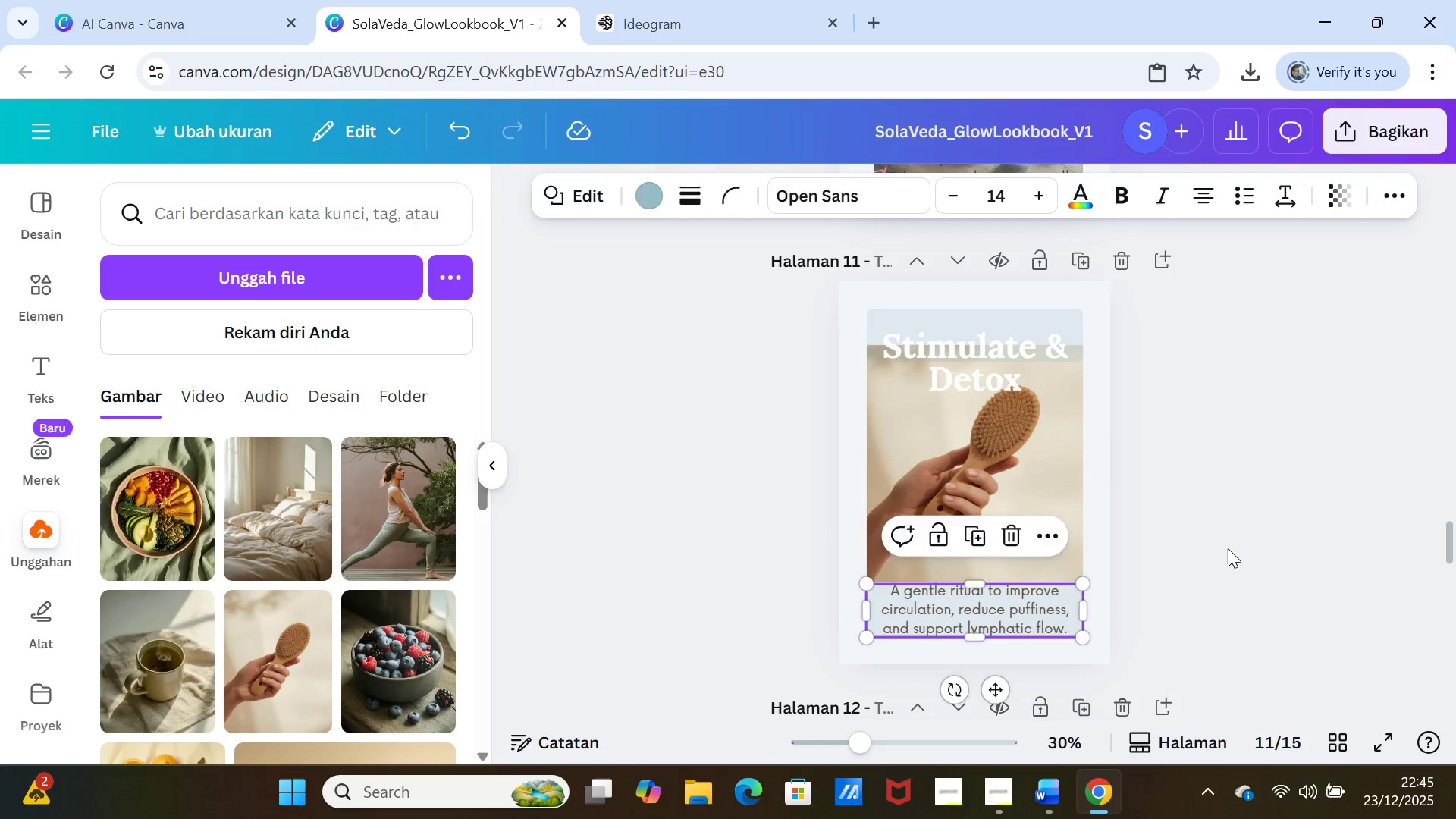 
left_click([1228, 548])
 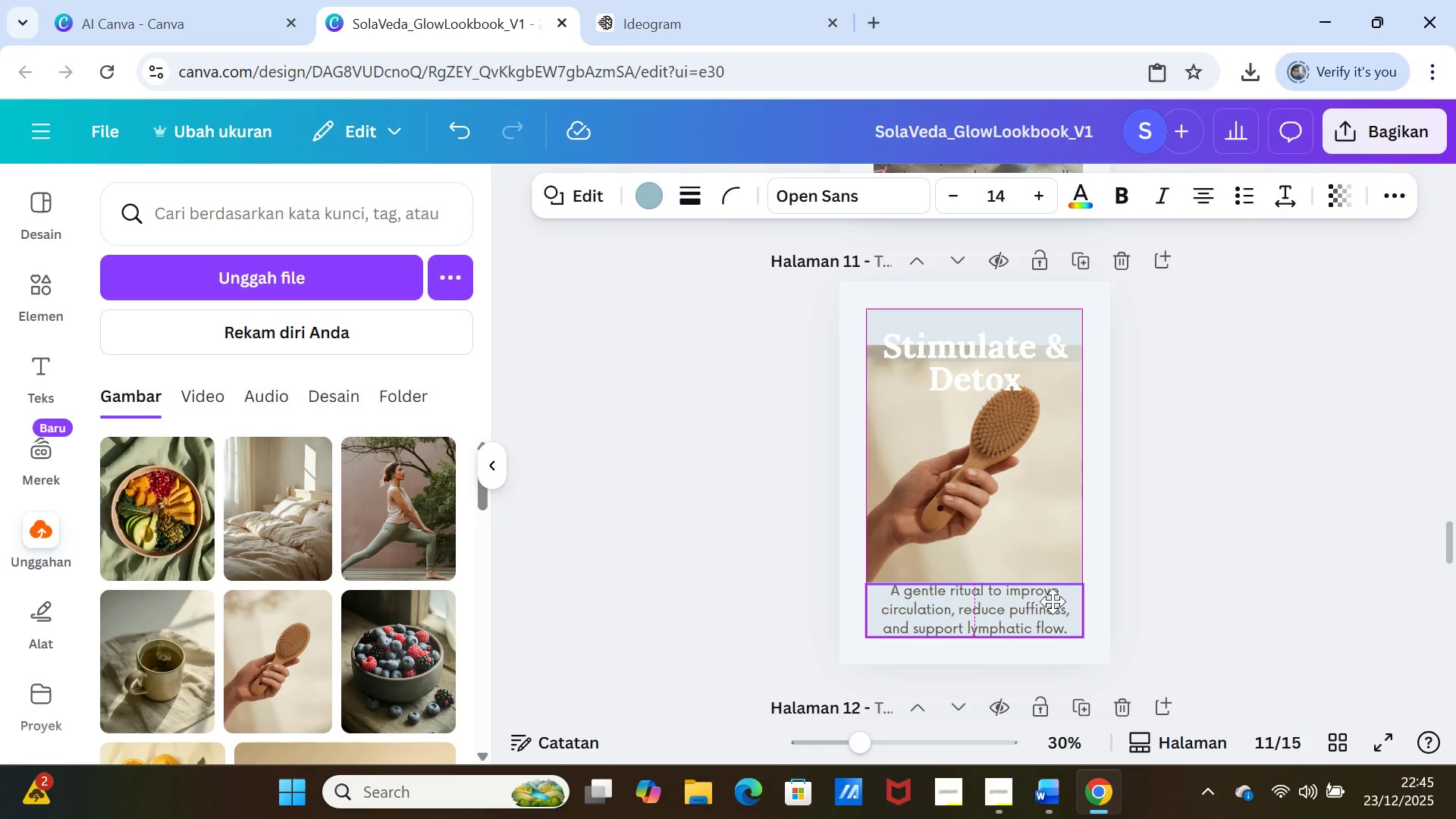 
left_click_drag(start_coordinate=[978, 638], to_coordinate=[977, 642])
 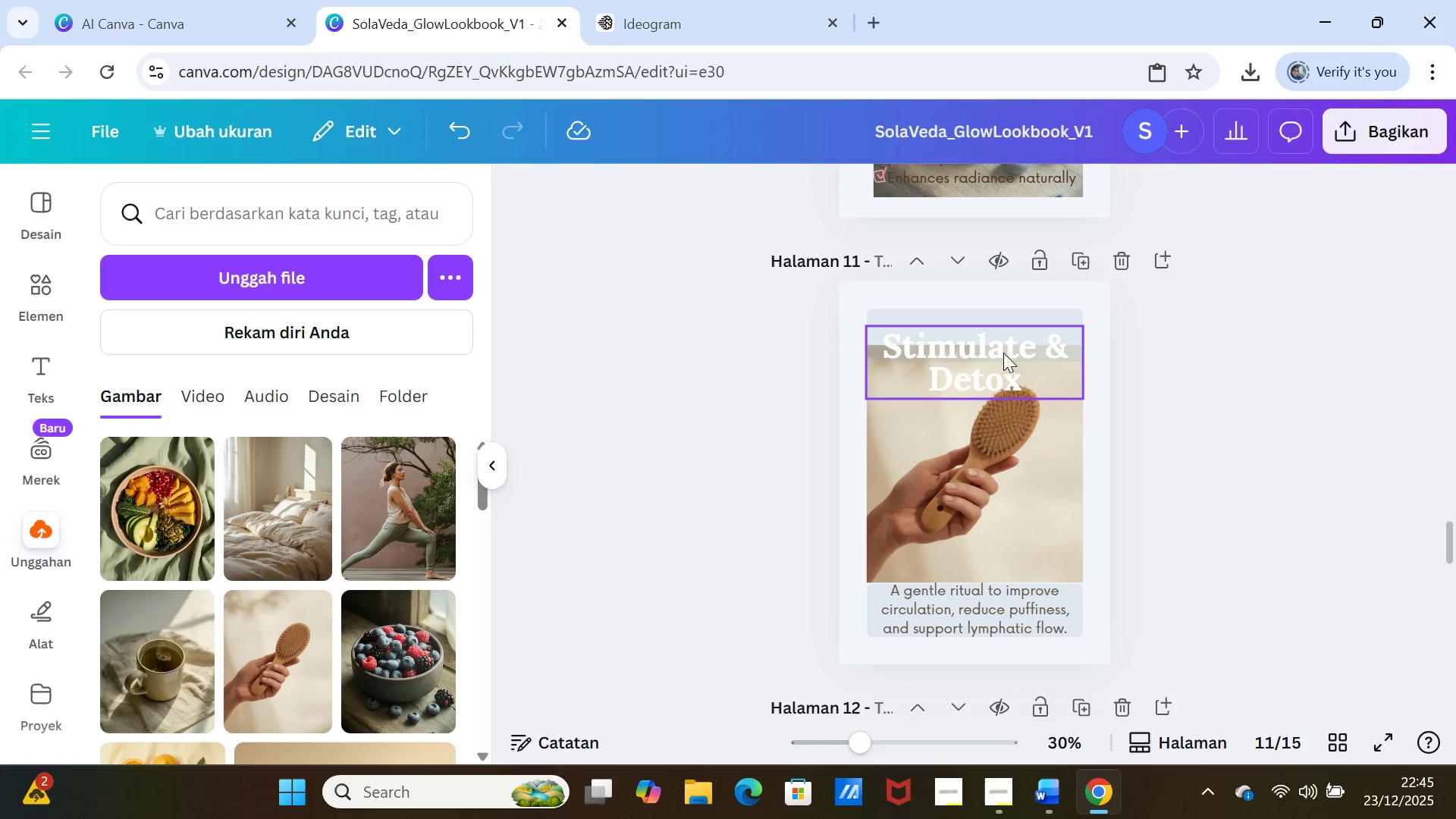 
left_click_drag(start_coordinate=[1001, 346], to_coordinate=[1001, 336])
 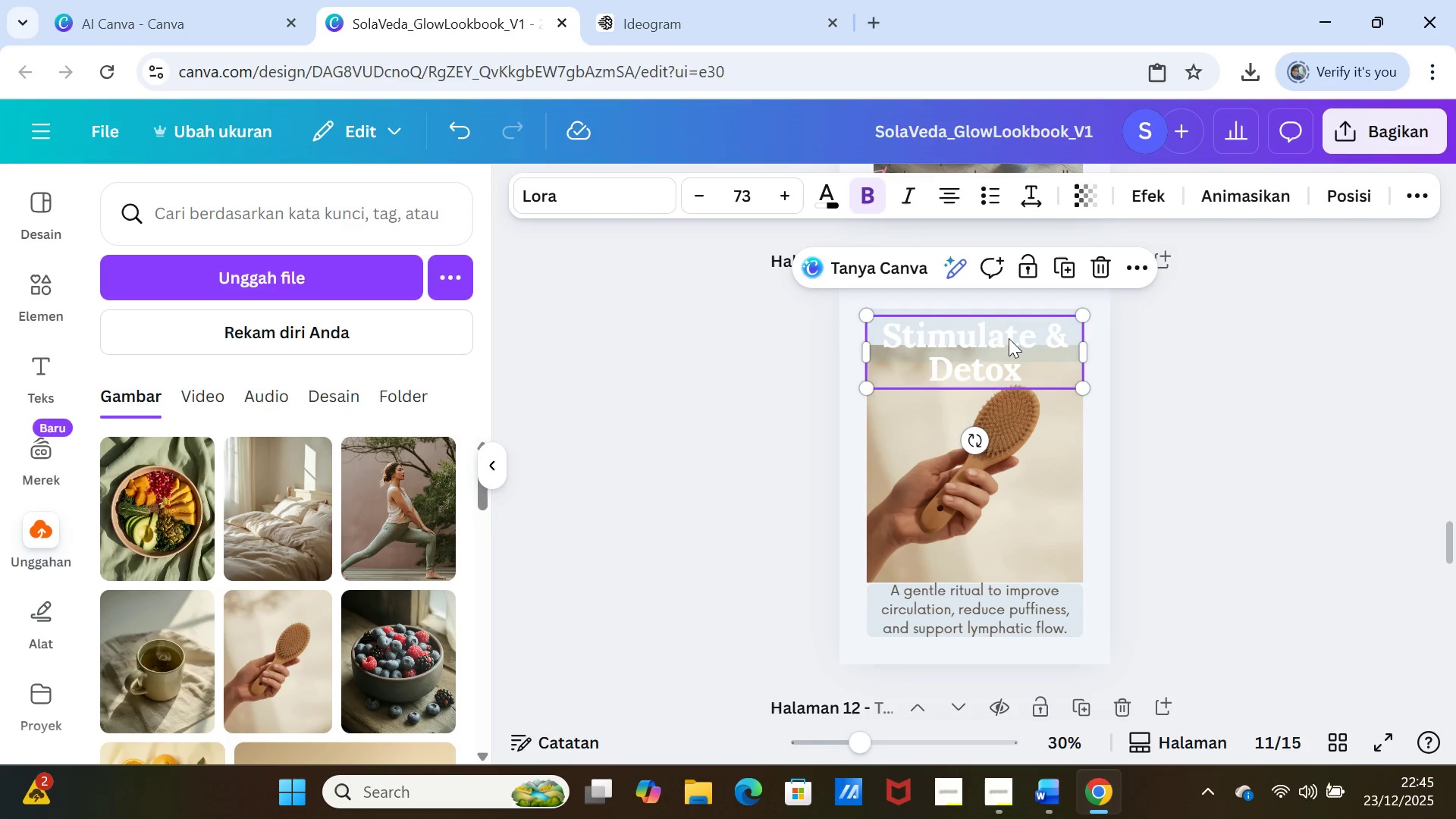 
left_click_drag(start_coordinate=[1009, 338], to_coordinate=[1008, 331])
 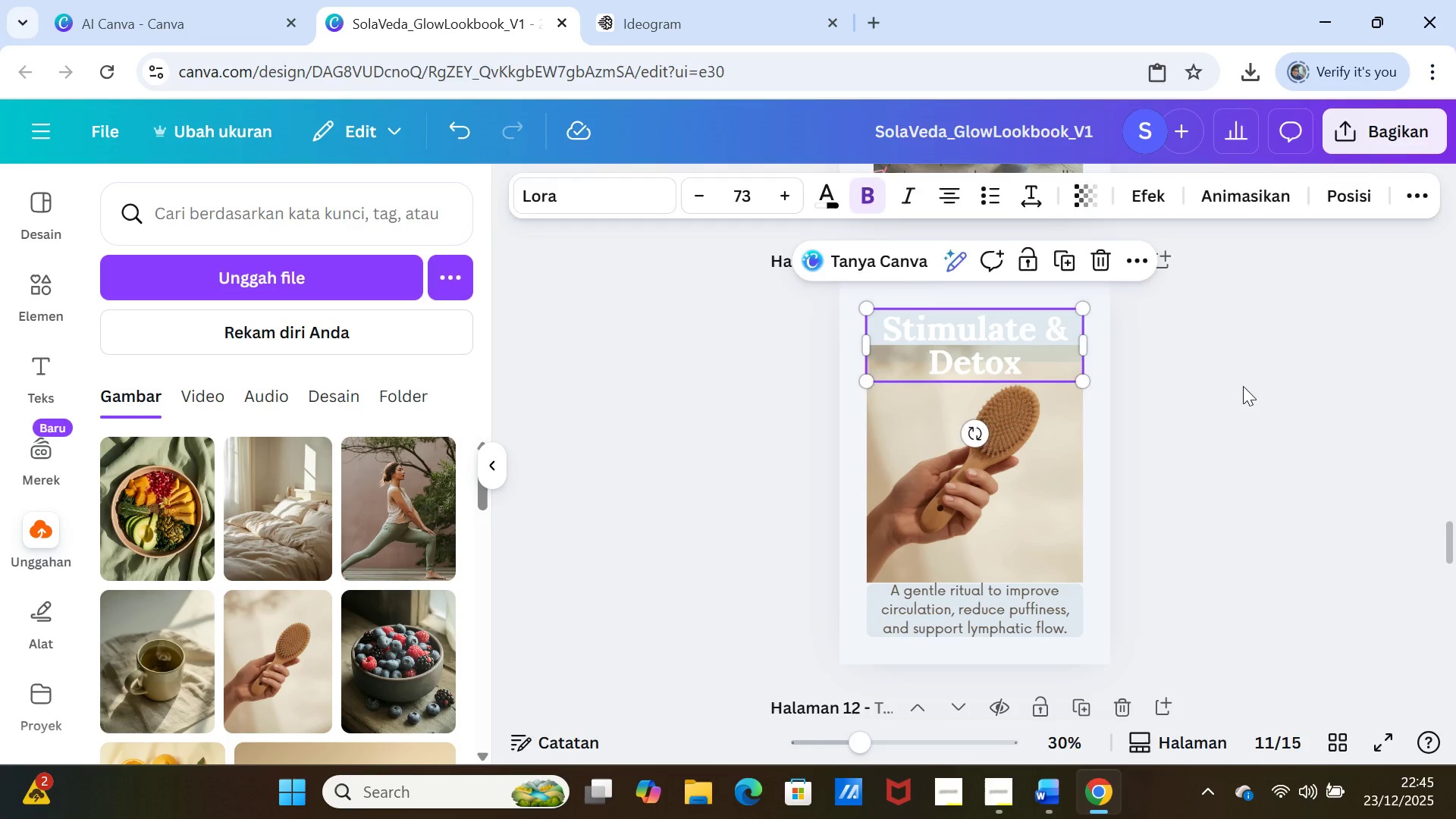 
left_click([1243, 386])
 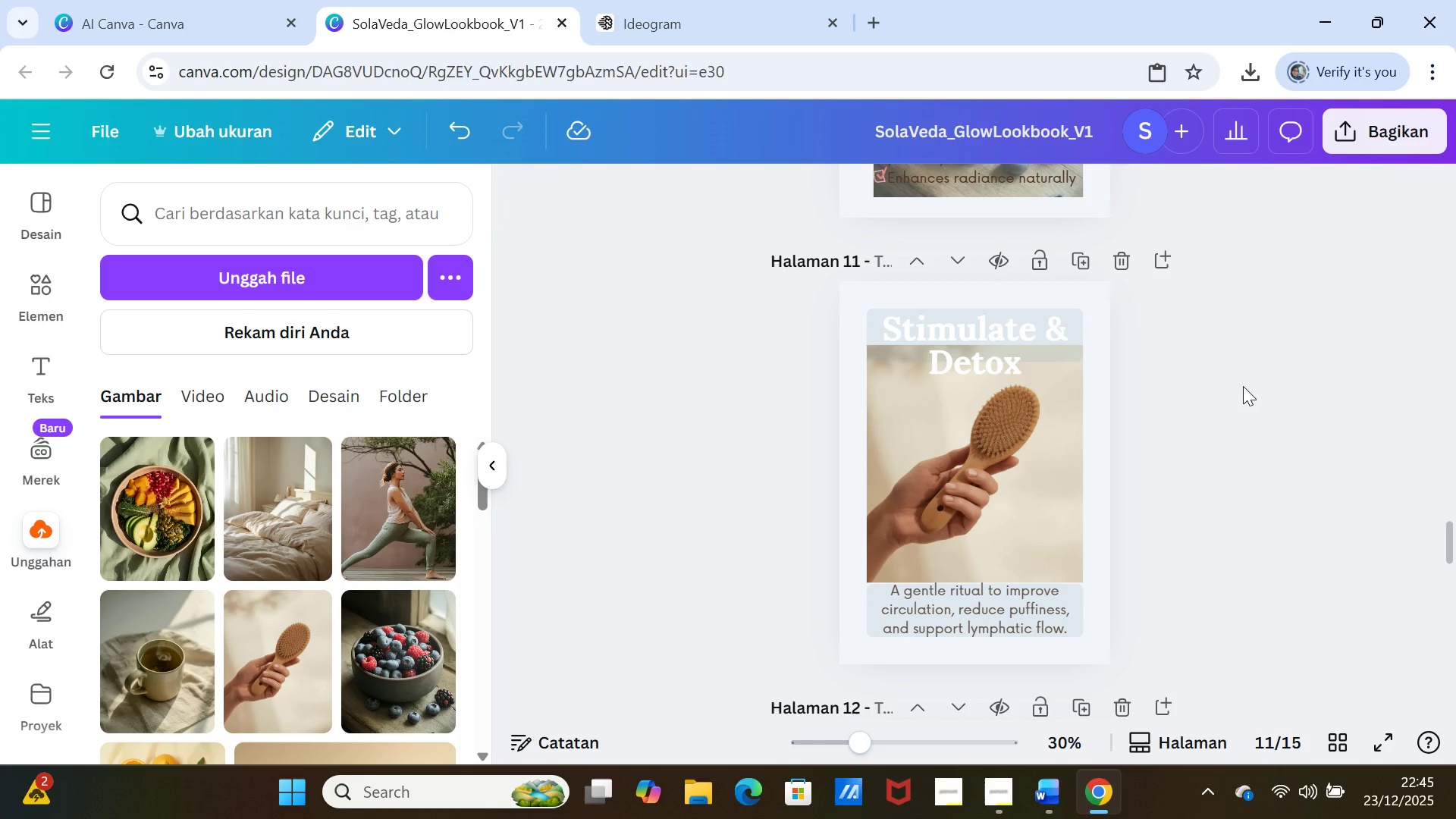 
wait(6.83)
 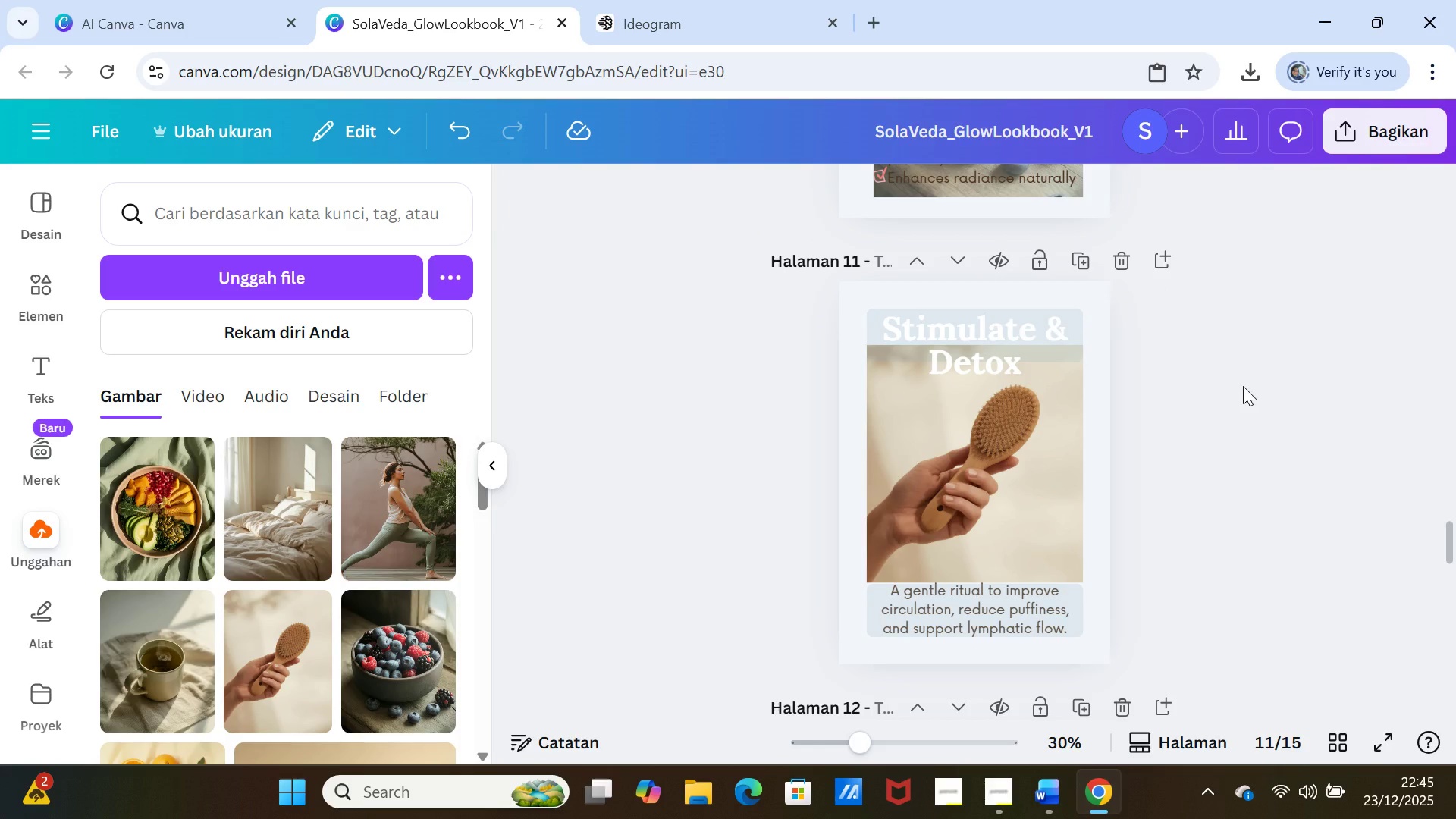 
left_click([1243, 387])
 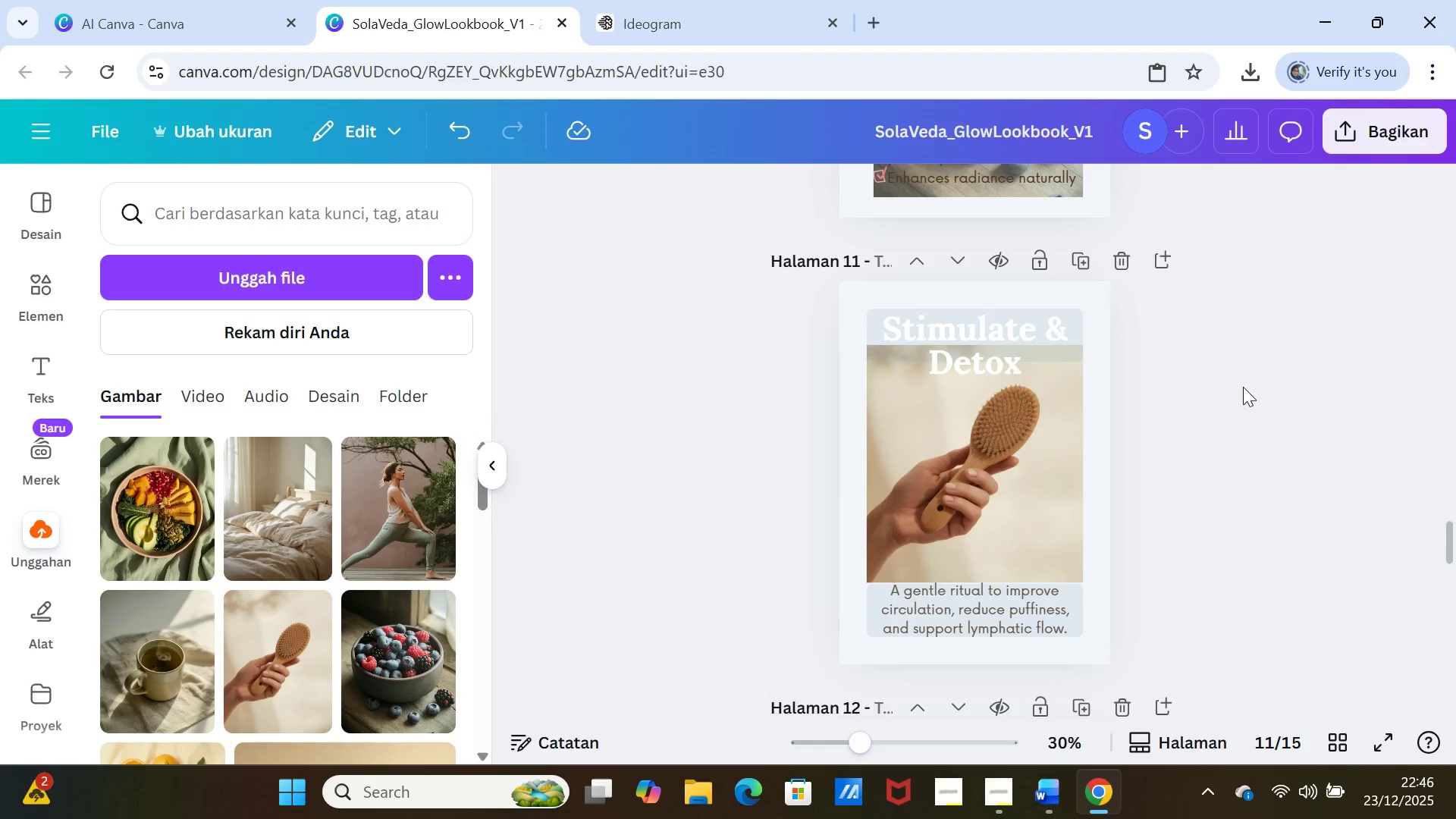 
scroll: coordinate [1243, 387], scroll_direction: up, amount: 4.0
 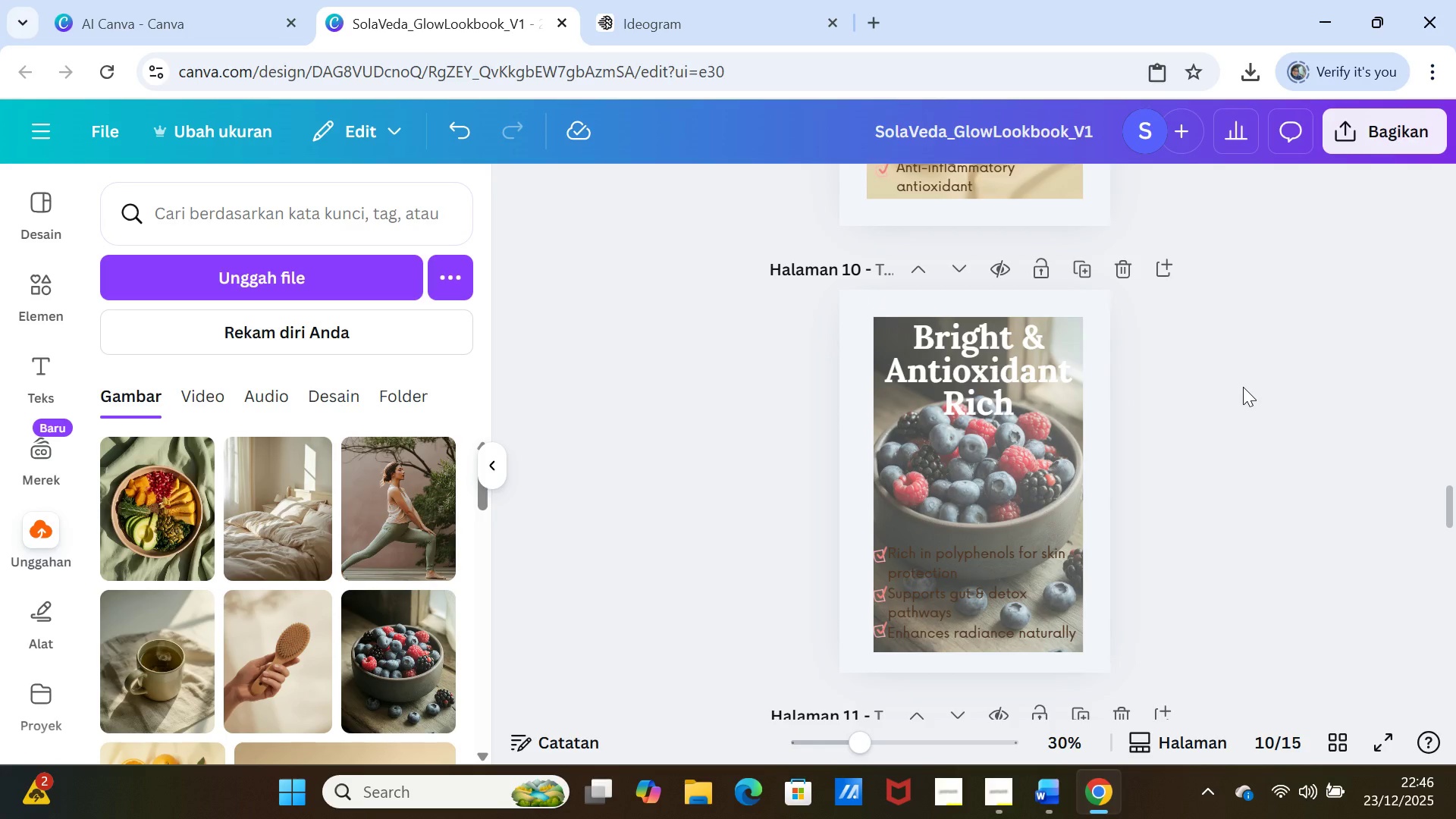 
scroll: coordinate [1243, 387], scroll_direction: down, amount: 3.0
 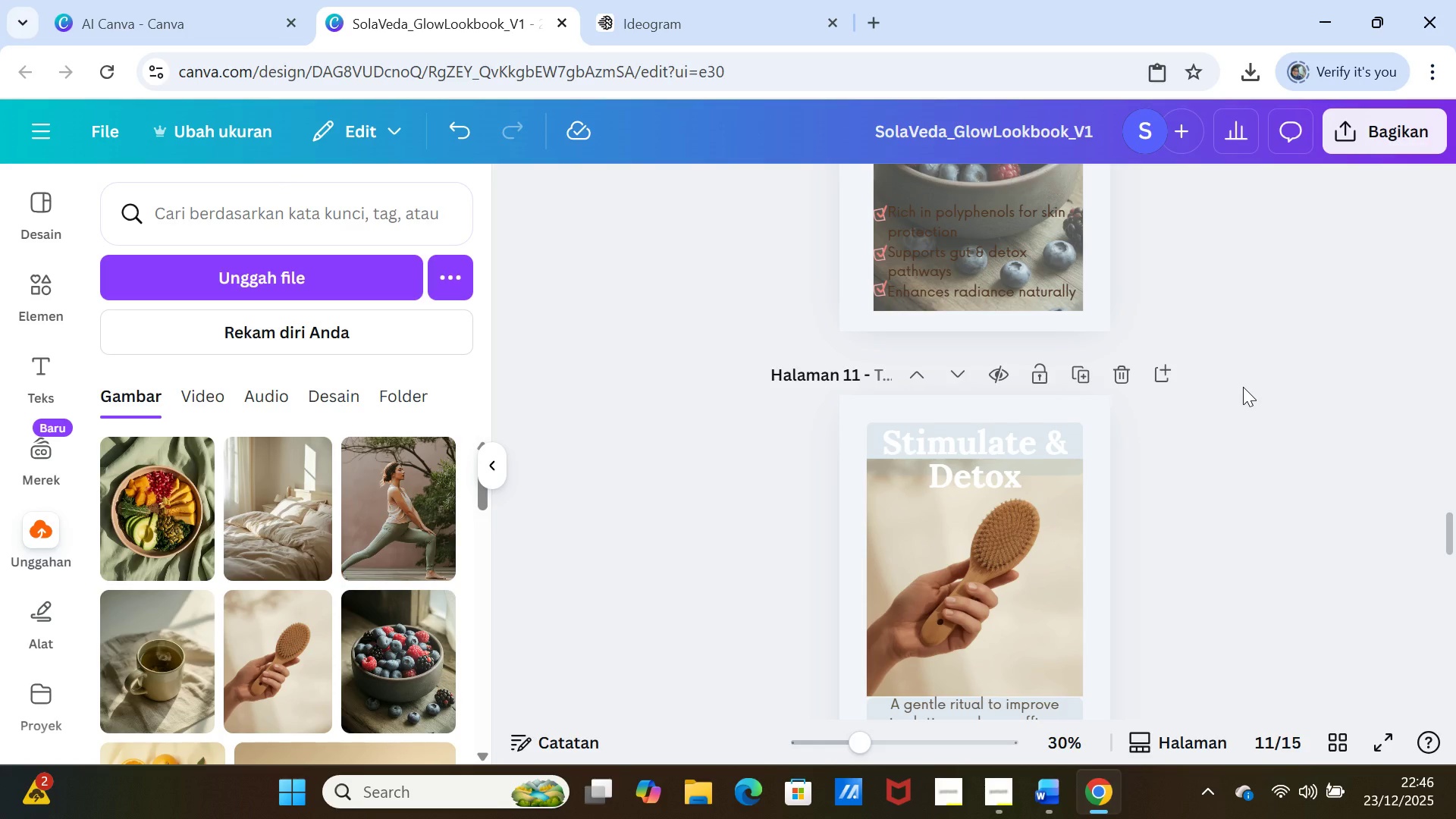 
scroll: coordinate [1243, 387], scroll_direction: up, amount: 19.0
 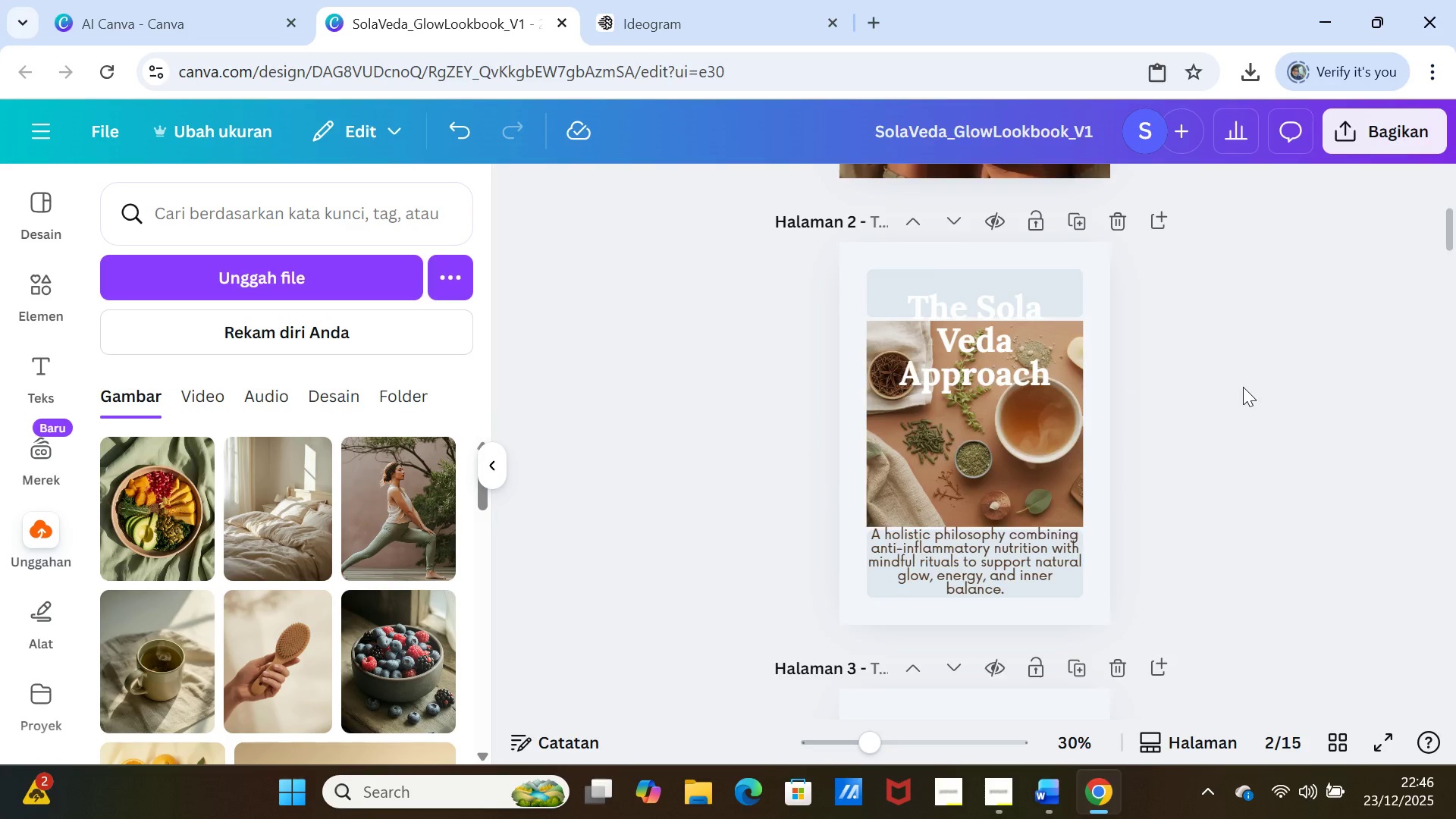 
scroll: coordinate [1243, 387], scroll_direction: down, amount: 5.0
 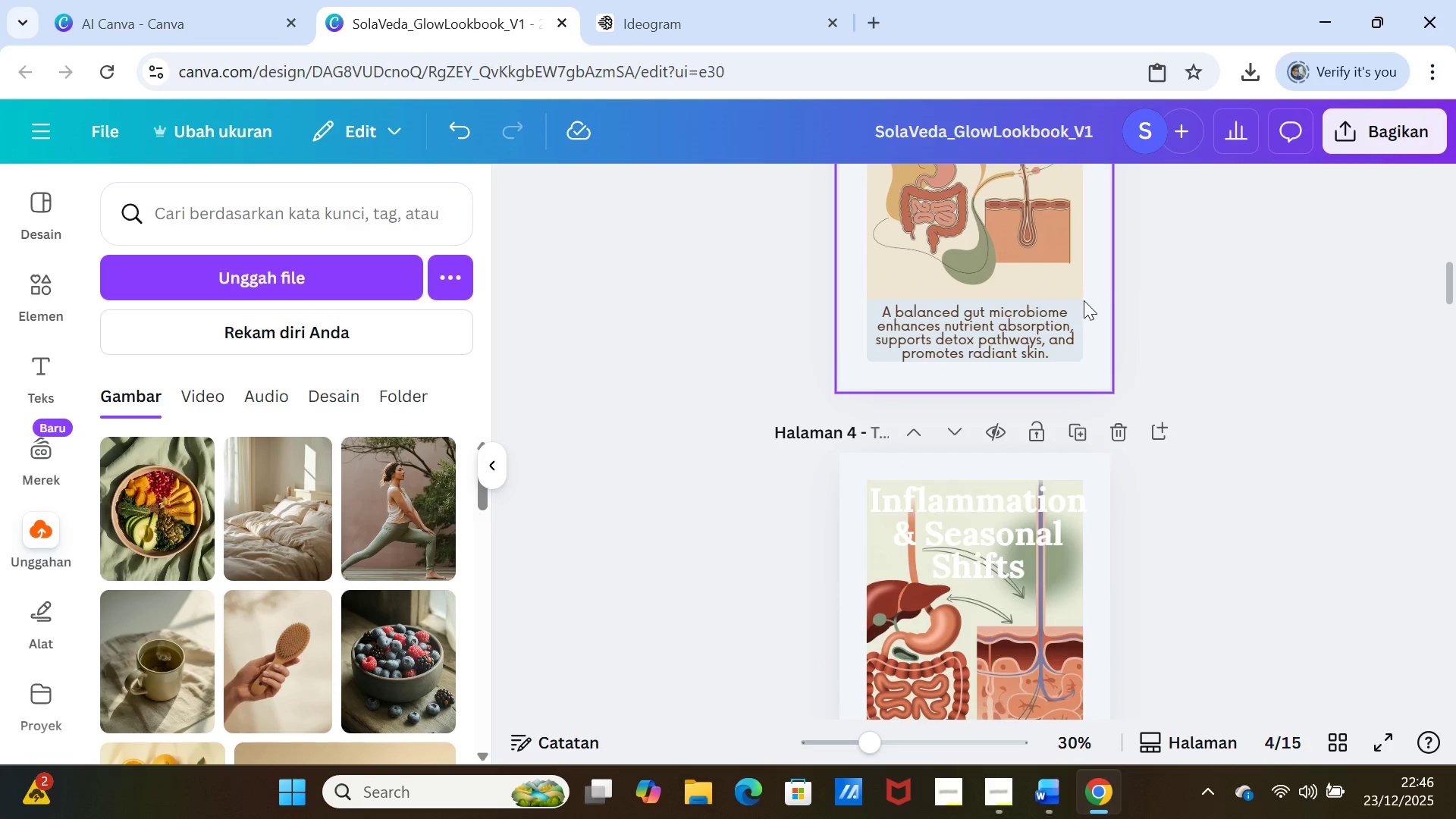 
left_click([1078, 303])
 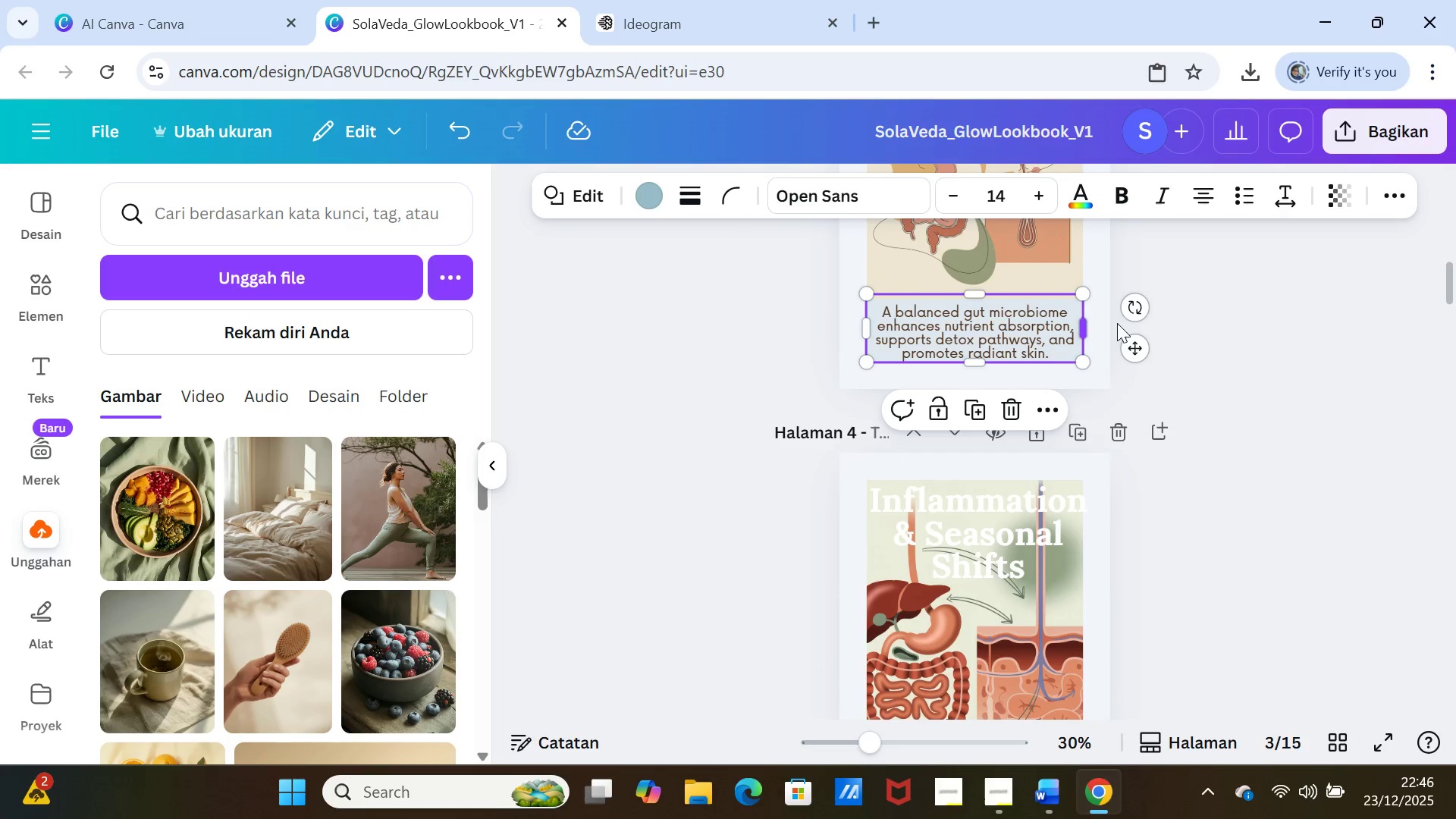 
left_click([1221, 375])
 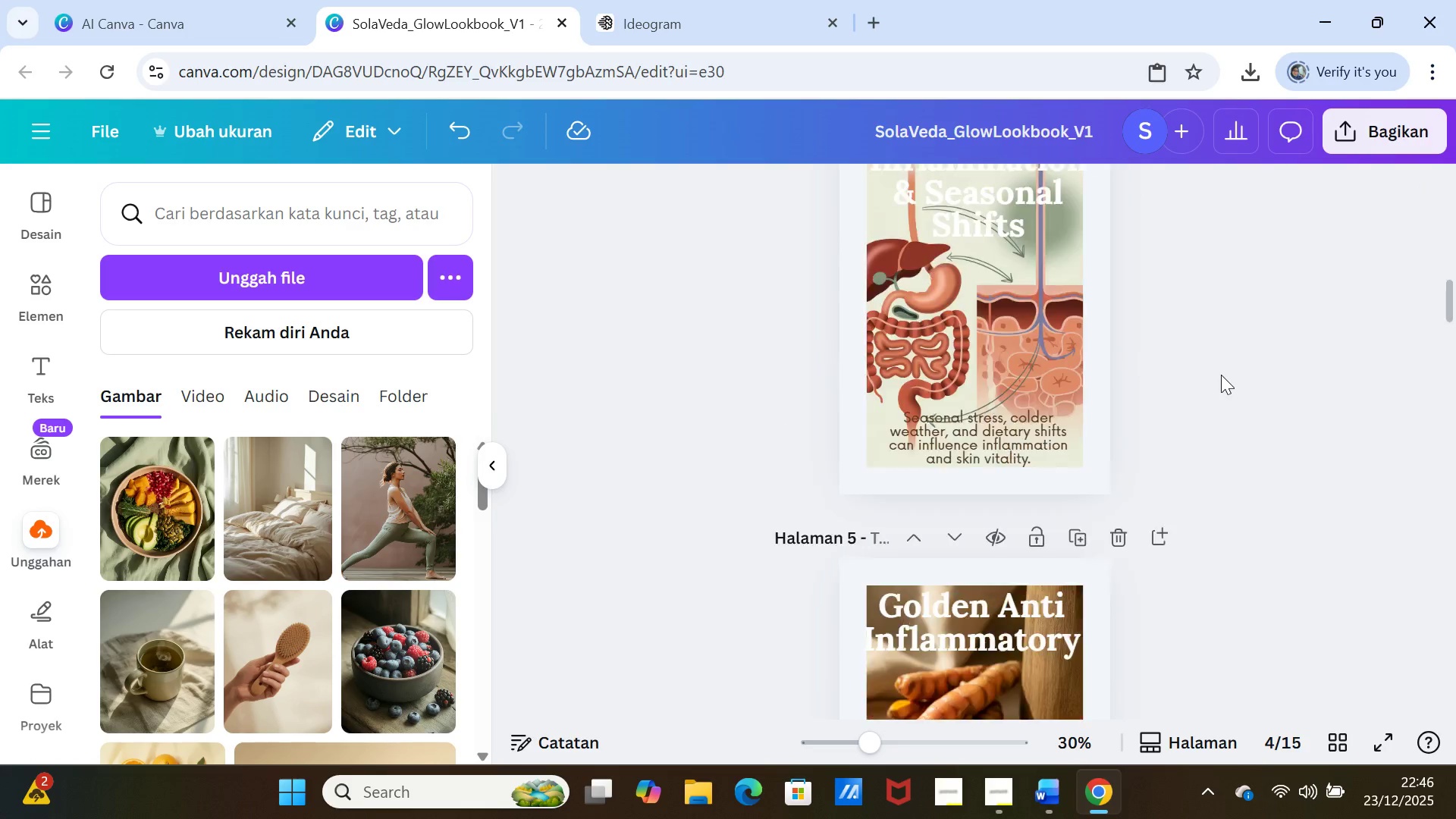 
scroll: coordinate [1221, 375], scroll_direction: down, amount: 24.0
 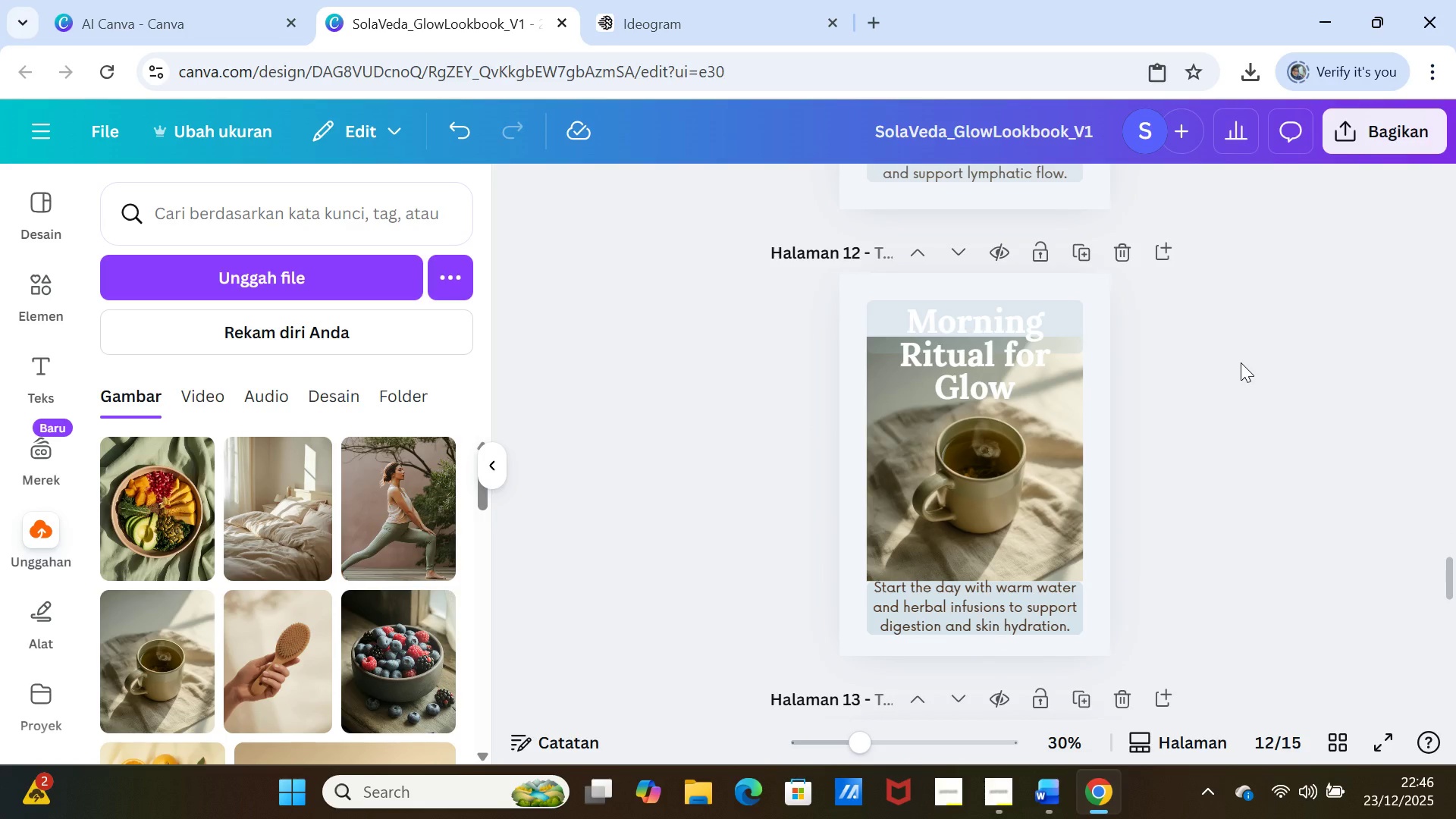 
wait(5.12)
 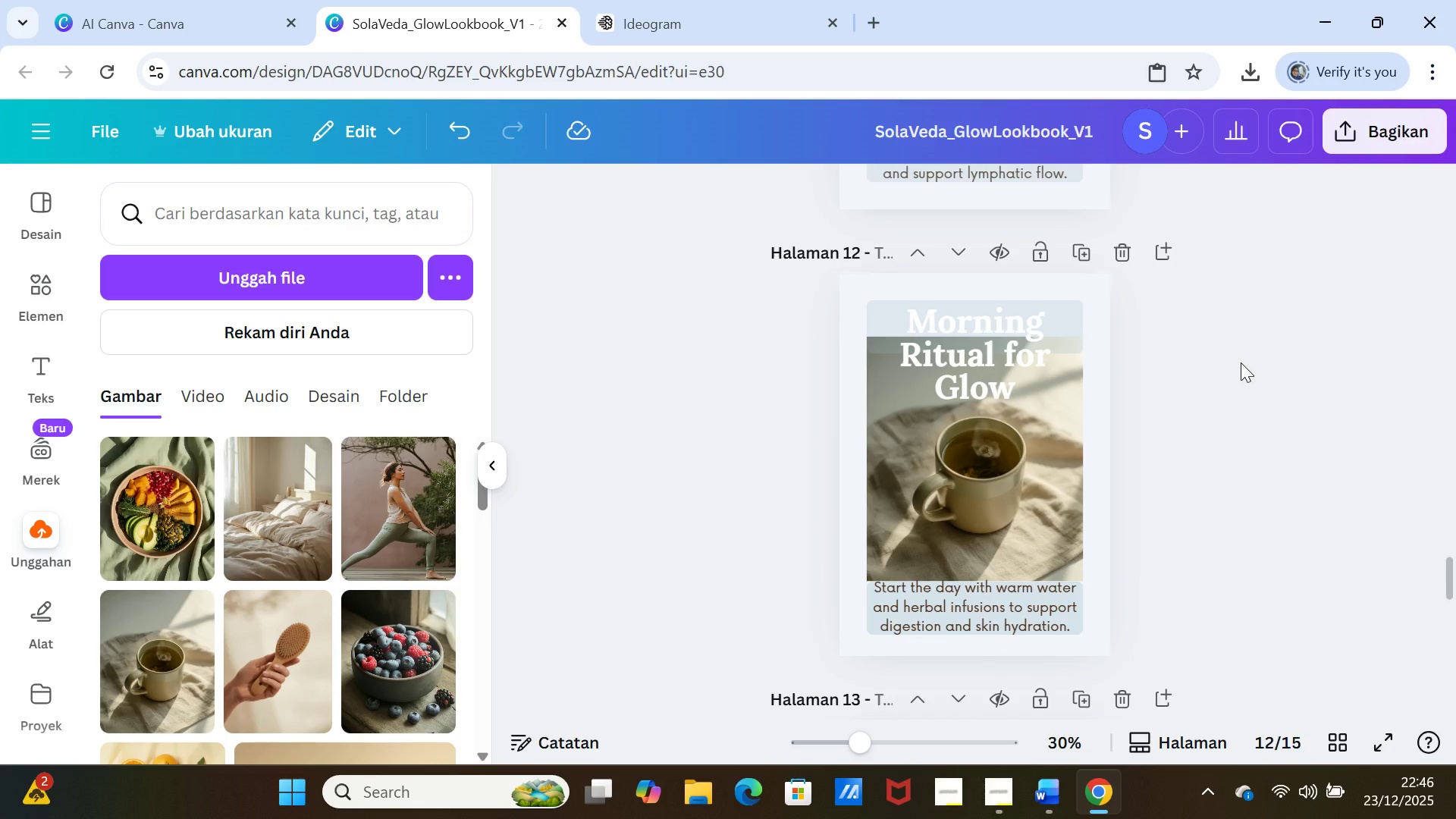 
scroll: coordinate [1241, 362], scroll_direction: down, amount: 10.0
 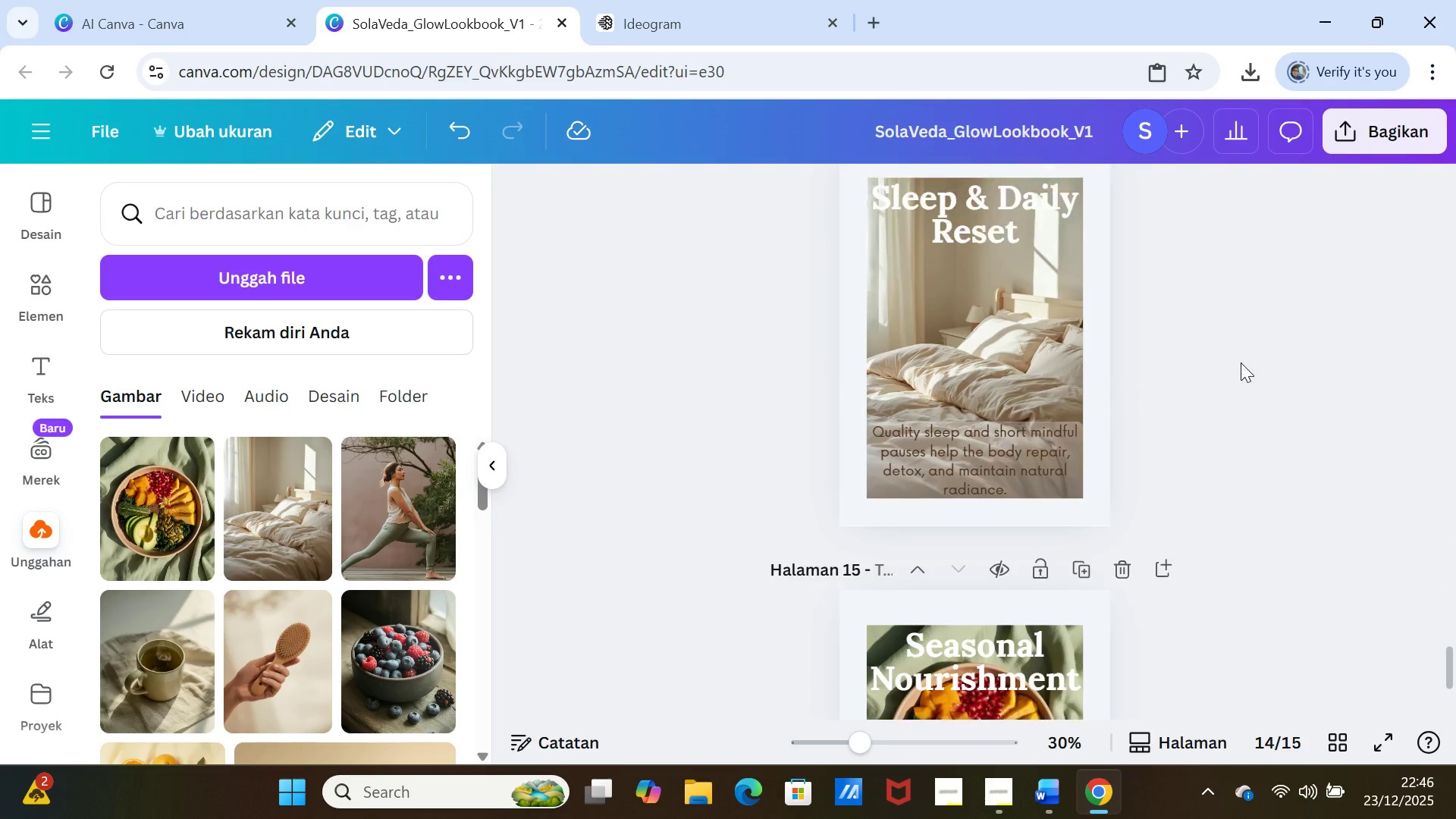 
scroll: coordinate [1241, 362], scroll_direction: up, amount: 3.0
 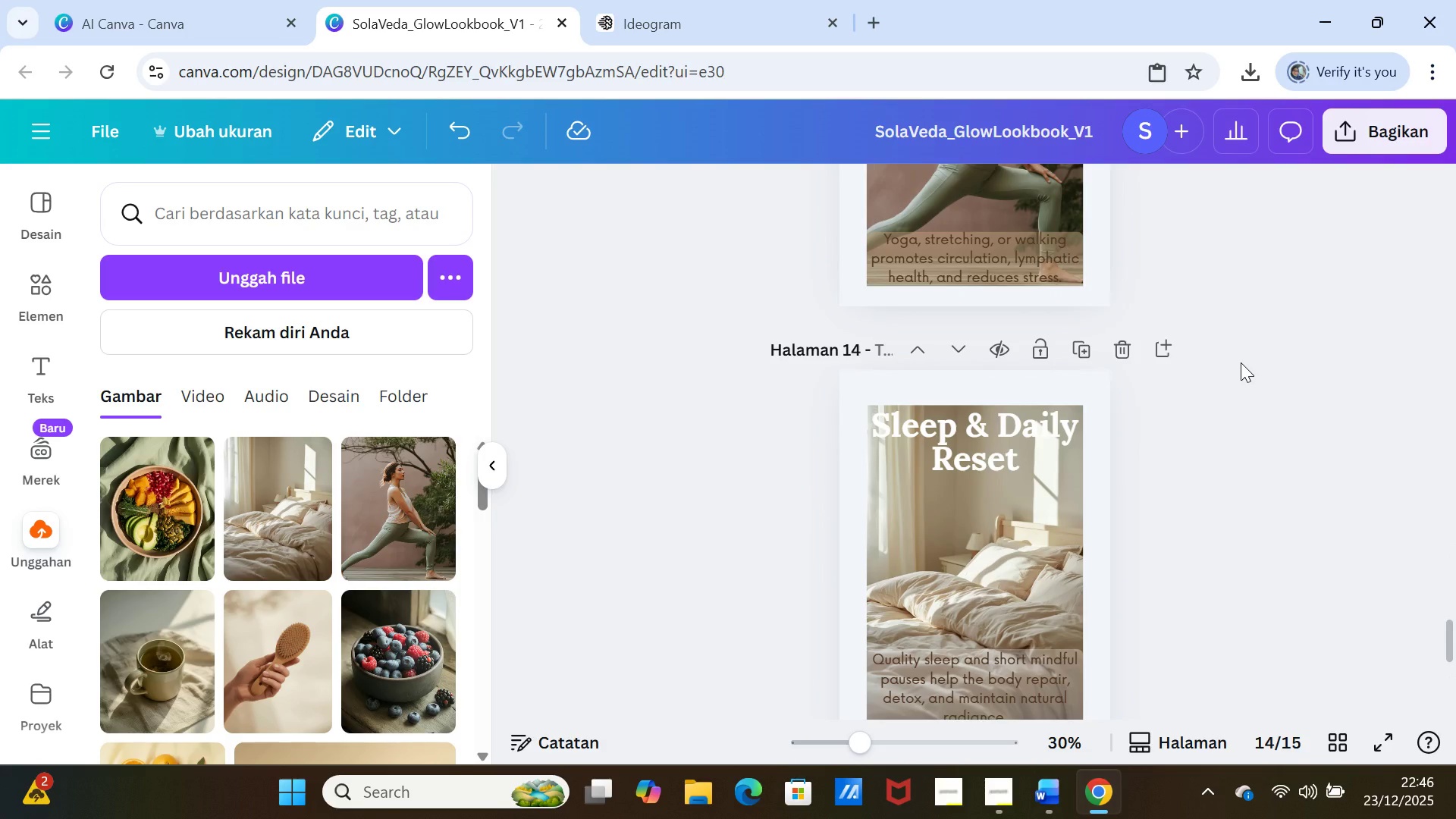 
scroll: coordinate [1241, 362], scroll_direction: down, amount: 4.0
 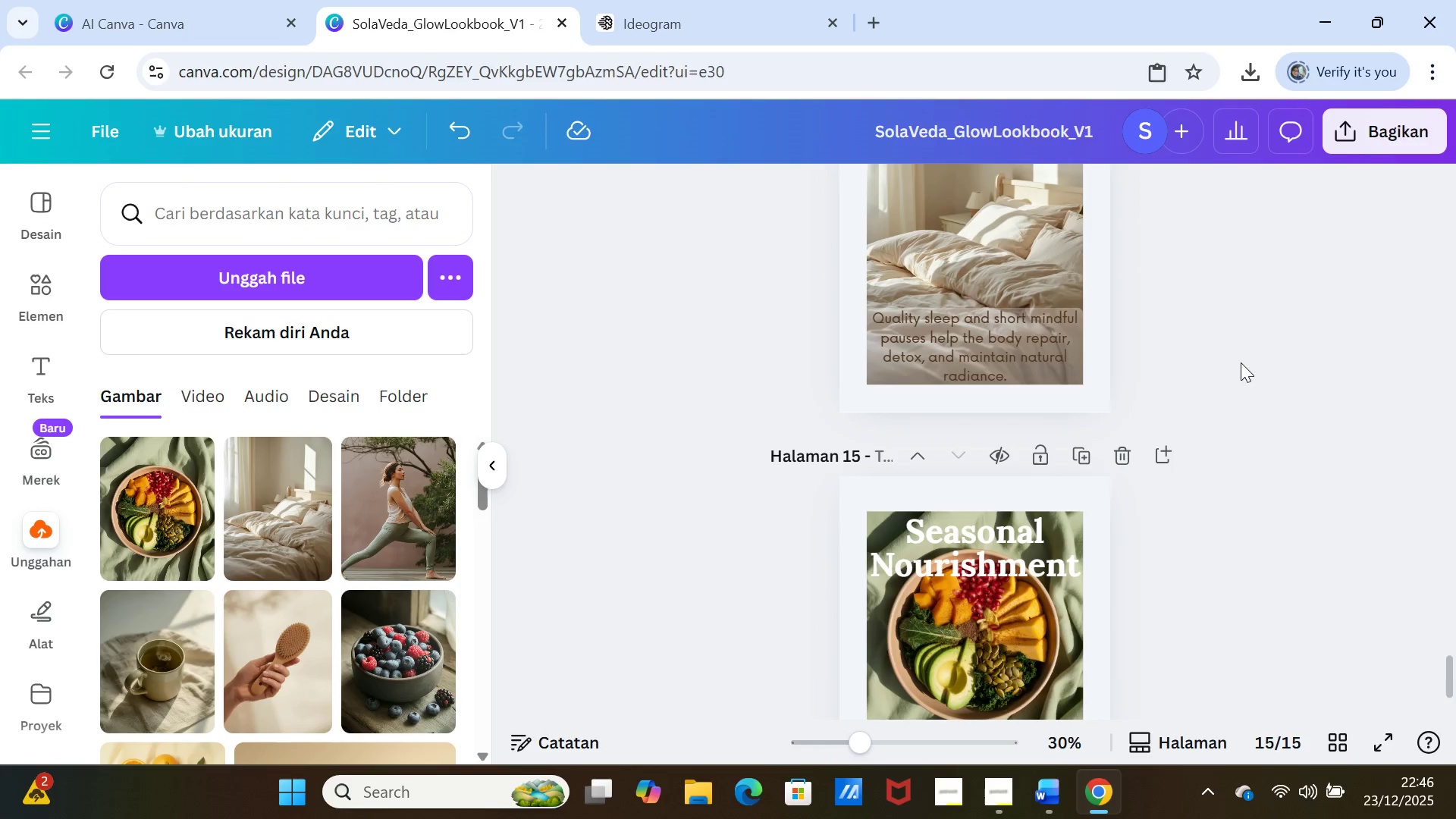 
scroll: coordinate [1241, 362], scroll_direction: up, amount: 1.0
 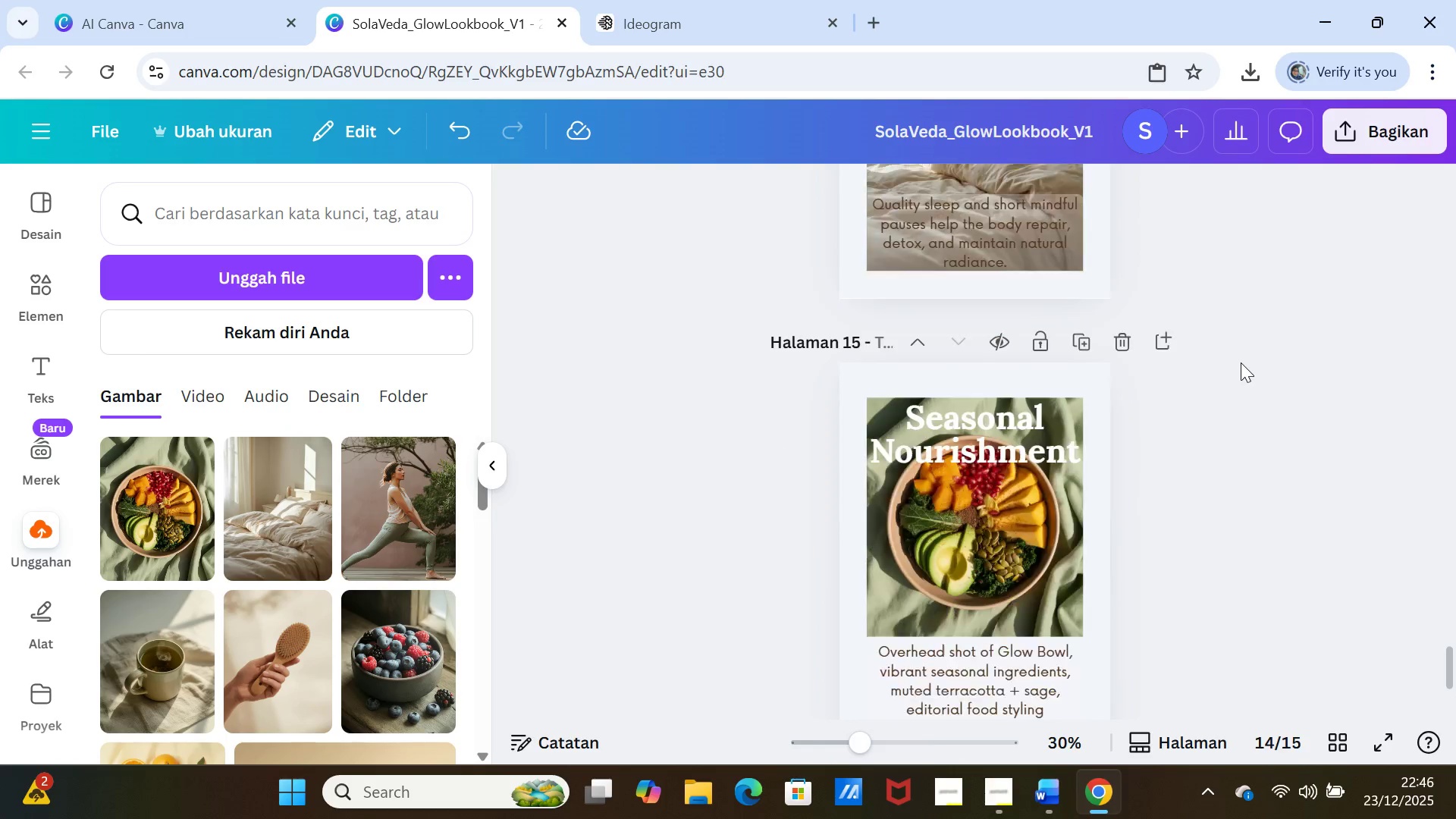 
scroll: coordinate [1241, 362], scroll_direction: down, amount: 4.0
 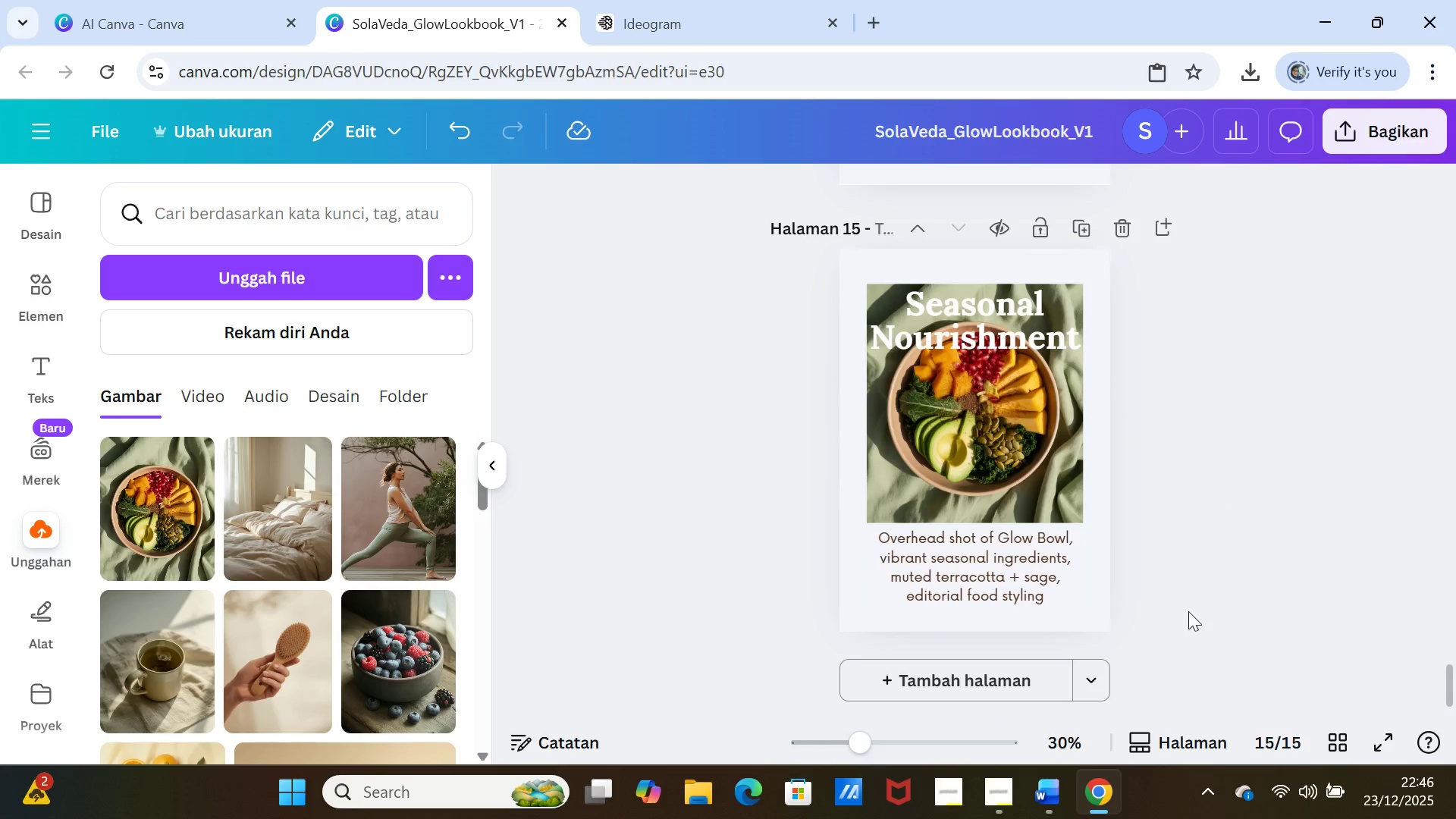 
left_click([1064, 785])
 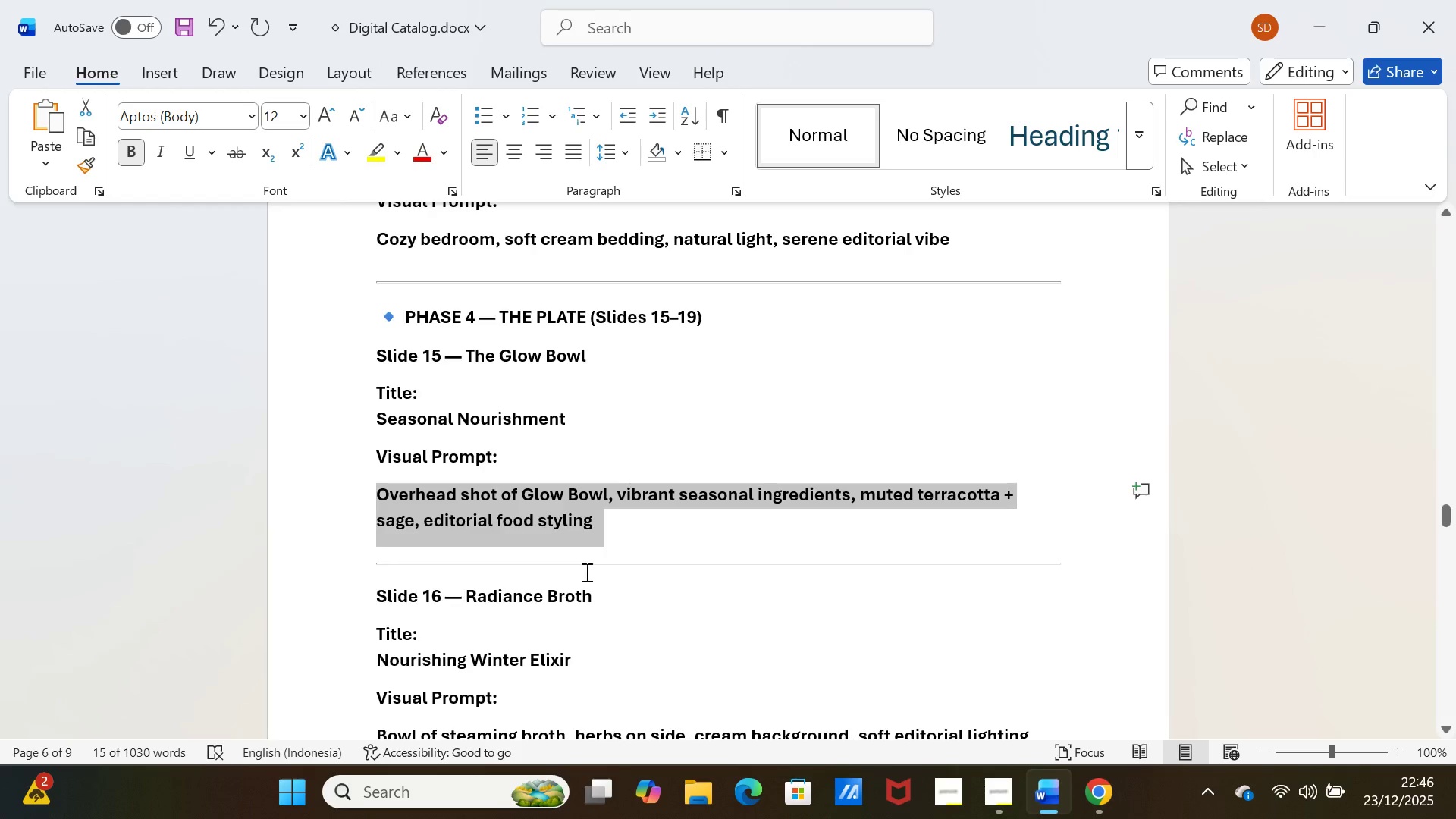 
scroll: coordinate [580, 569], scroll_direction: down, amount: 3.0
 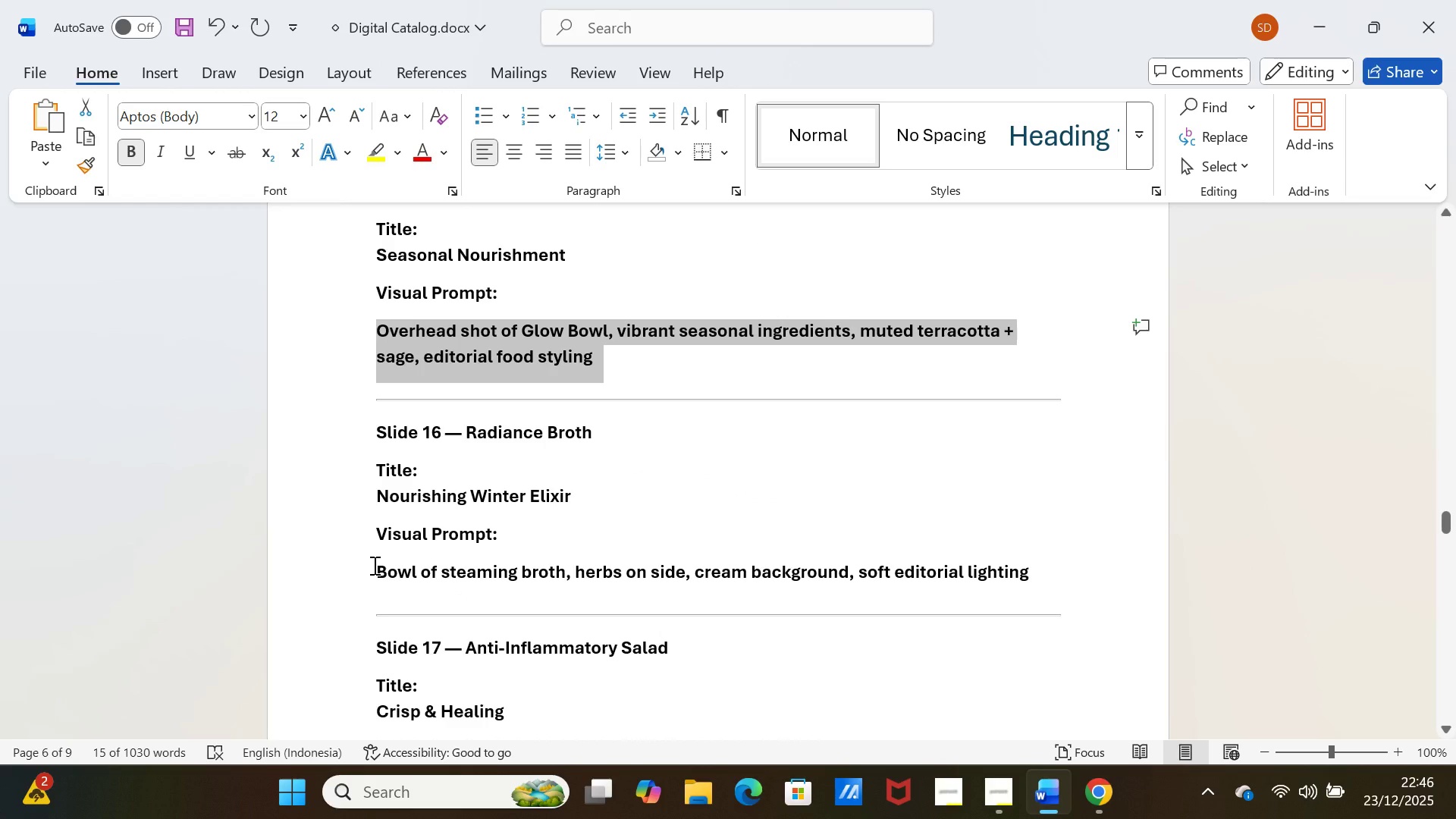 
left_click_drag(start_coordinate=[374, 566], to_coordinate=[1043, 570])
 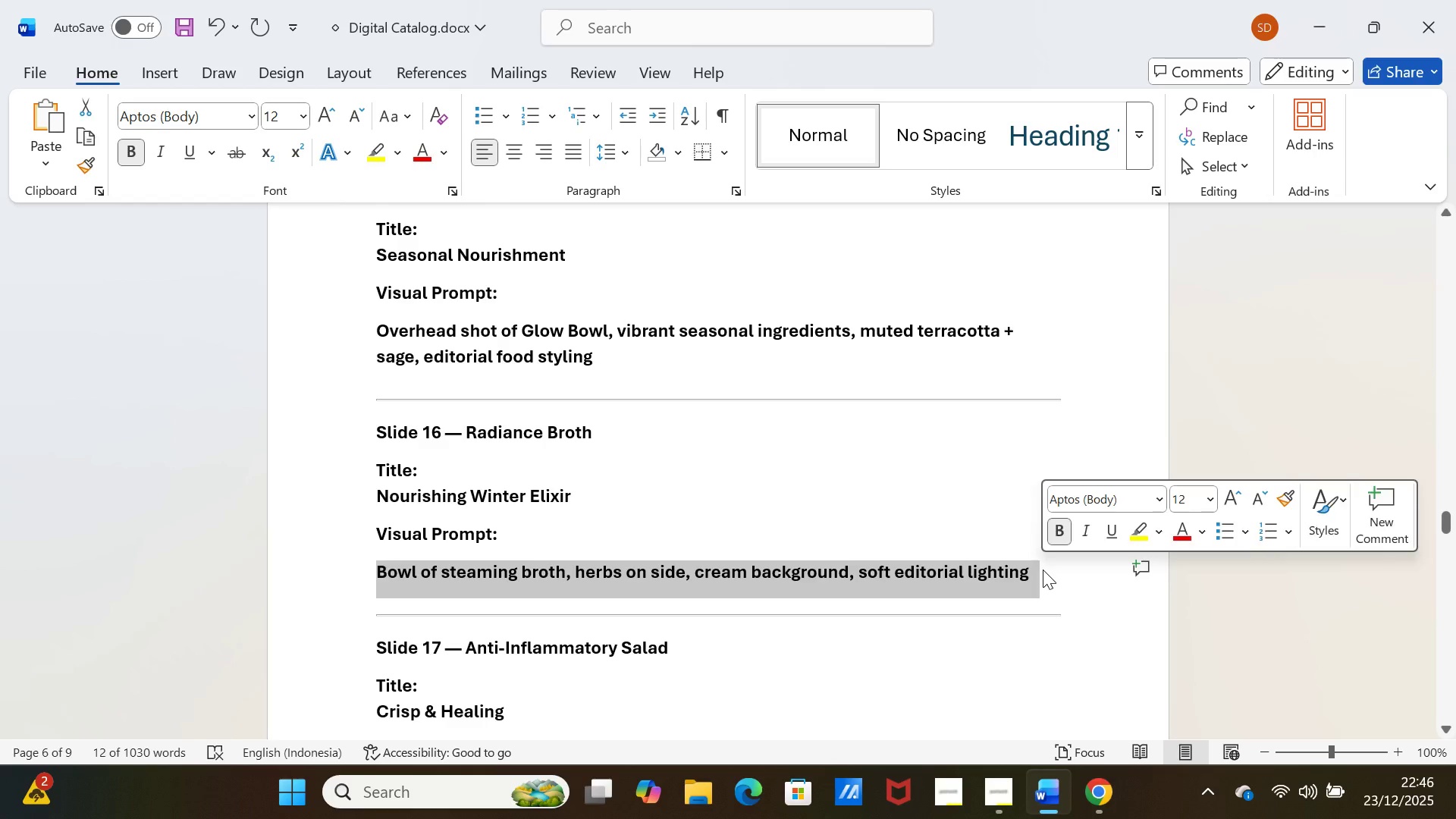 
key(Control+ControlLeft)
 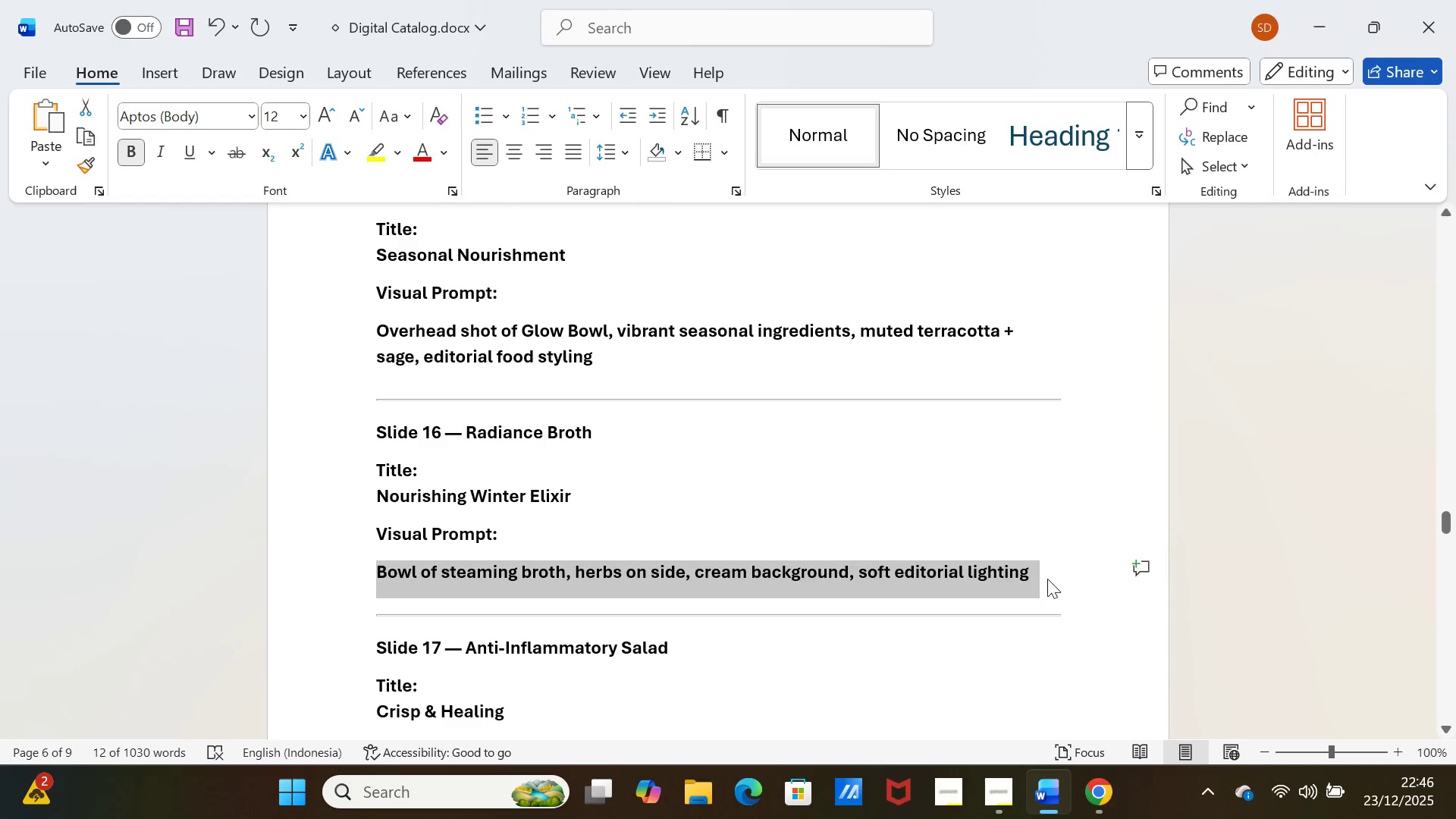 
key(Control+C)
 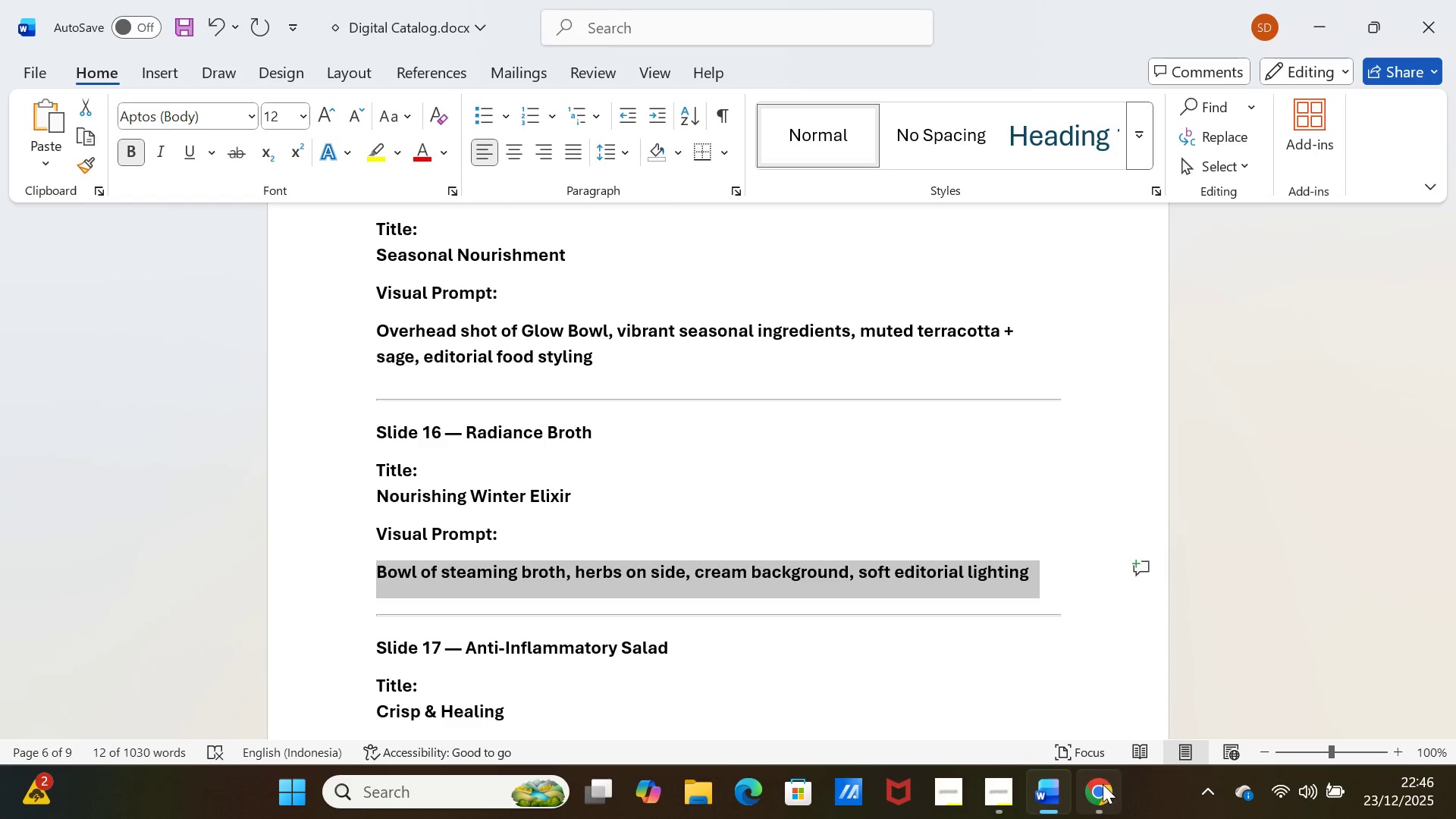 
left_click([1103, 784])
 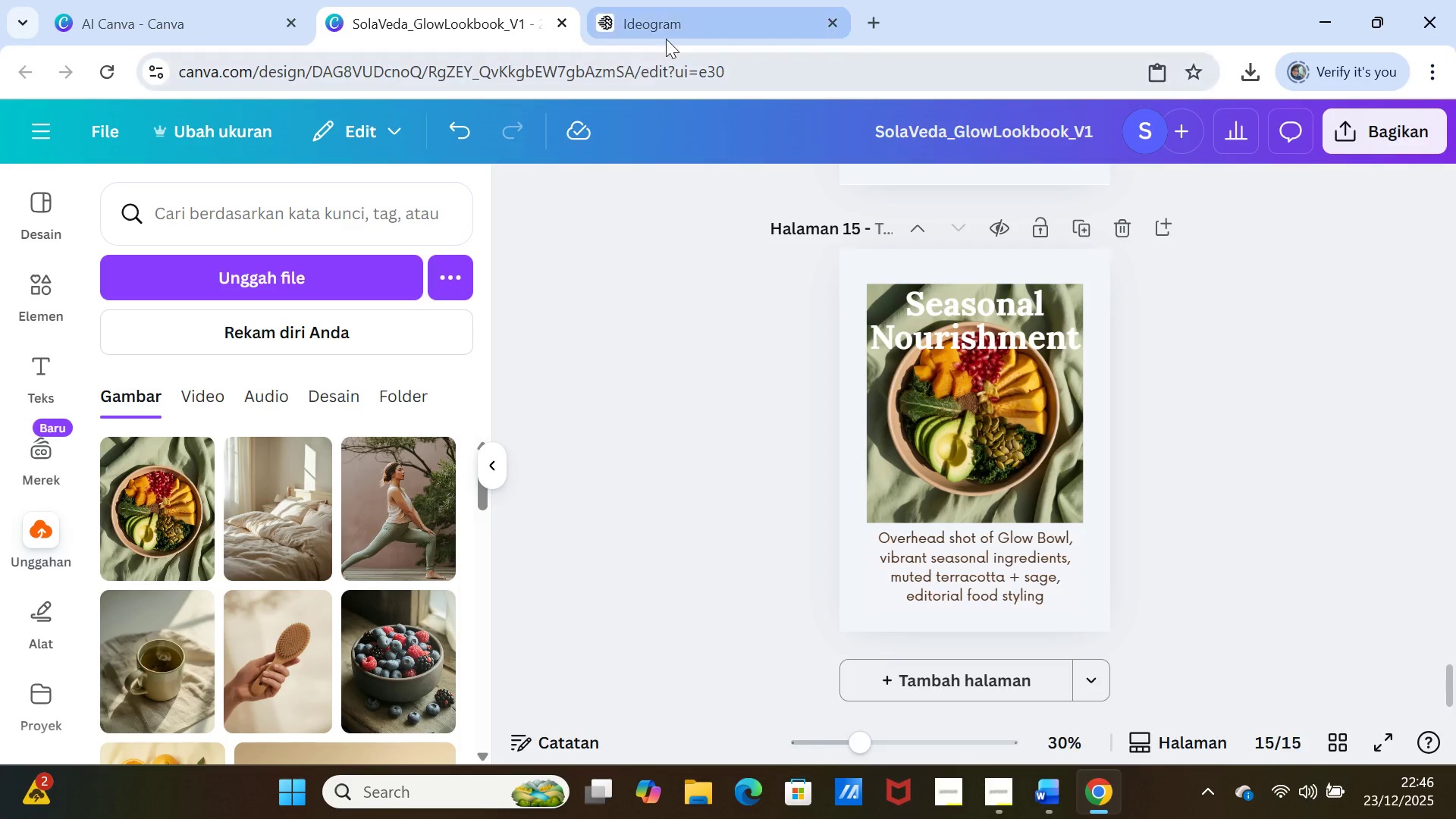 
left_click([673, 10])
 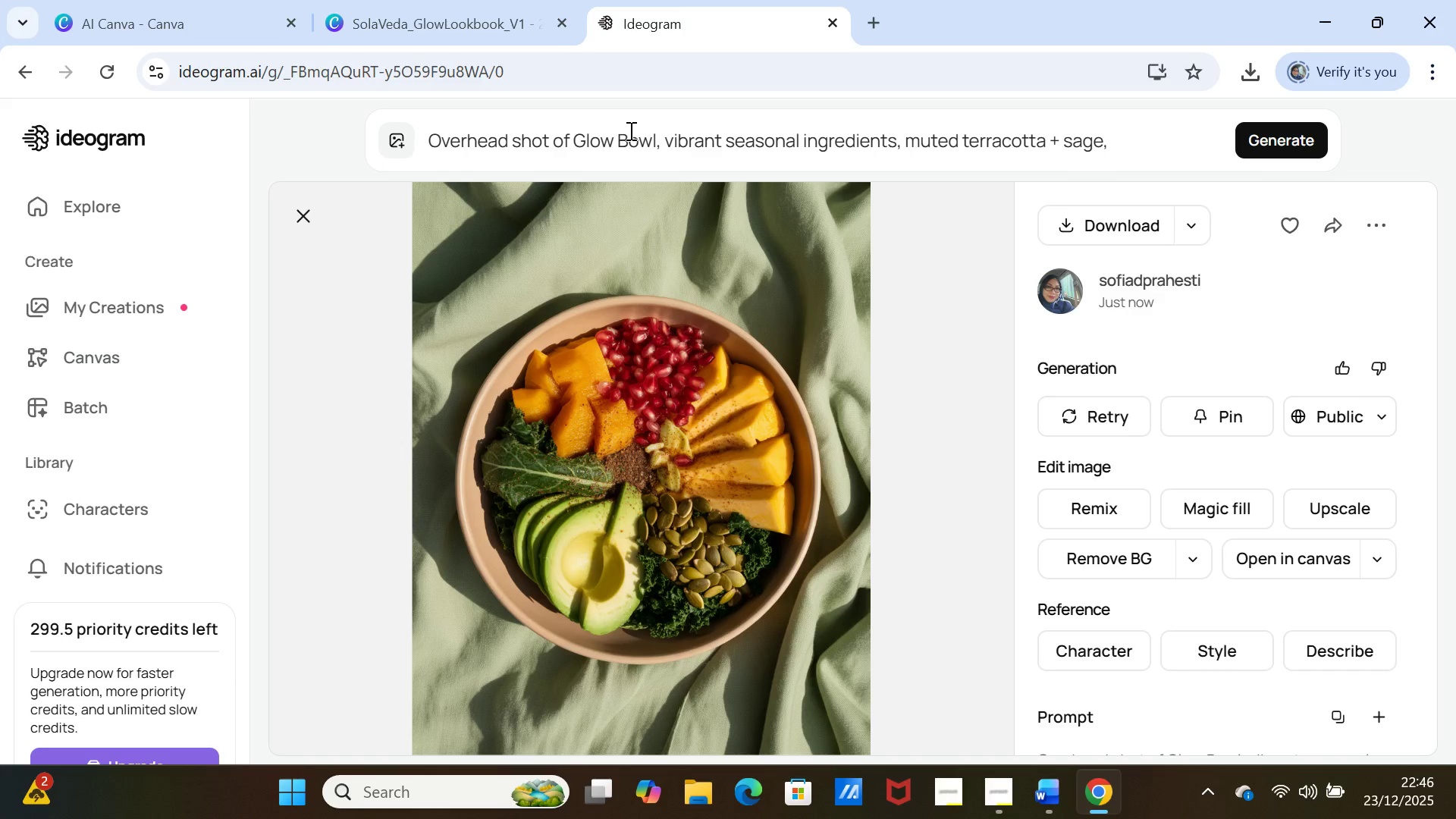 
left_click([629, 133])
 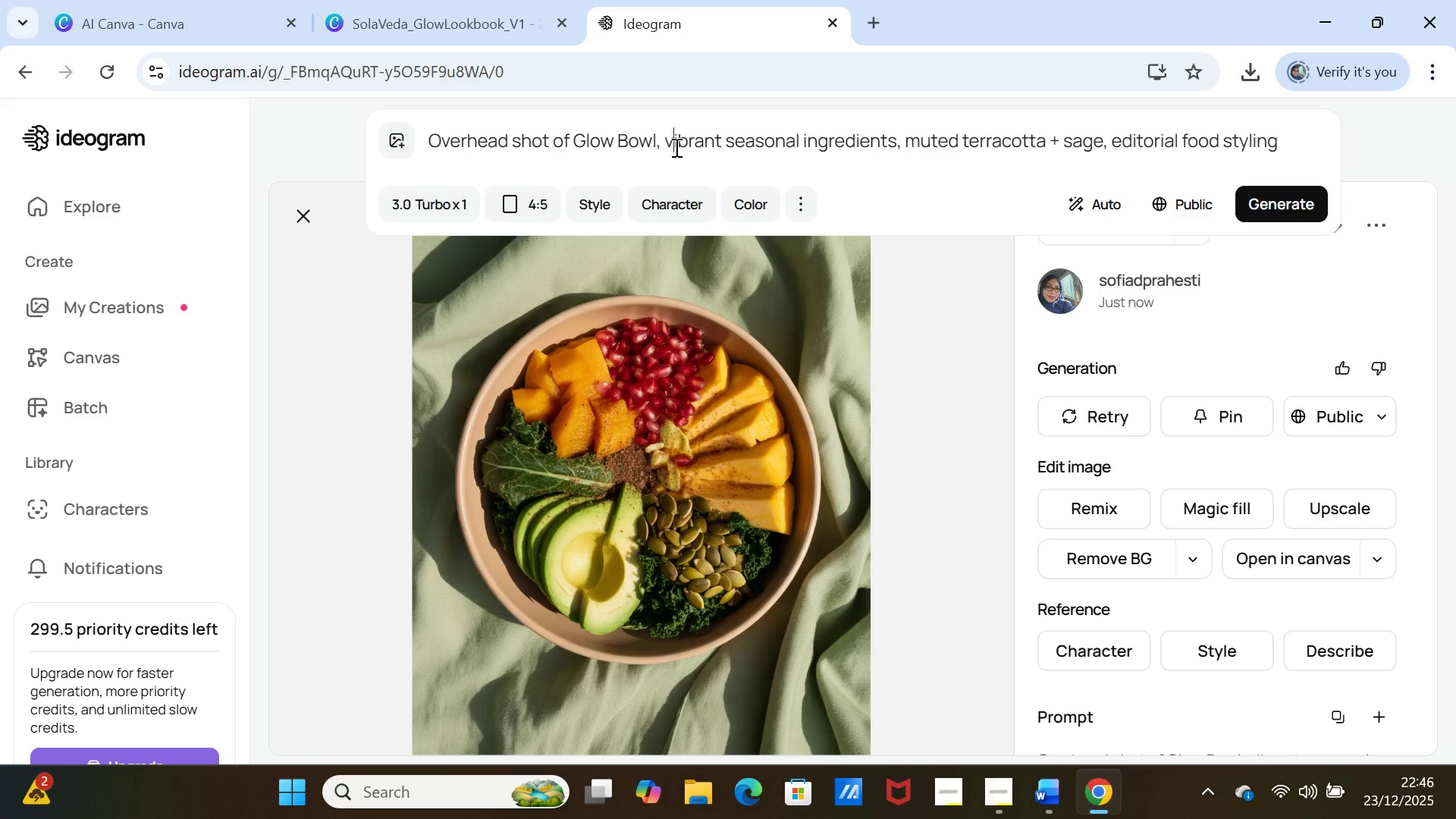 
double_click([675, 147])
 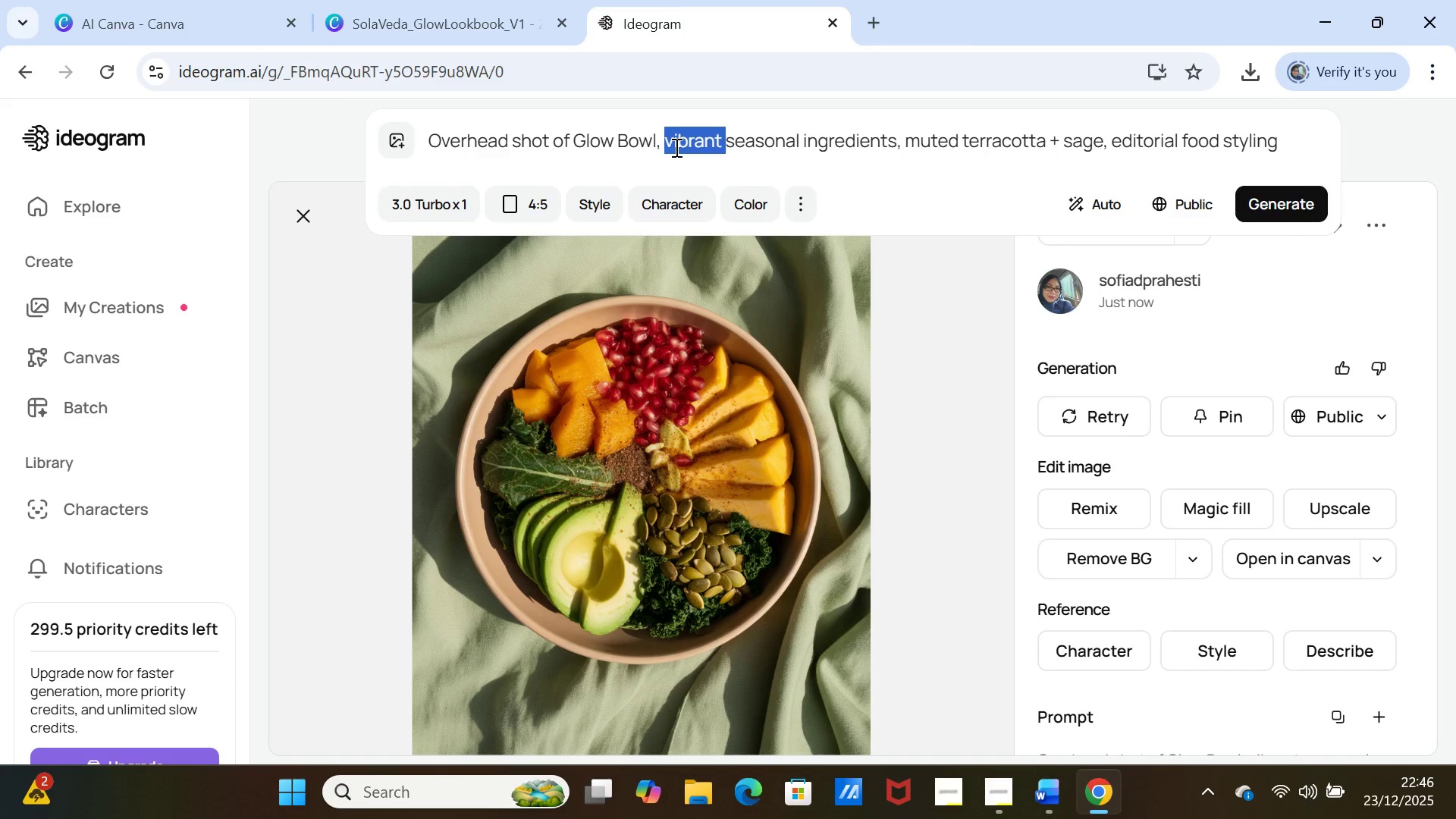 
triple_click([675, 147])
 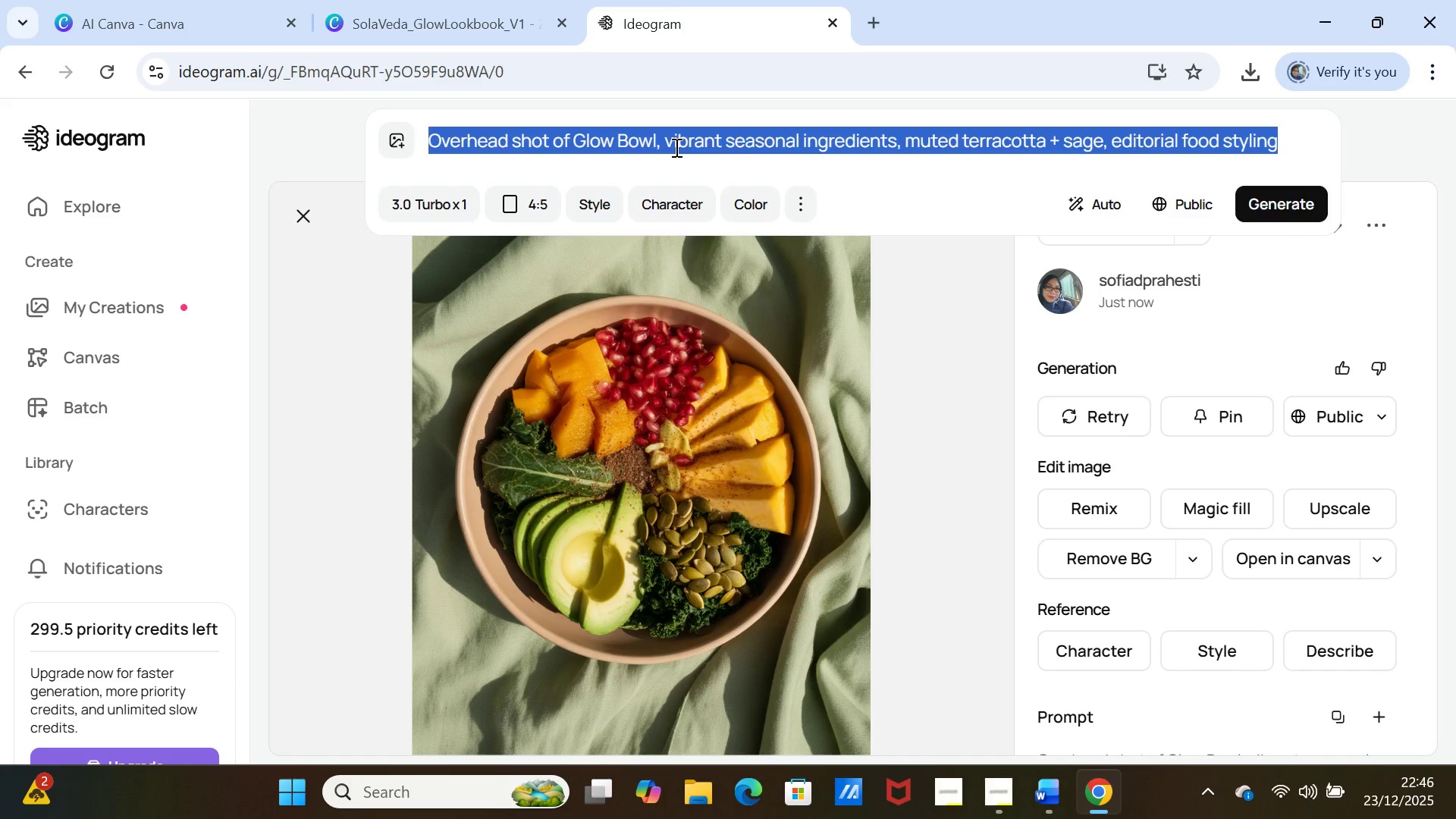 
key(Control+V)
 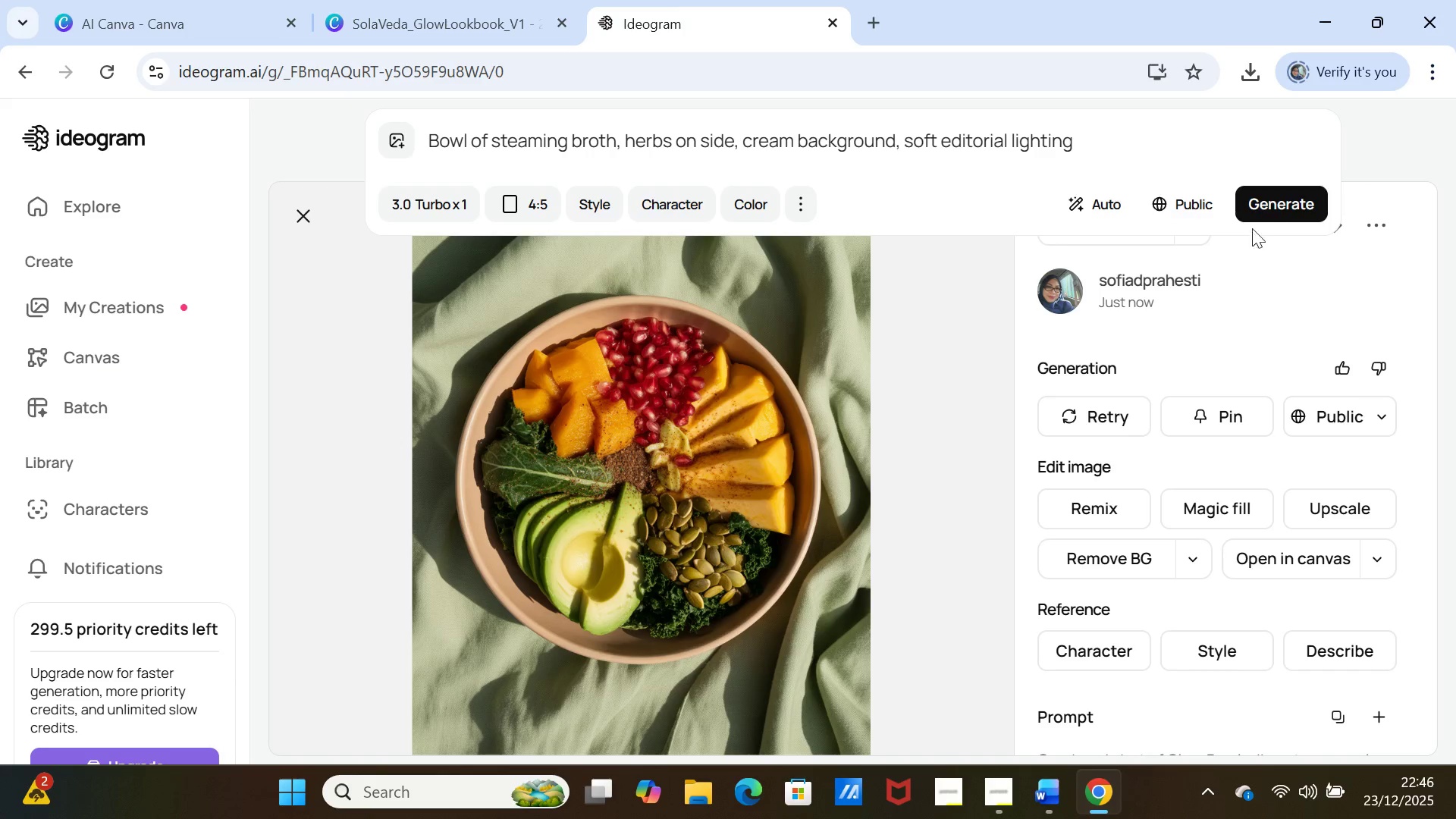 
left_click([1260, 215])
 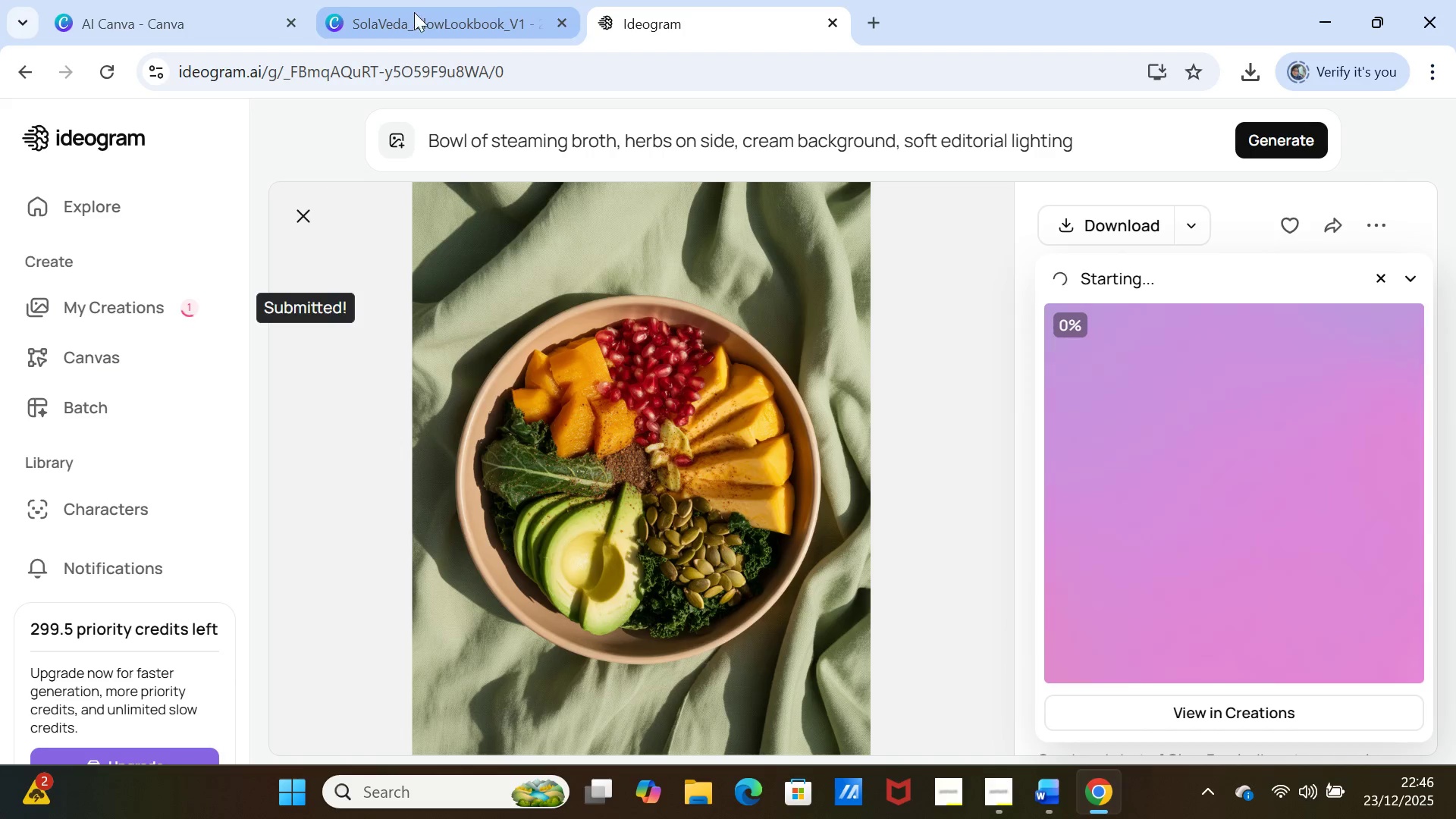 
left_click([402, 12])
 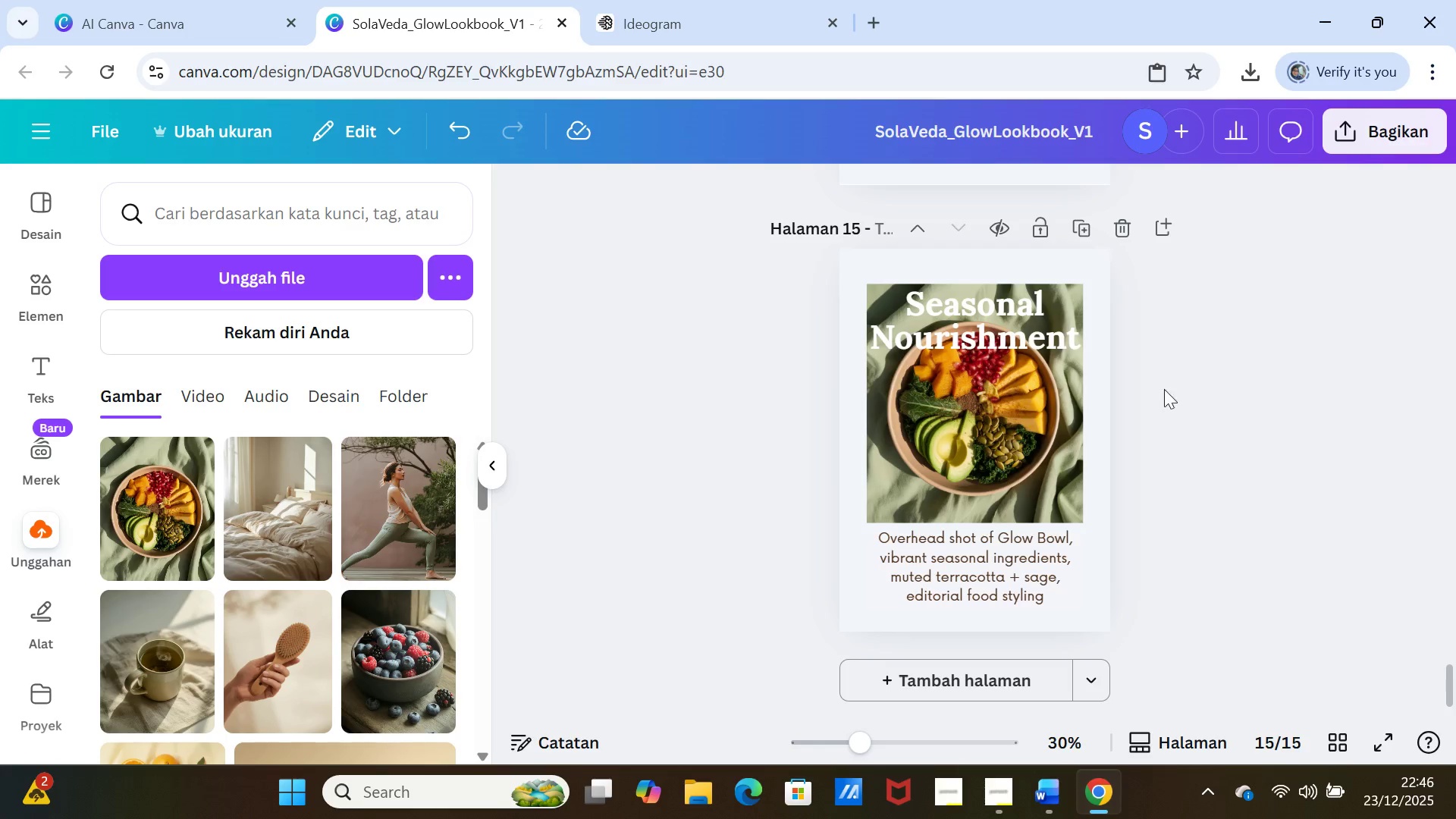 
scroll: coordinate [1208, 422], scroll_direction: down, amount: 1.0
 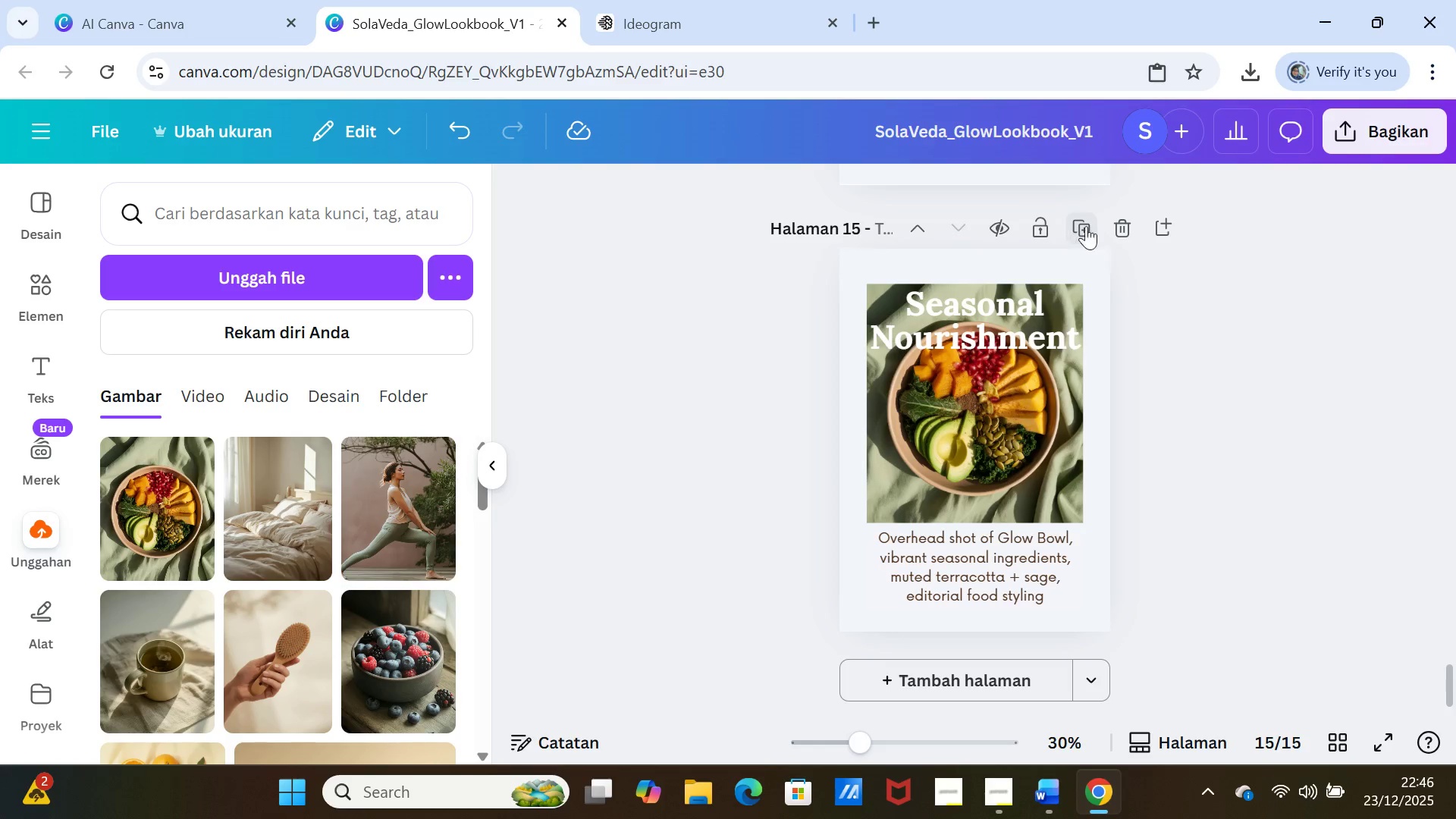 
left_click([1088, 224])
 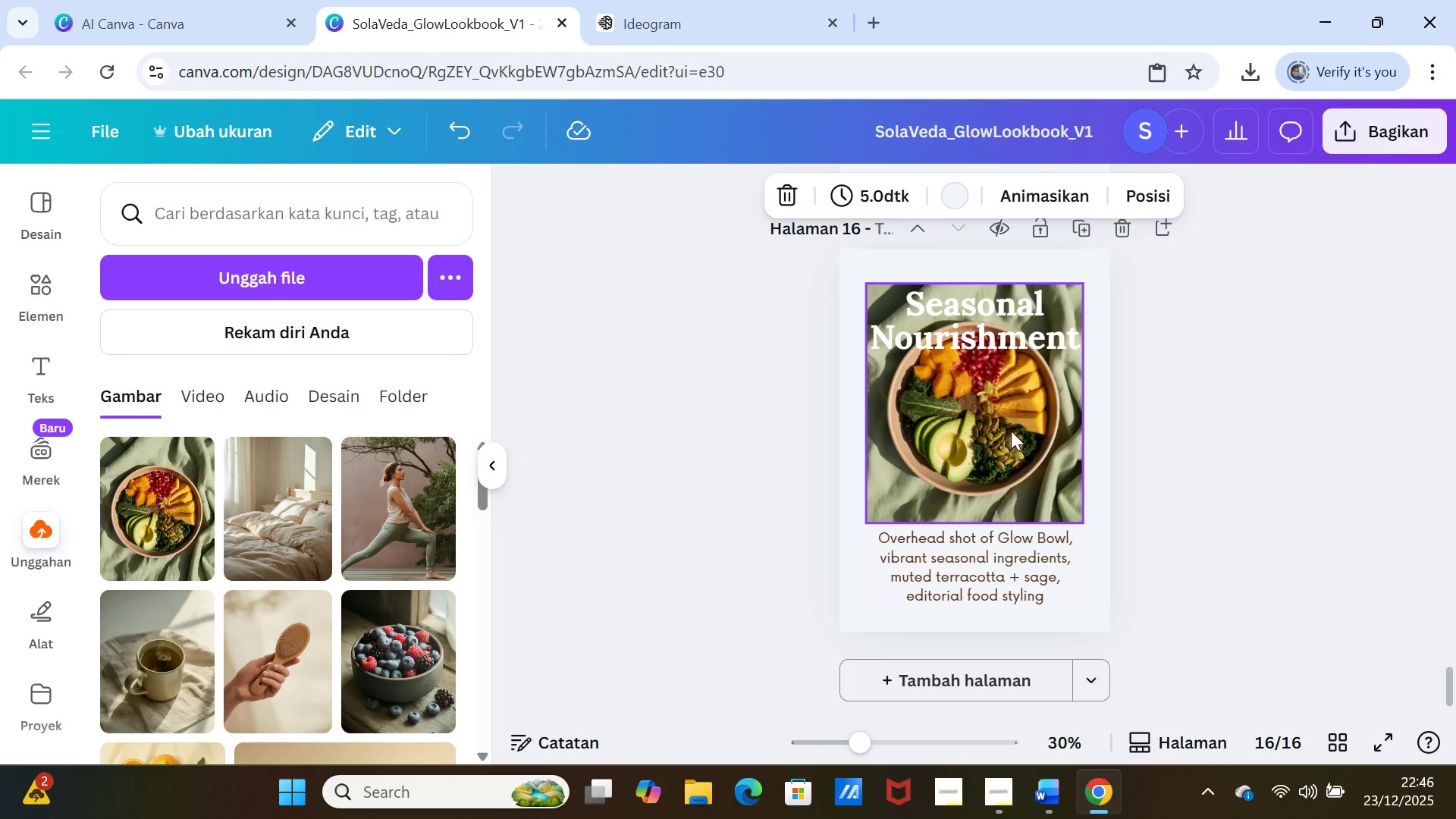 
left_click([1011, 431])
 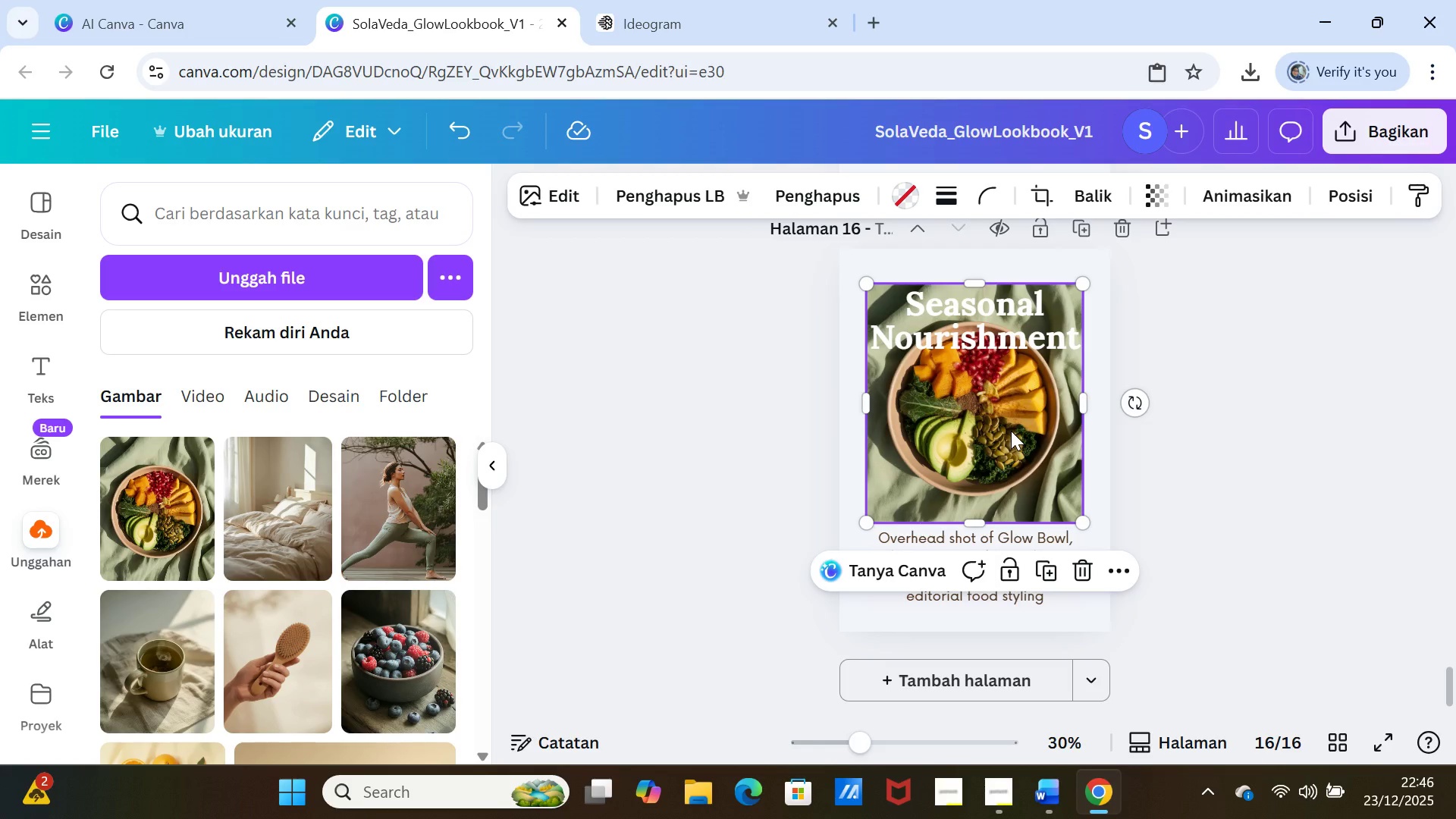 
key(Delete)
 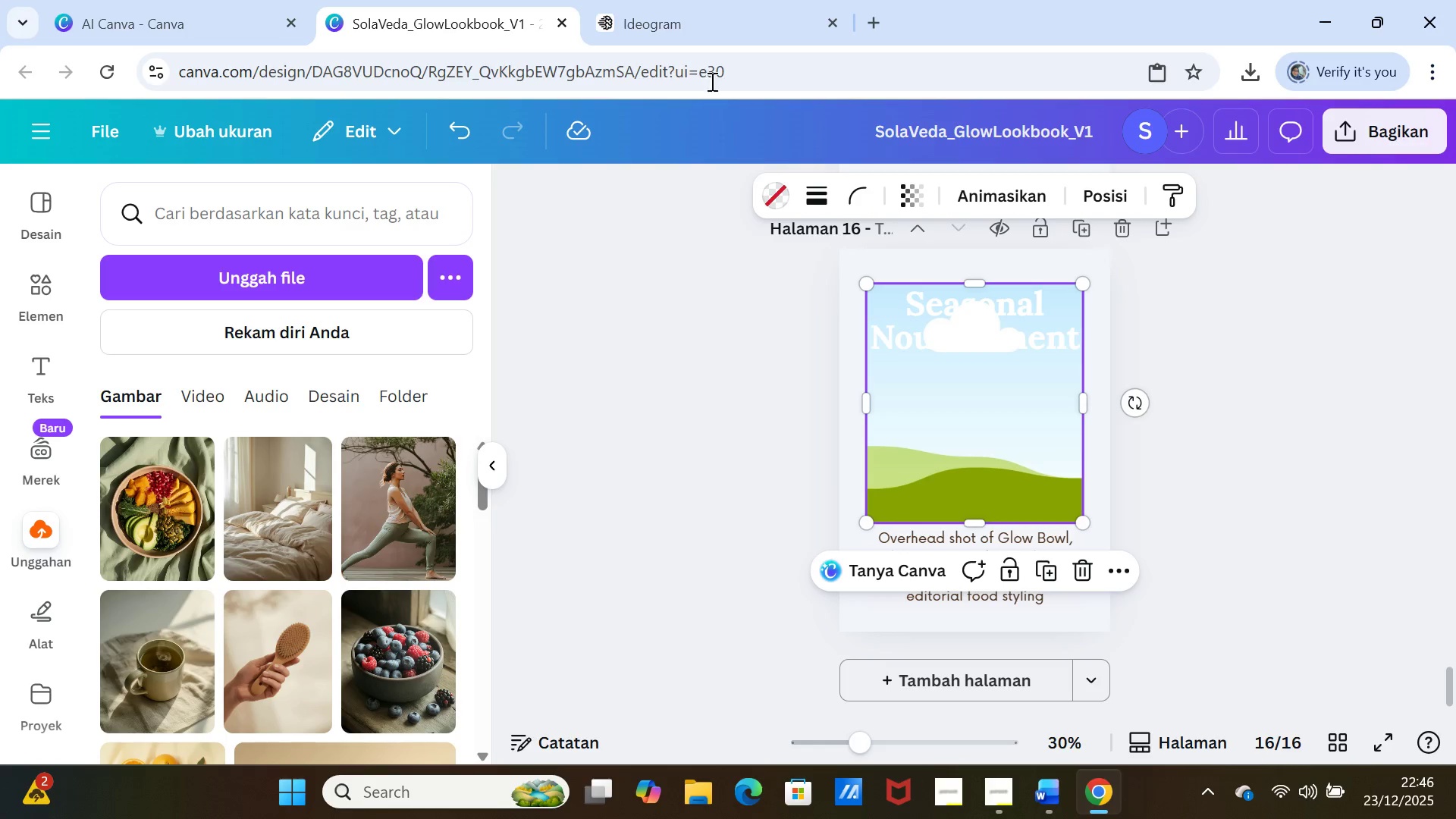 
left_click([692, 20])
 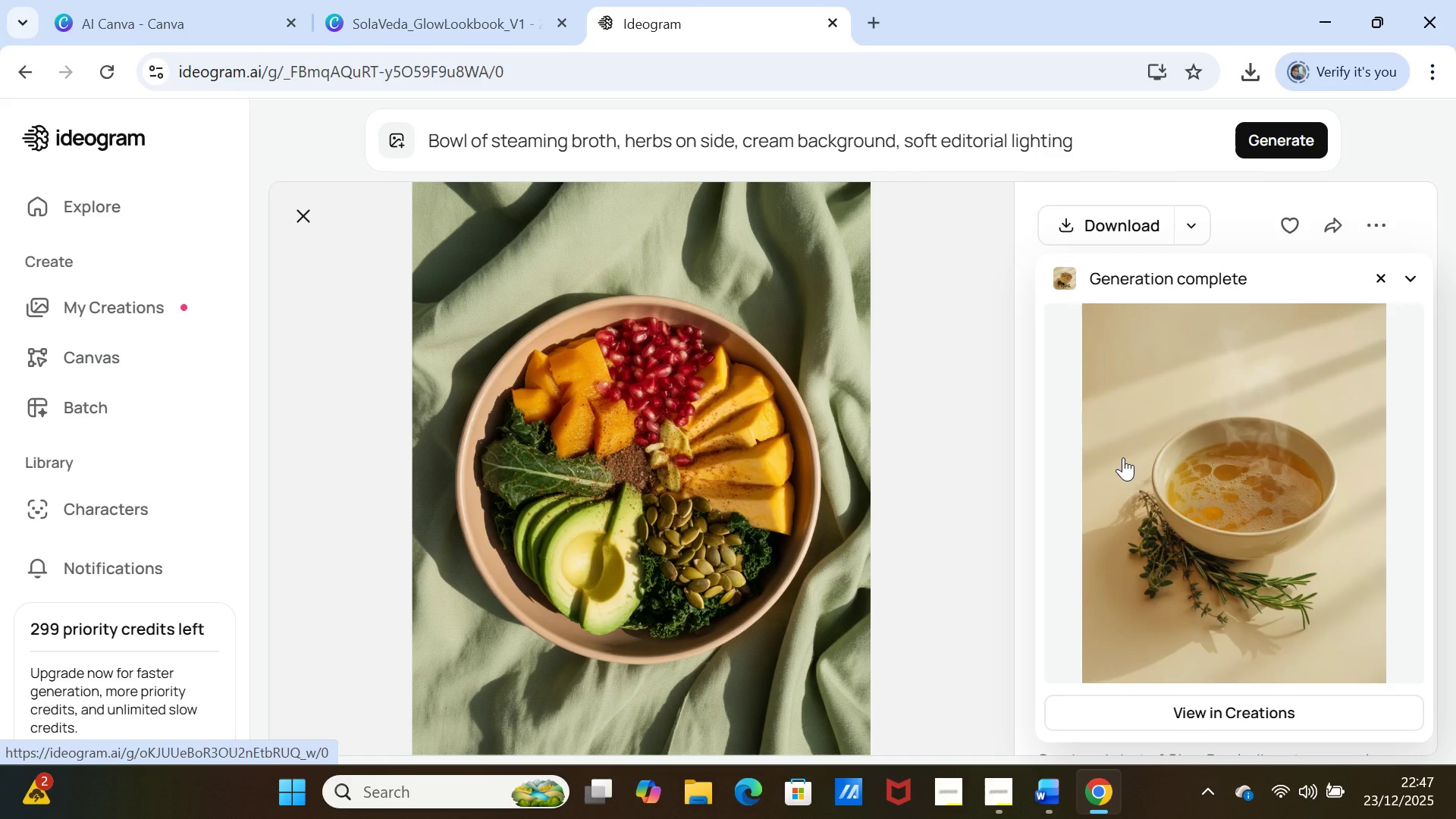 
wait(24.42)
 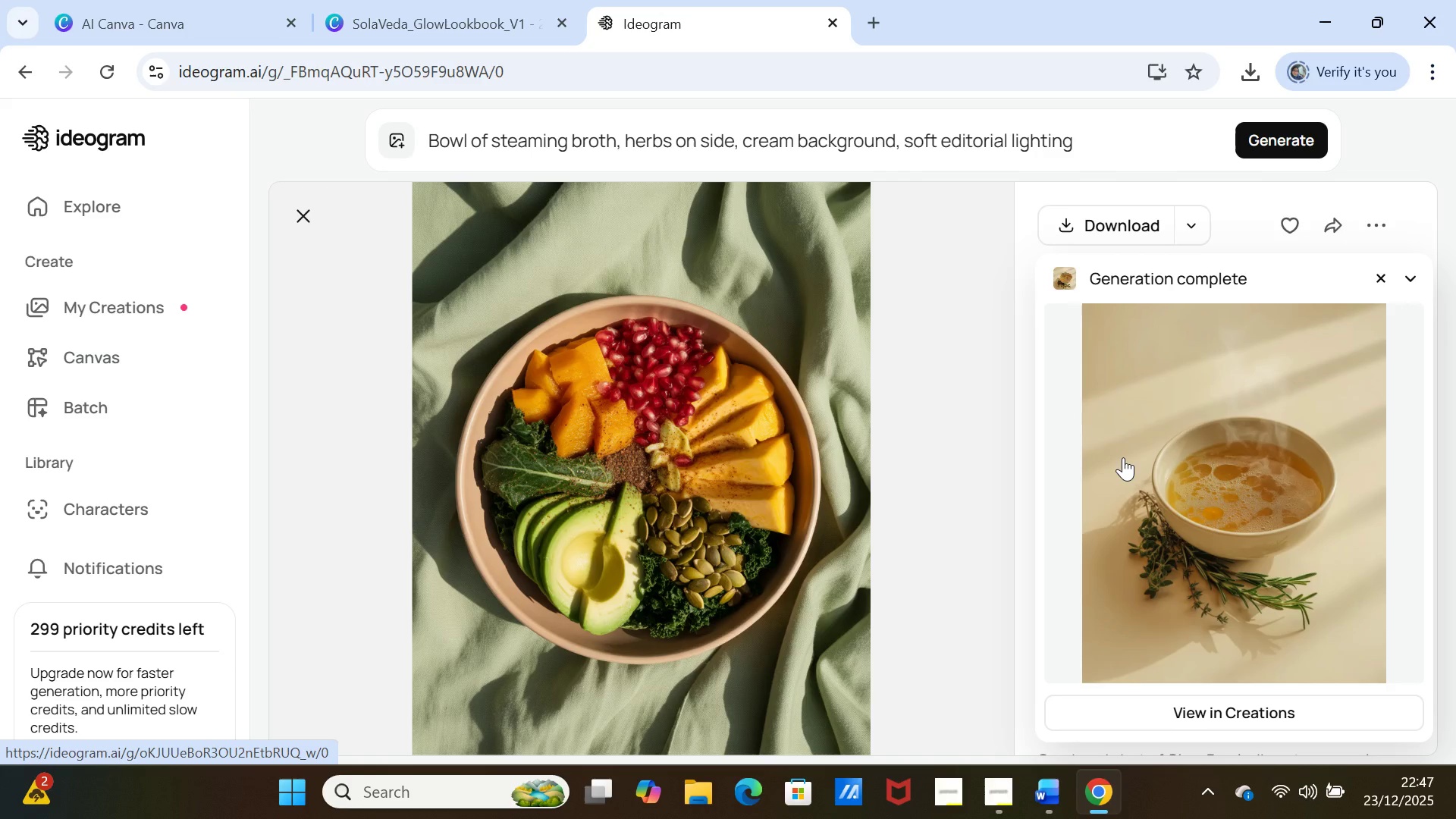 
left_click([1303, 130])
 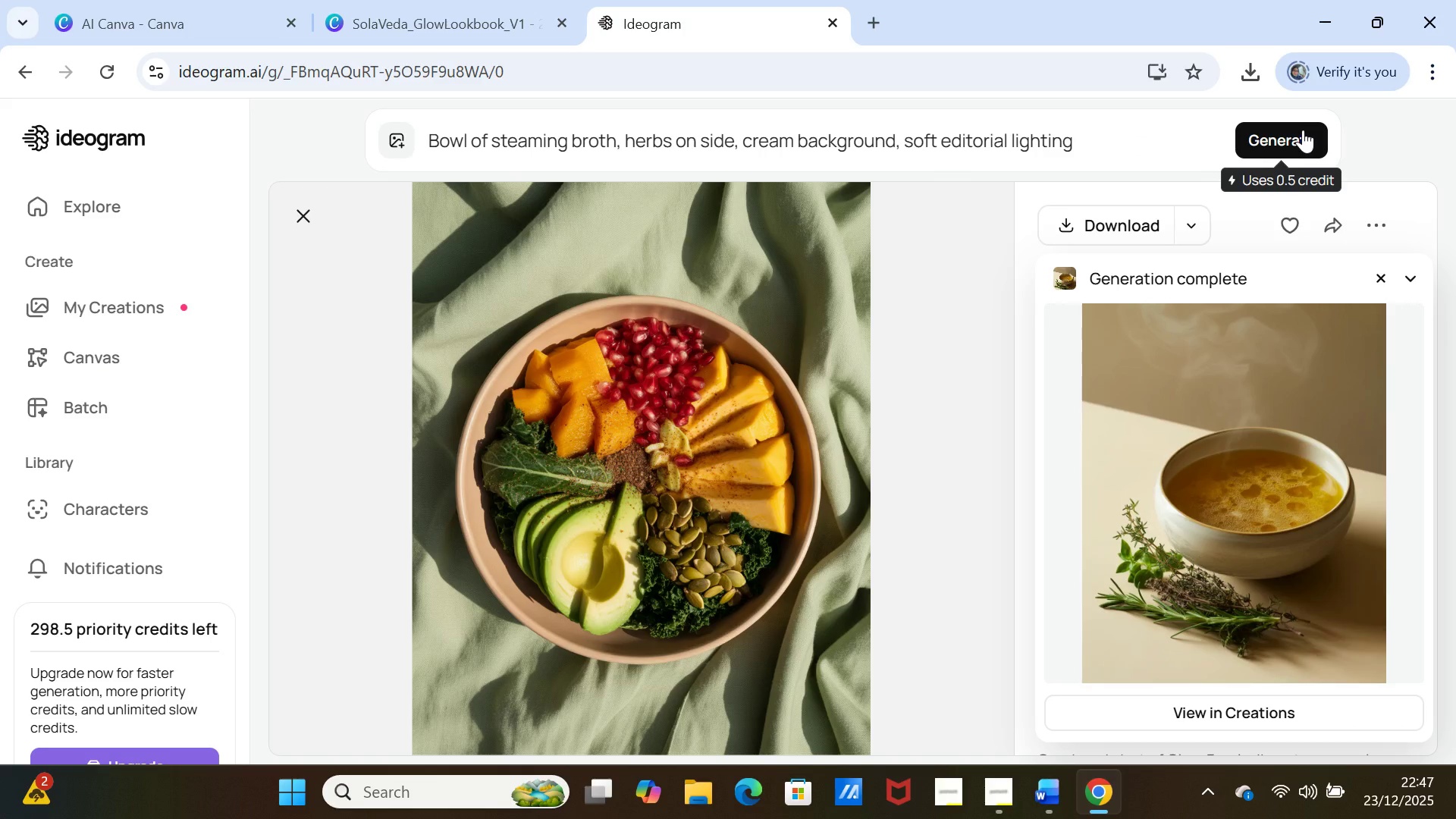 
wait(28.66)
 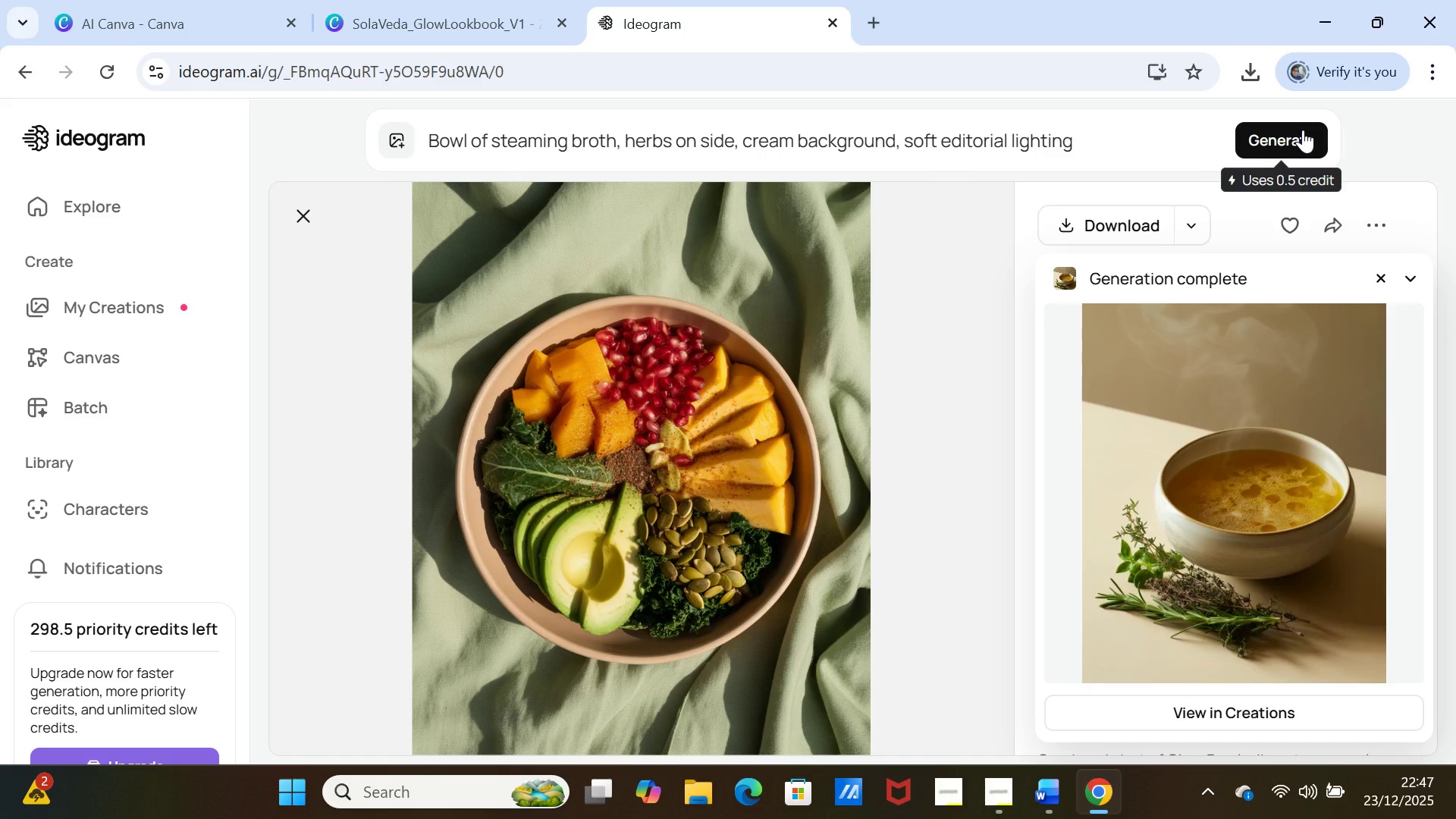 
left_click([202, 11])
 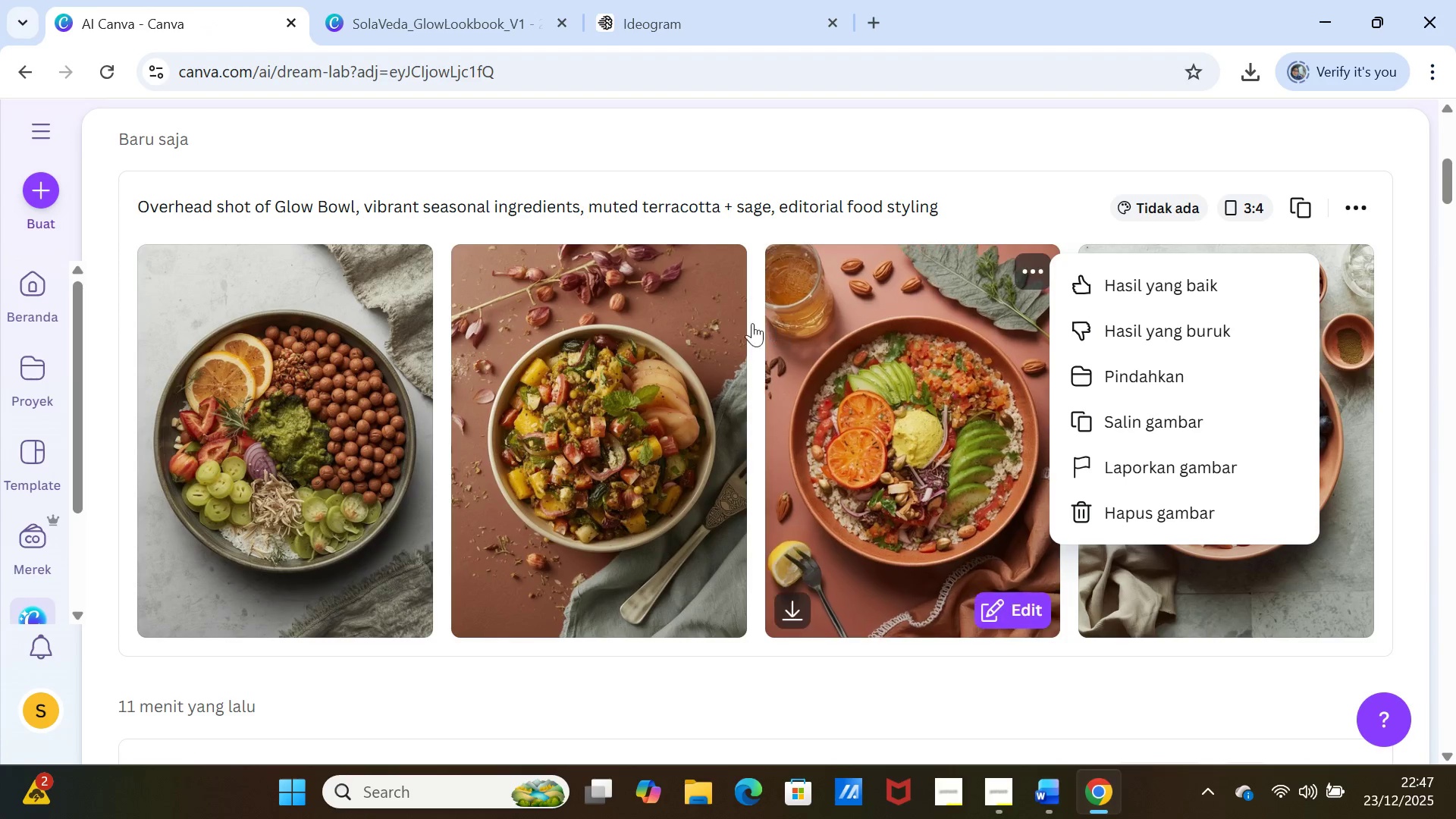 
scroll: coordinate [752, 323], scroll_direction: up, amount: 3.0
 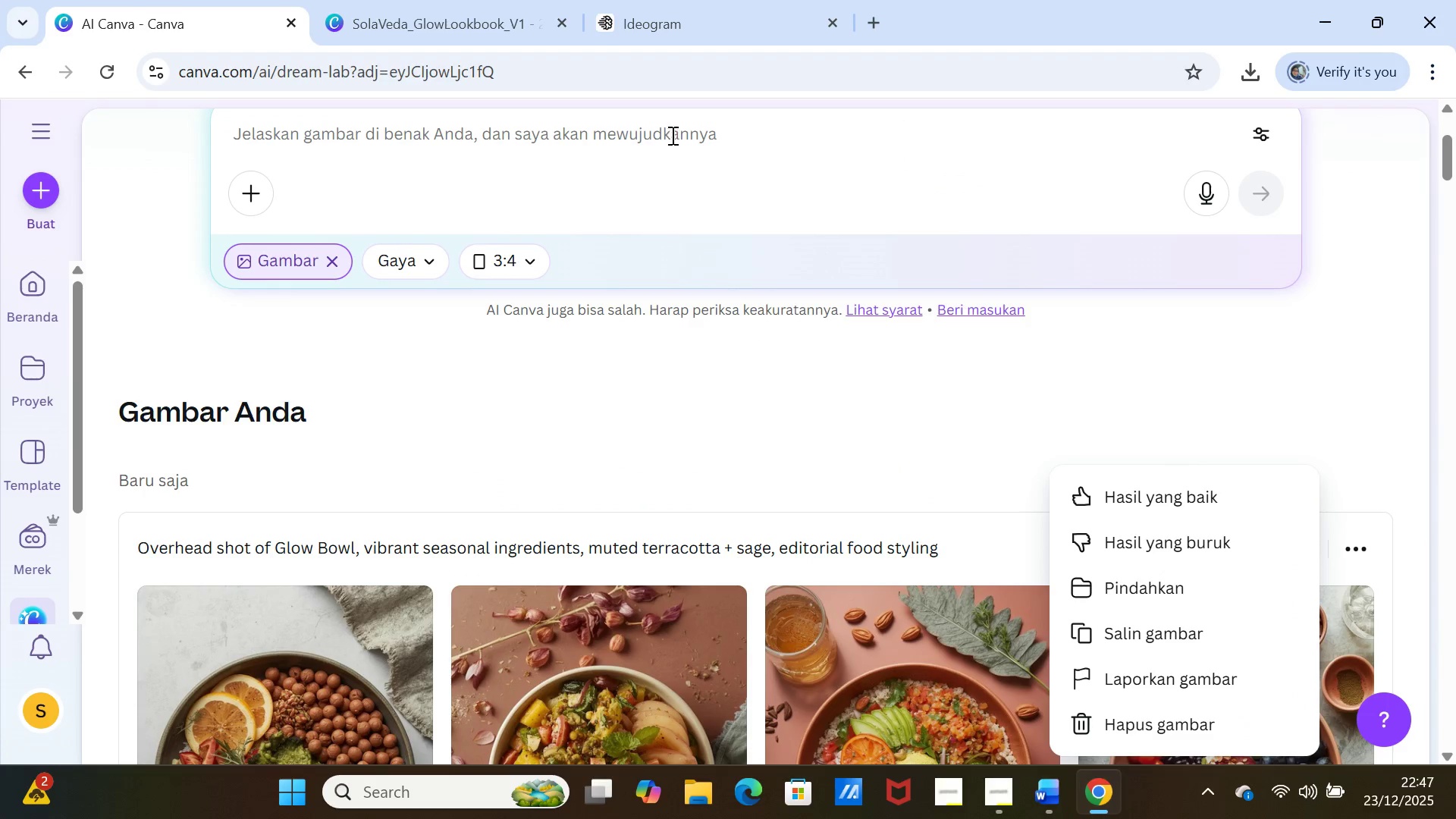 
left_click([671, 134])
 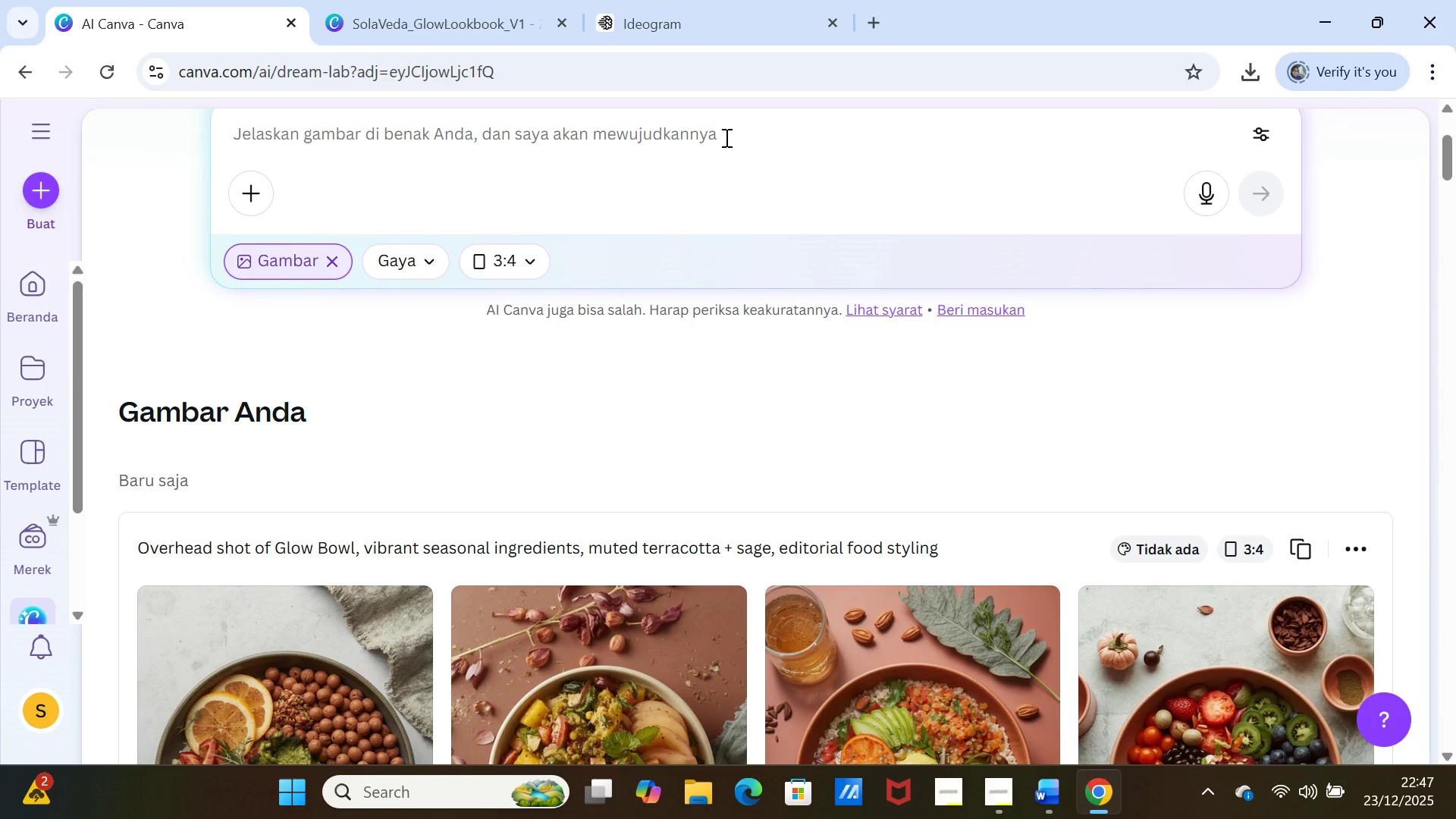 
key(Control+ControlLeft)
 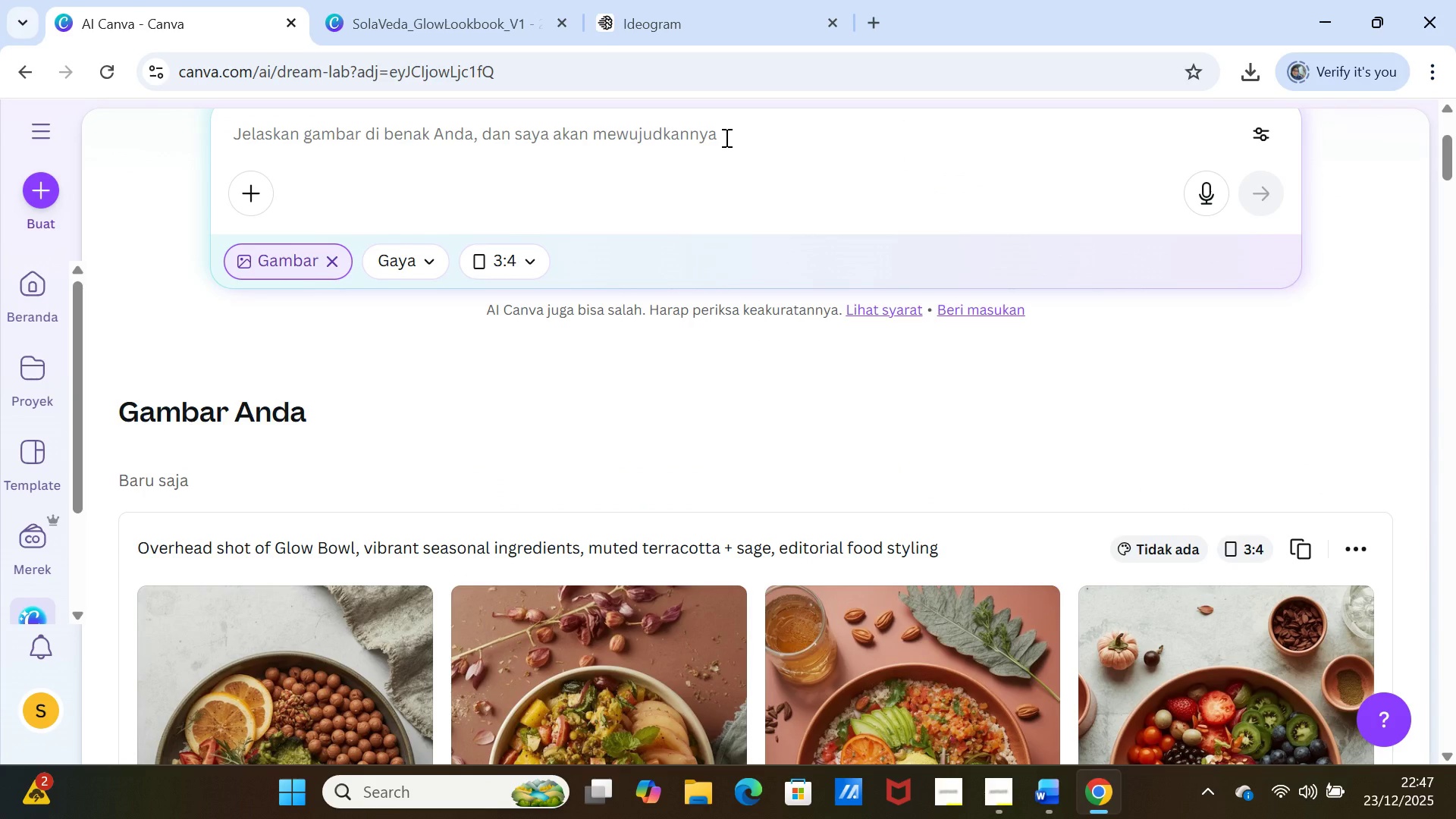 
key(Control+V)
 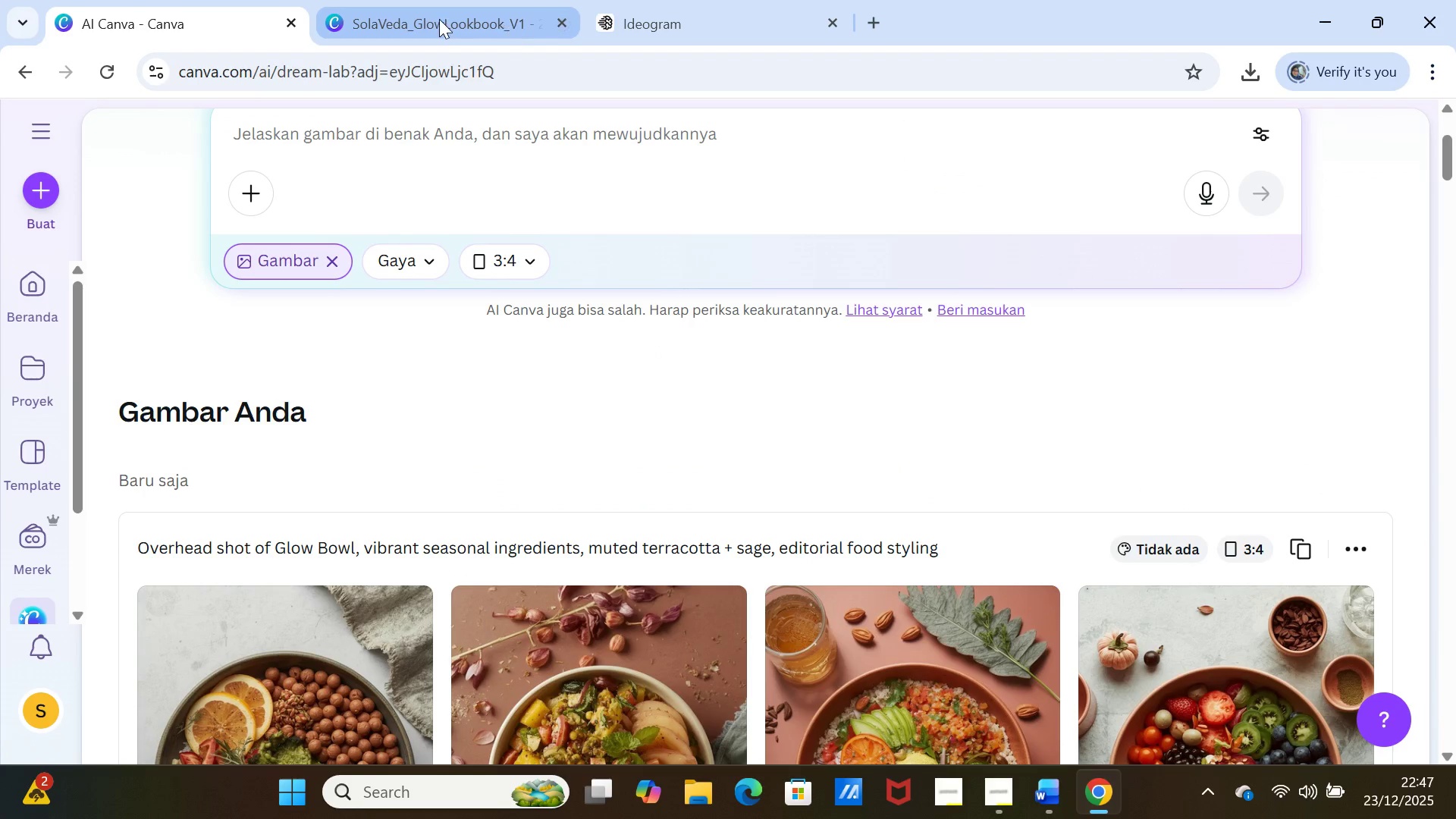 
left_click([673, 14])
 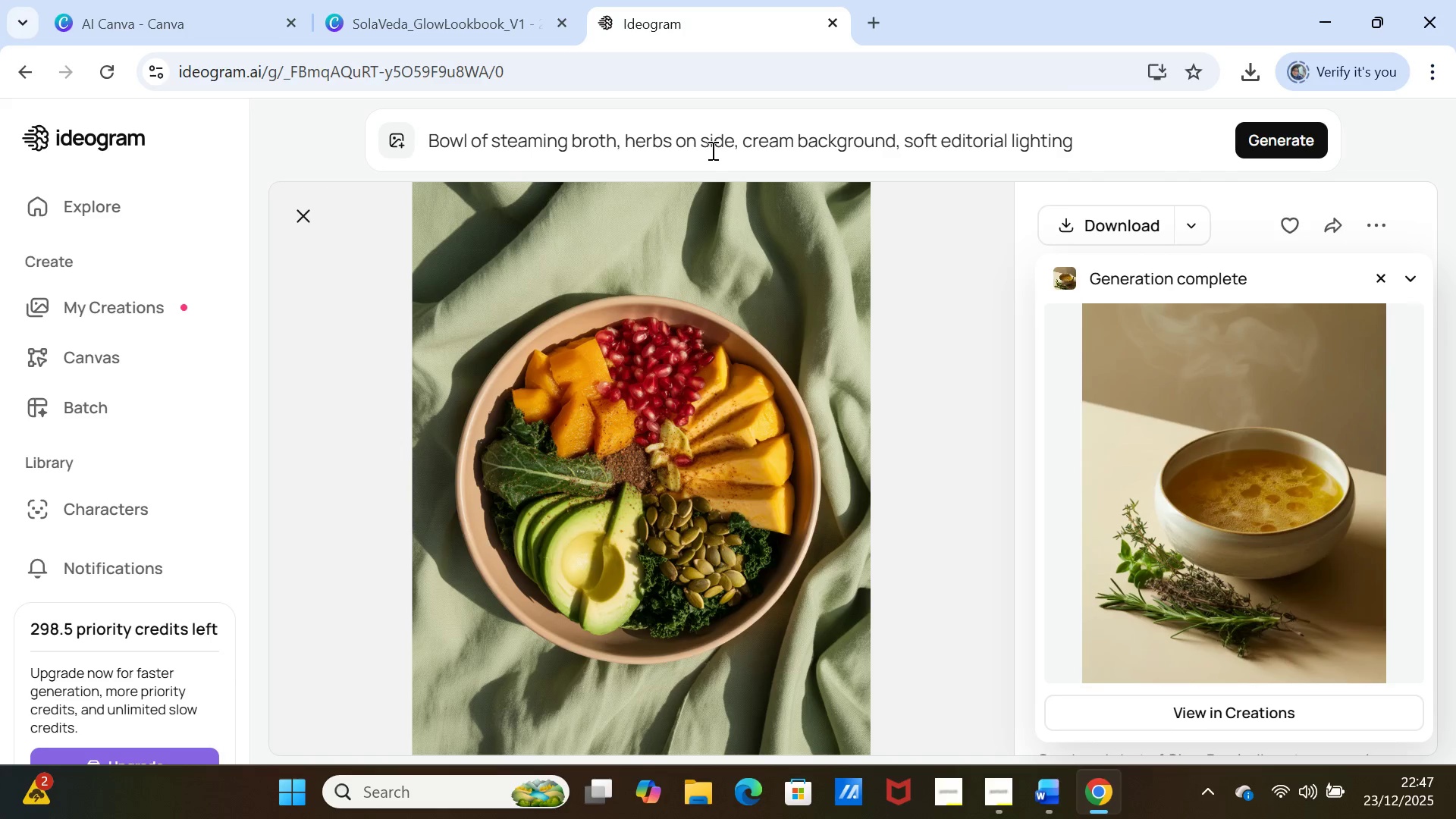 
left_click([714, 141])
 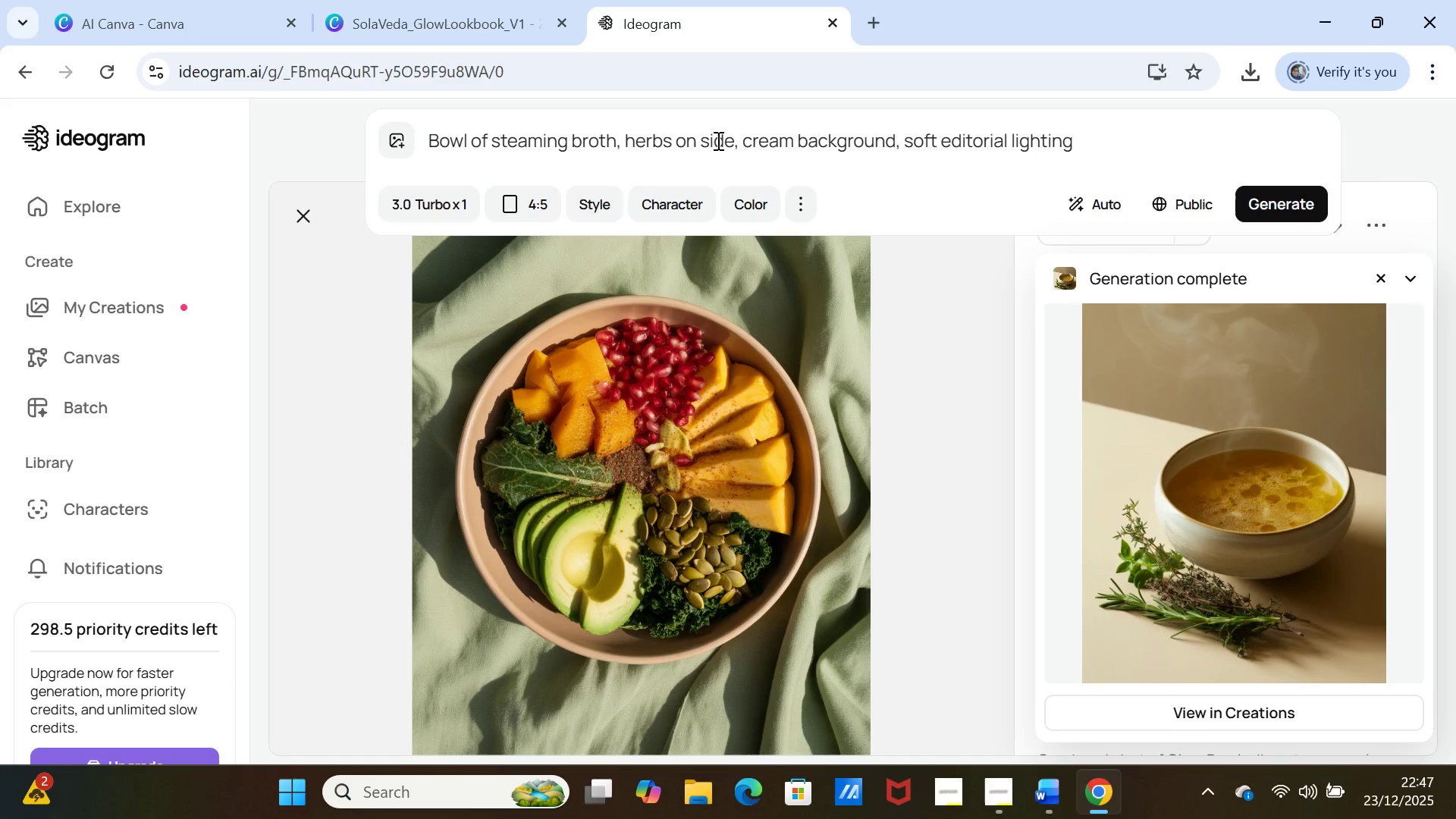 
double_click([717, 140])
 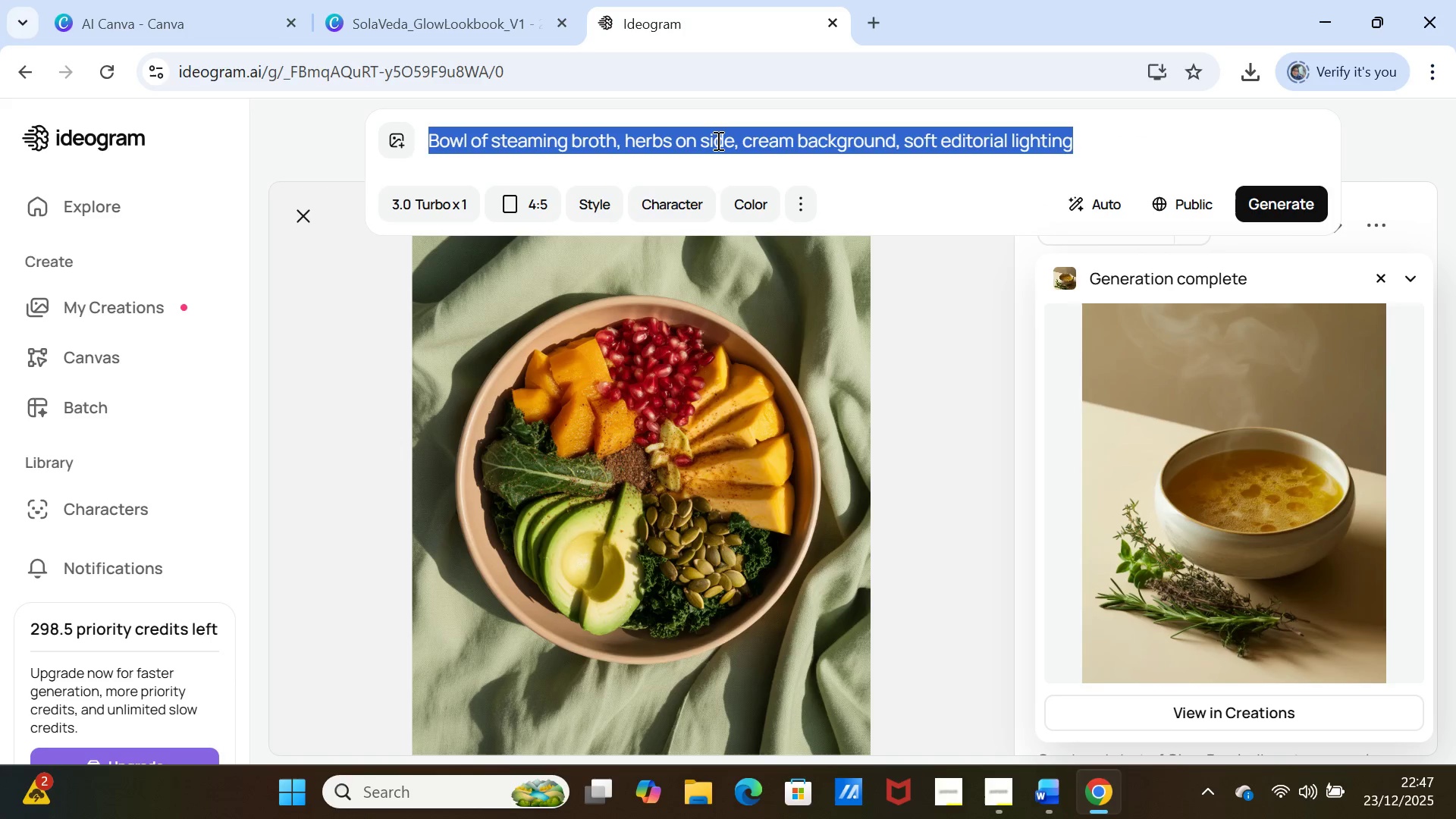 
triple_click([717, 140])
 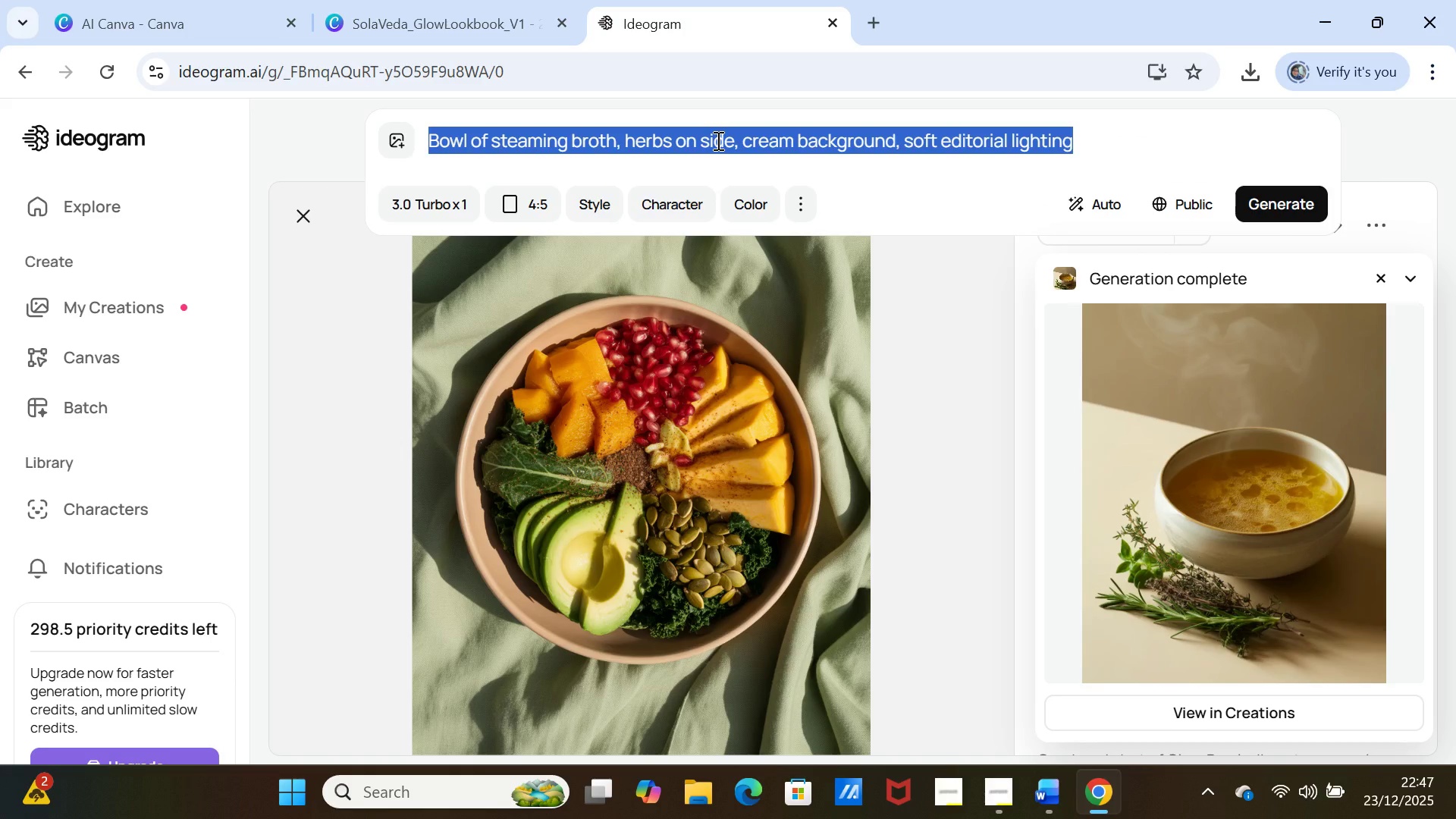 
key(Control+C)
 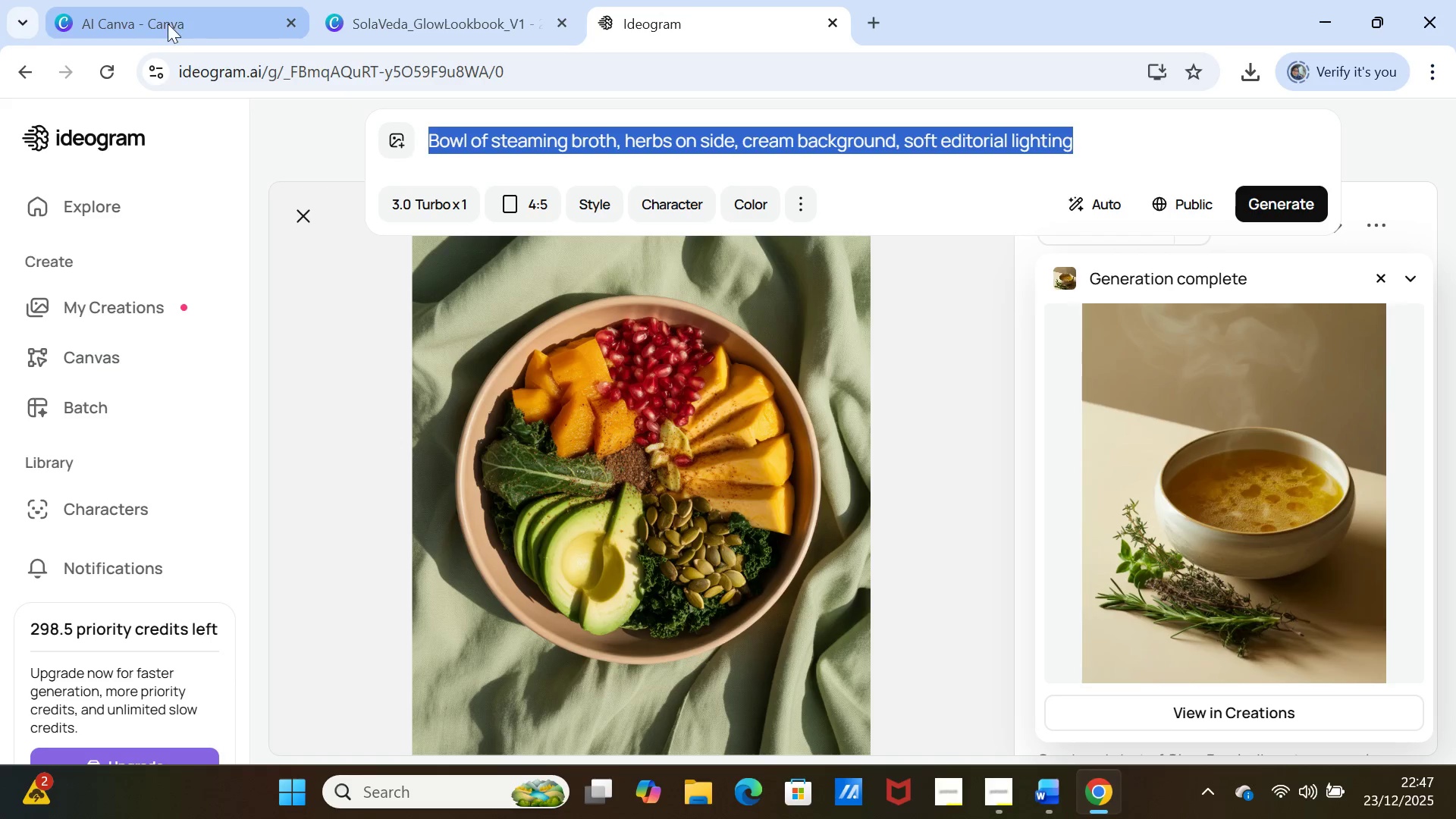 
left_click([168, 24])
 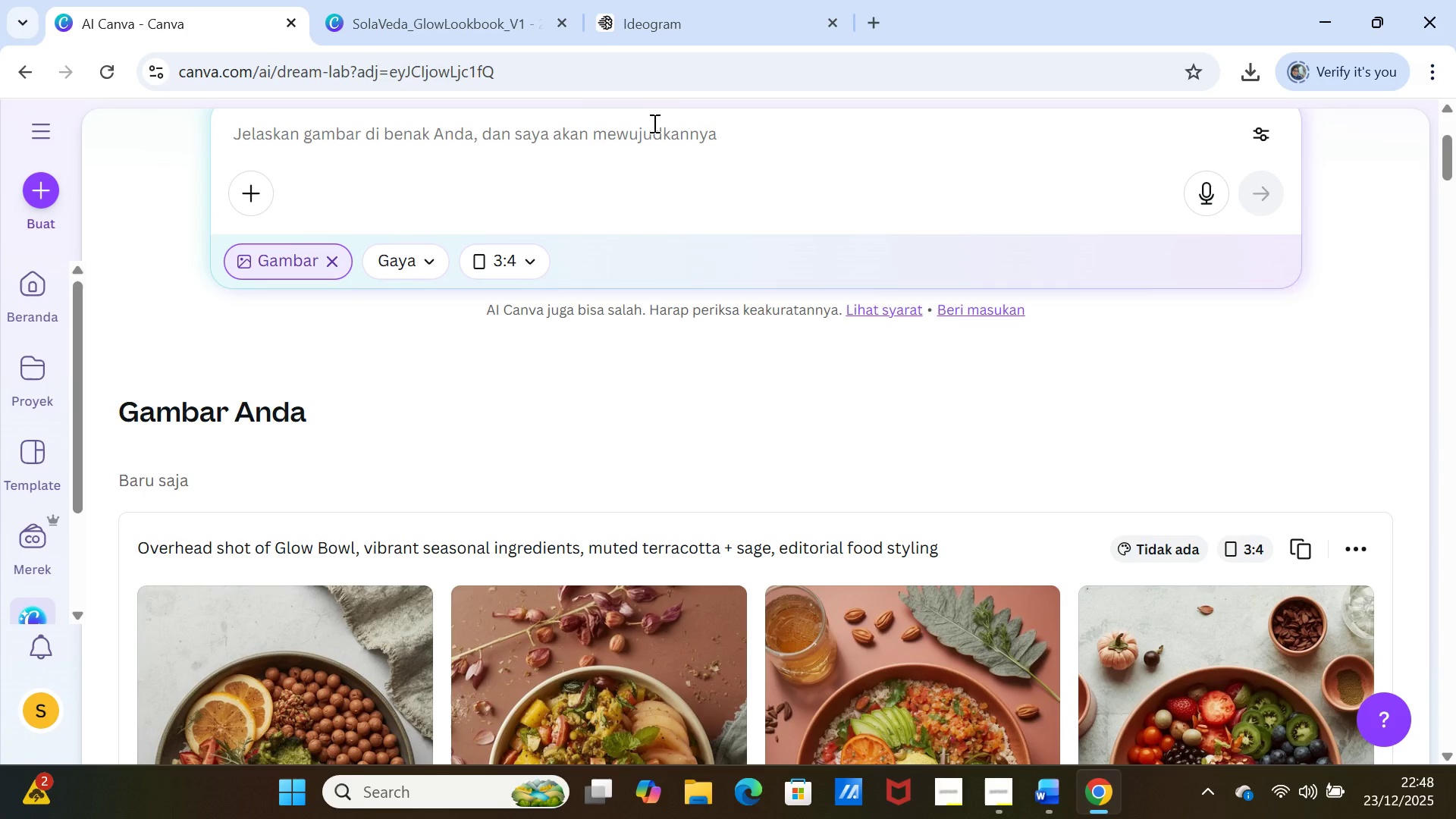 
left_click([653, 123])
 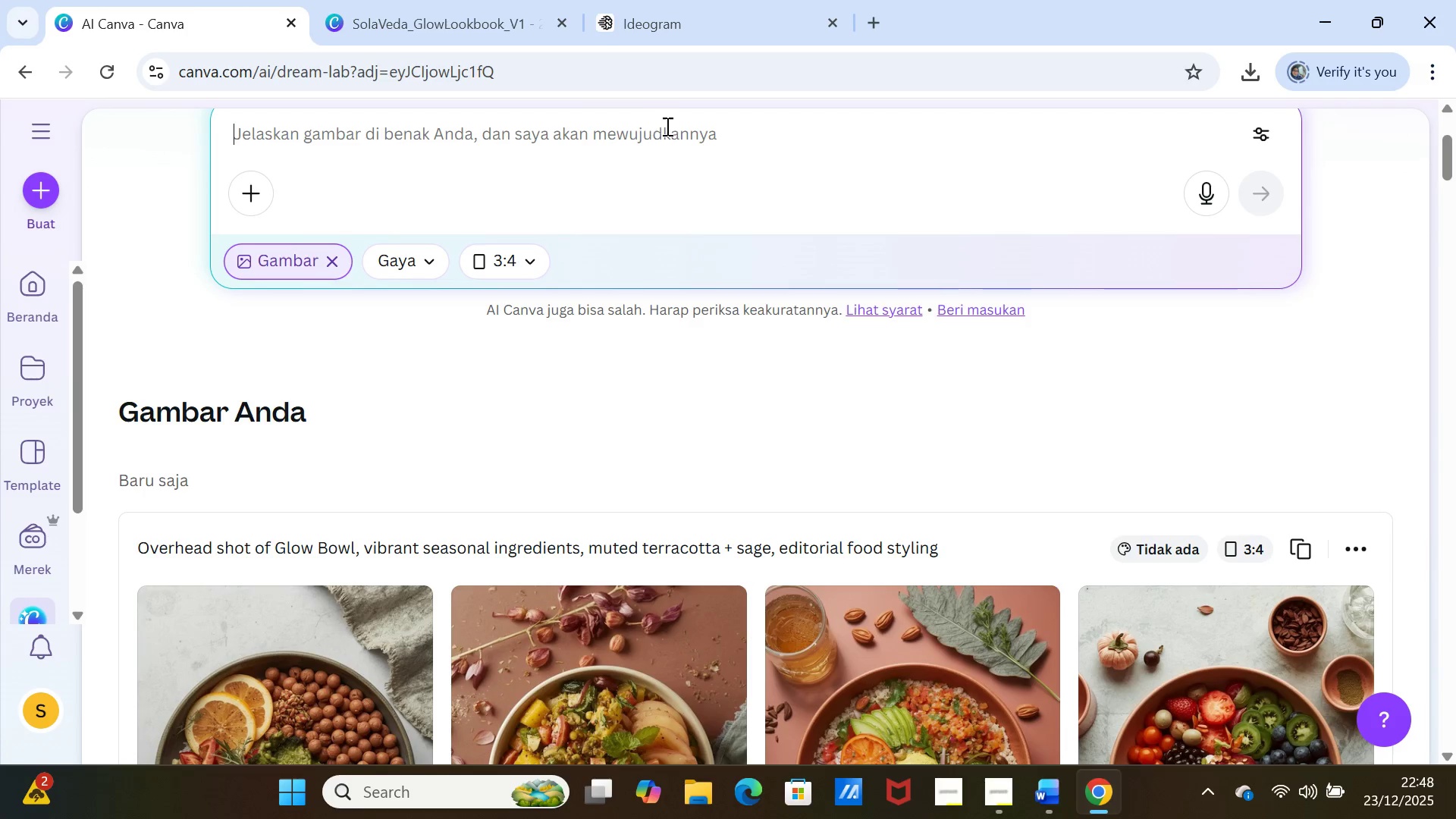 
key(Control+V)
 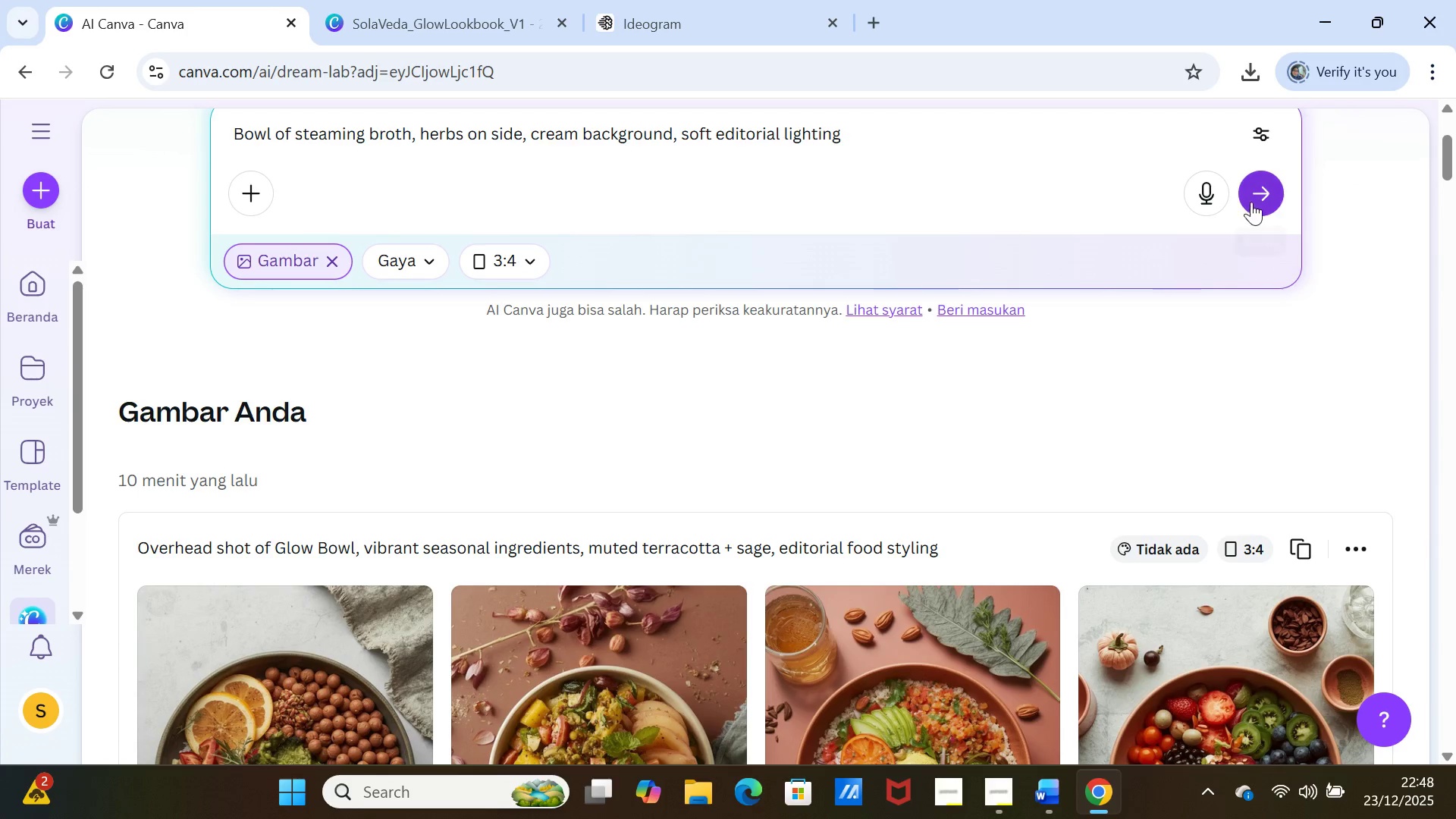 
left_click([1254, 198])
 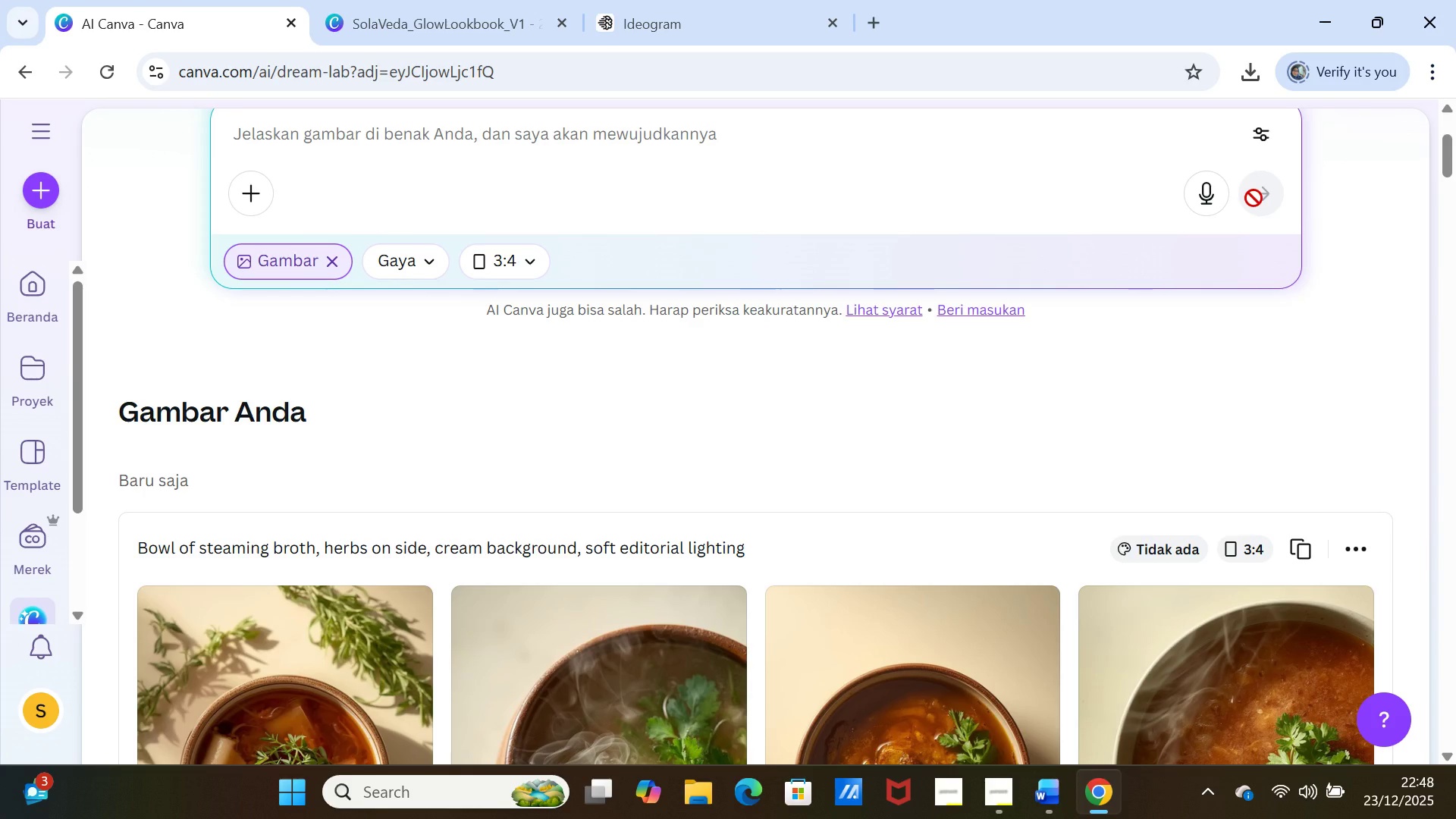 
wait(21.33)
 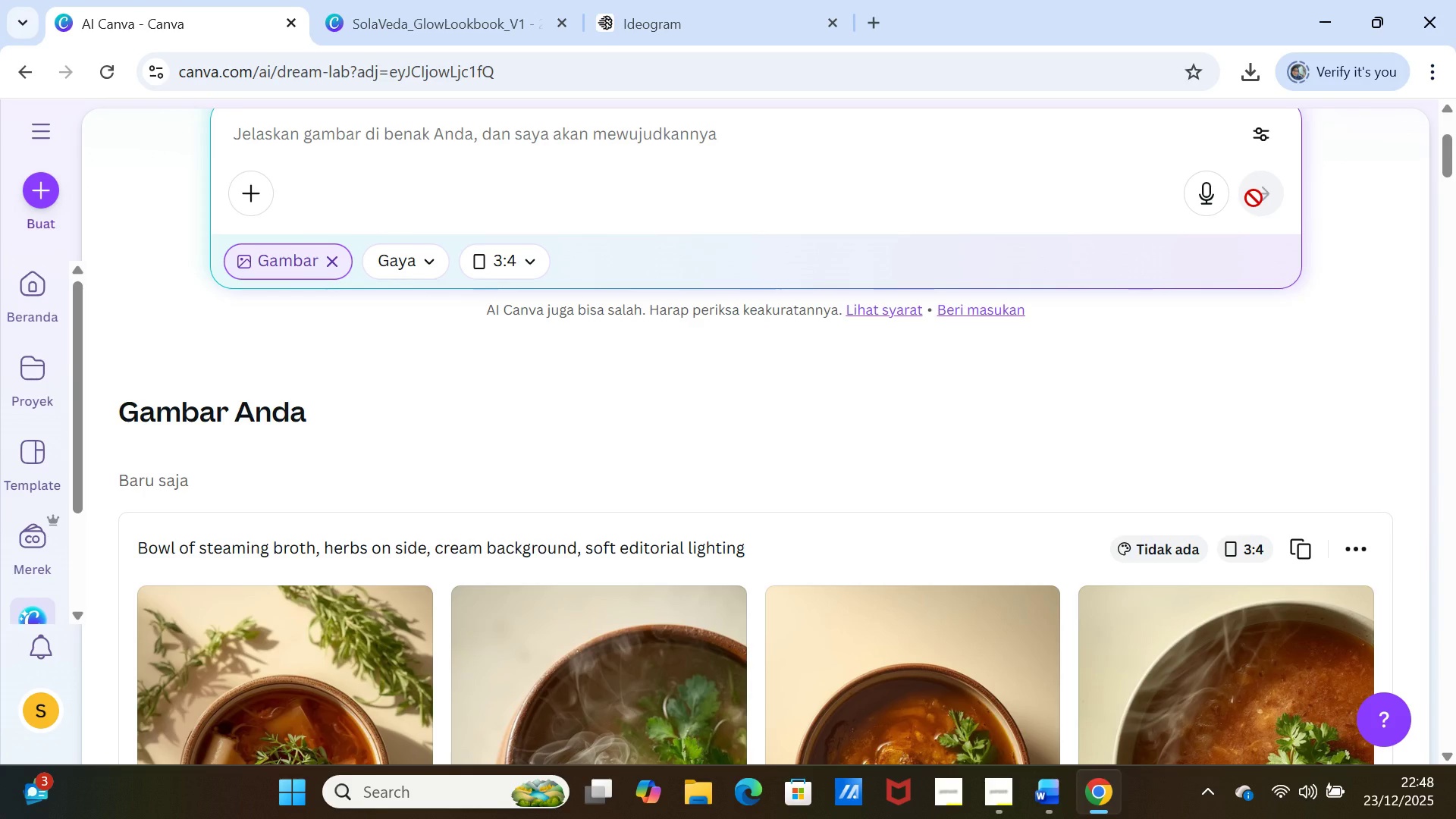 
scroll: coordinate [1025, 416], scroll_direction: down, amount: 3.0
 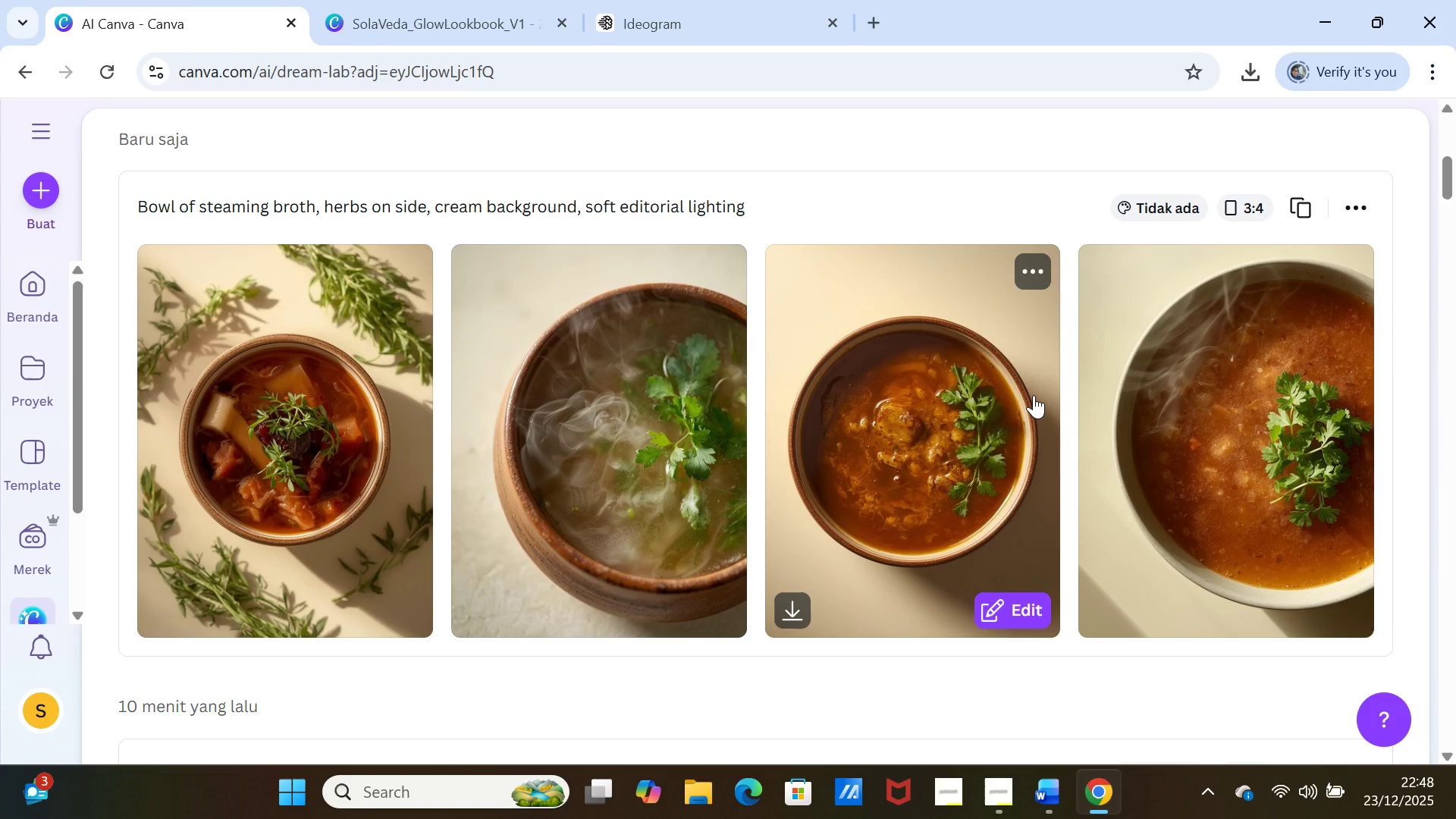 
scroll: coordinate [892, 359], scroll_direction: up, amount: 2.0
 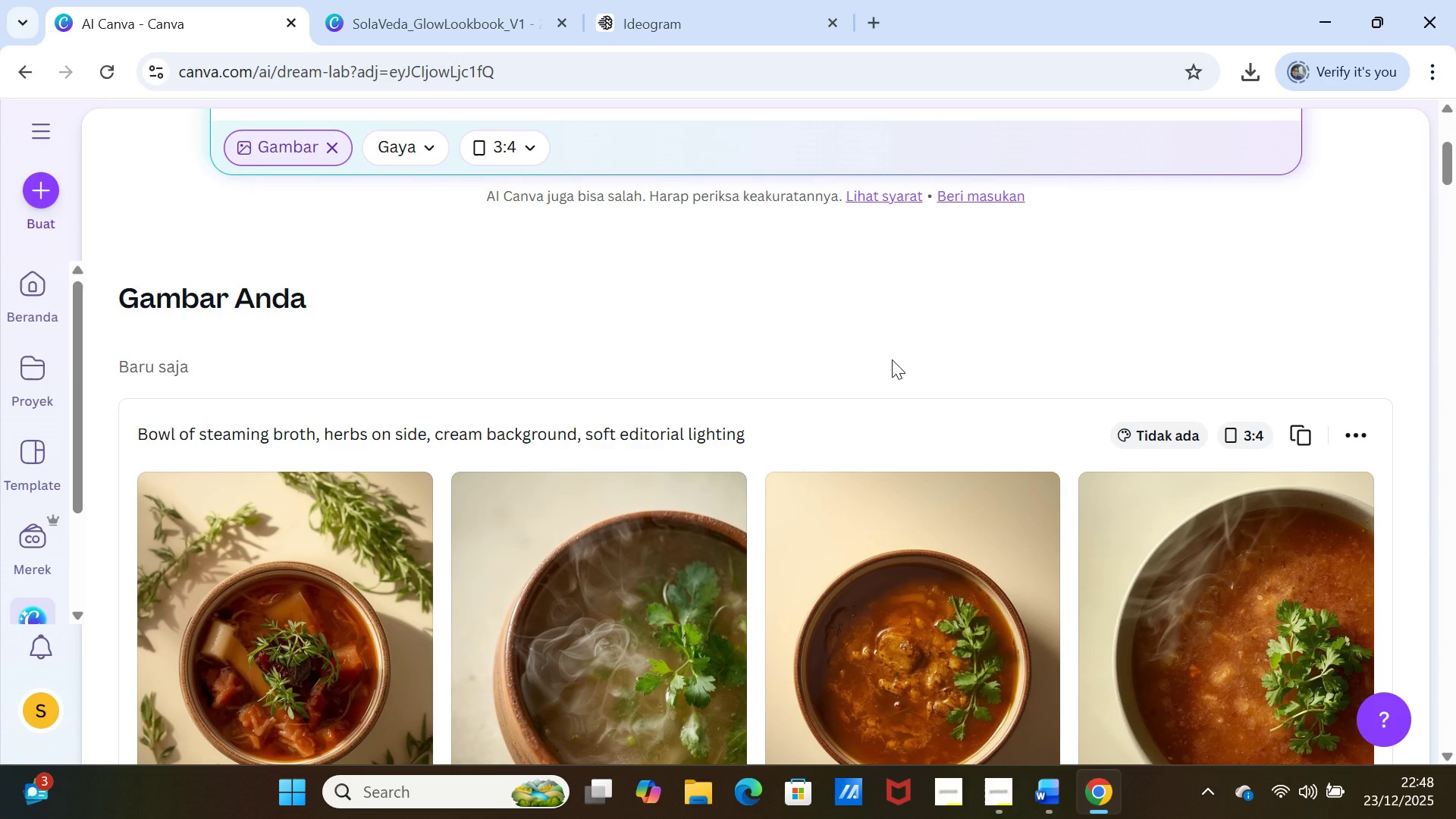 
scroll: coordinate [892, 359], scroll_direction: down, amount: 1.0
 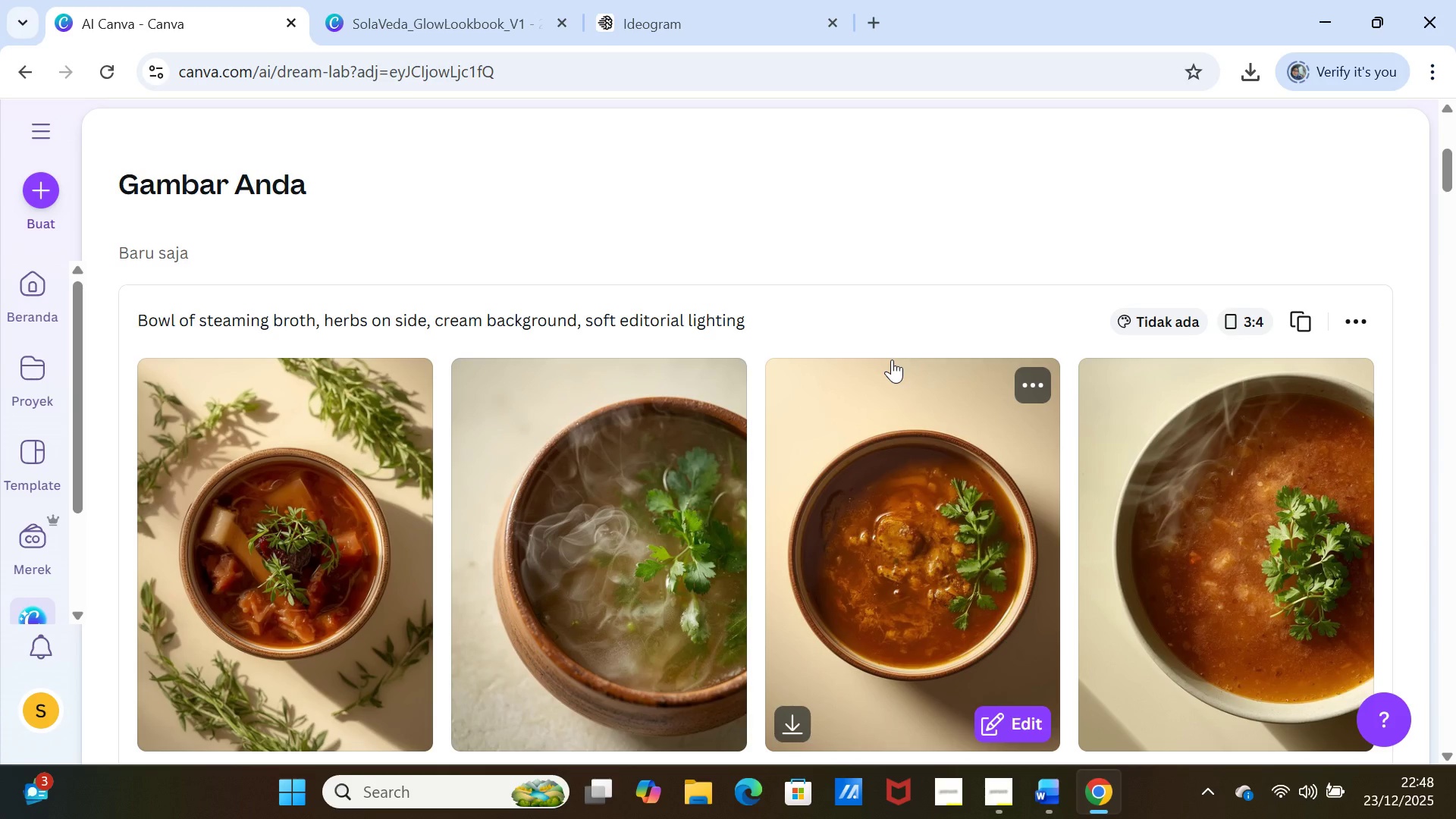 
scroll: coordinate [892, 359], scroll_direction: up, amount: 3.0
 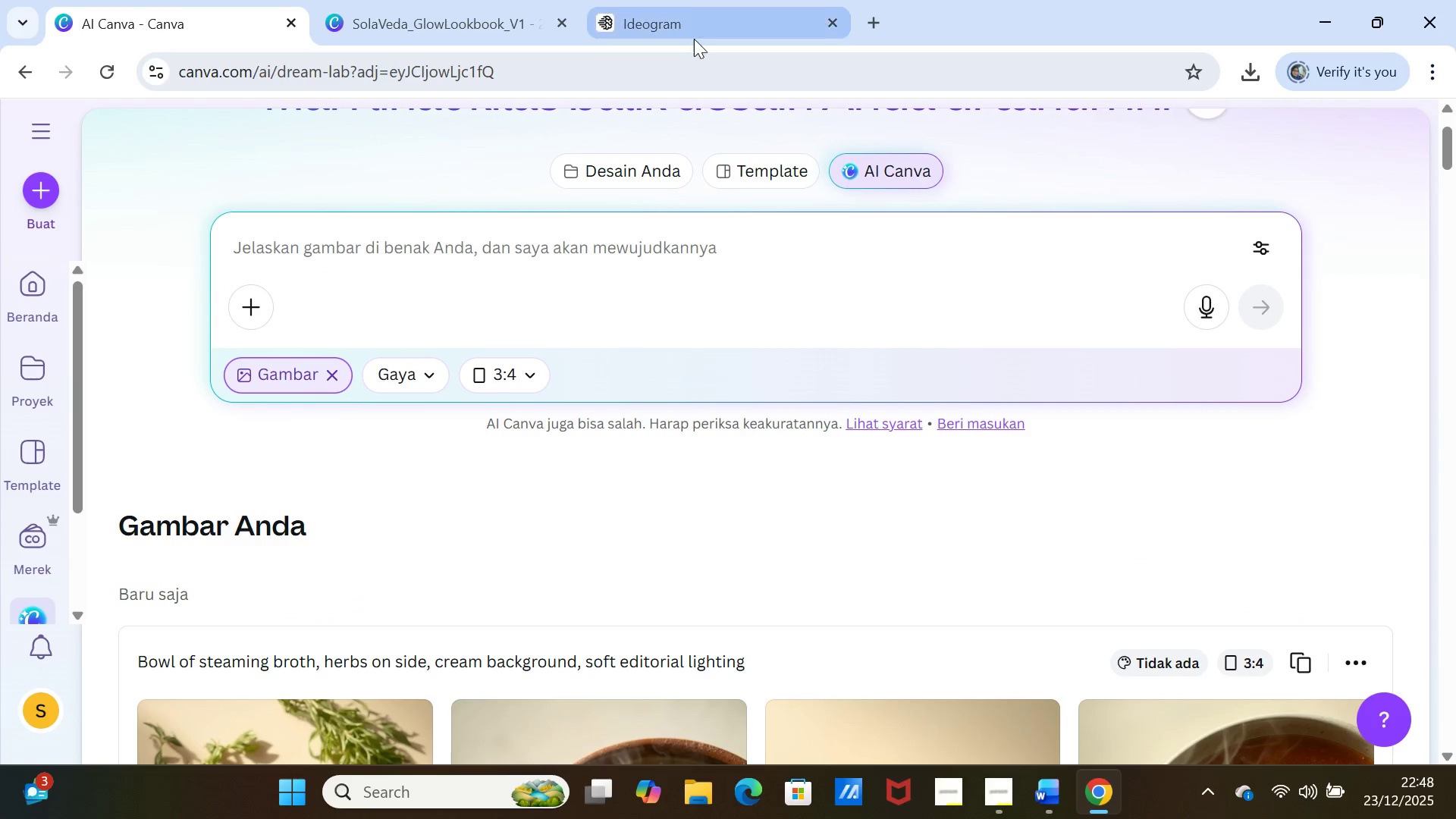 
left_click([694, 38])
 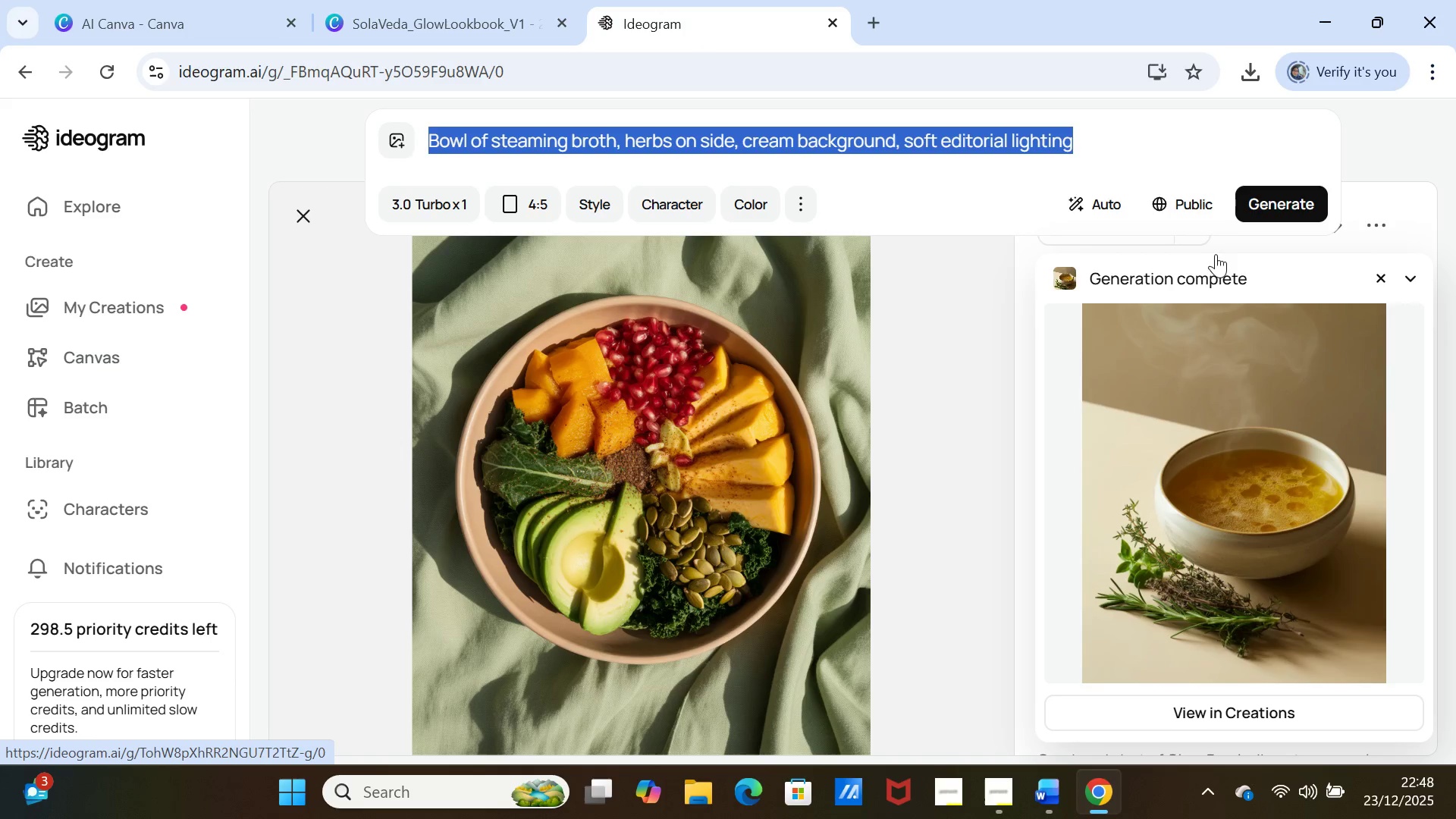 
left_click([1279, 190])
 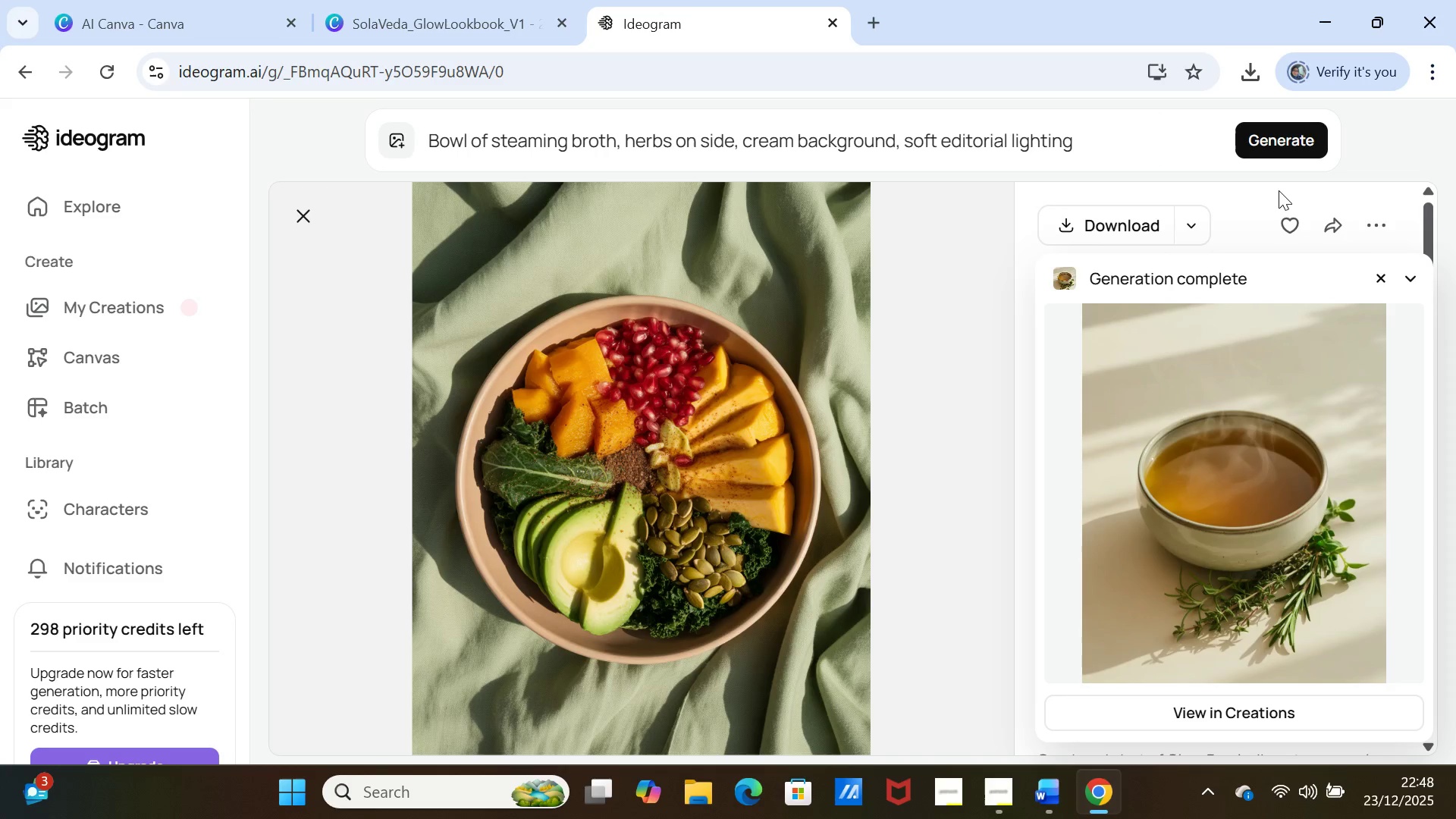 
wait(18.66)
 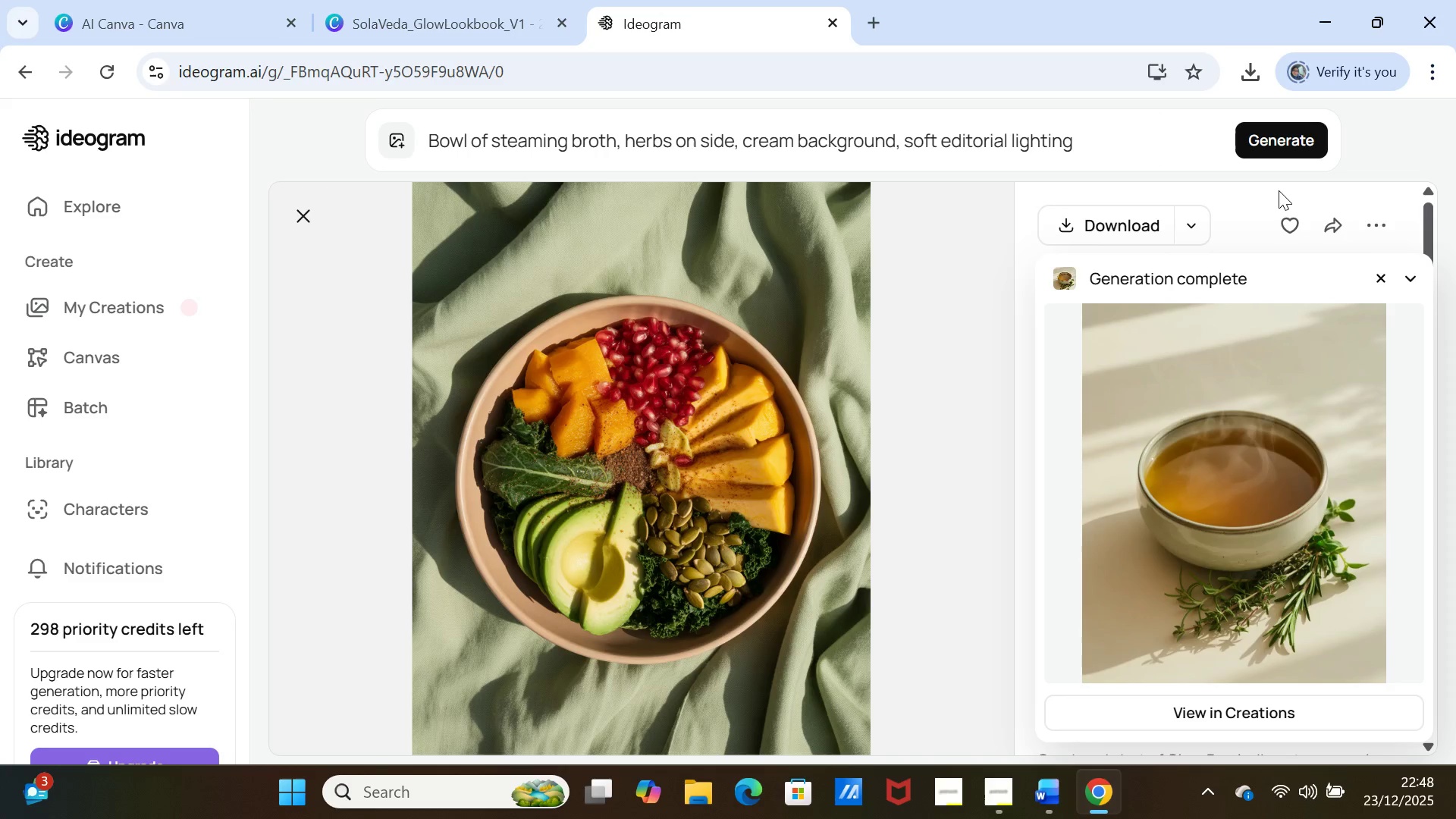 
left_click([180, 297])
 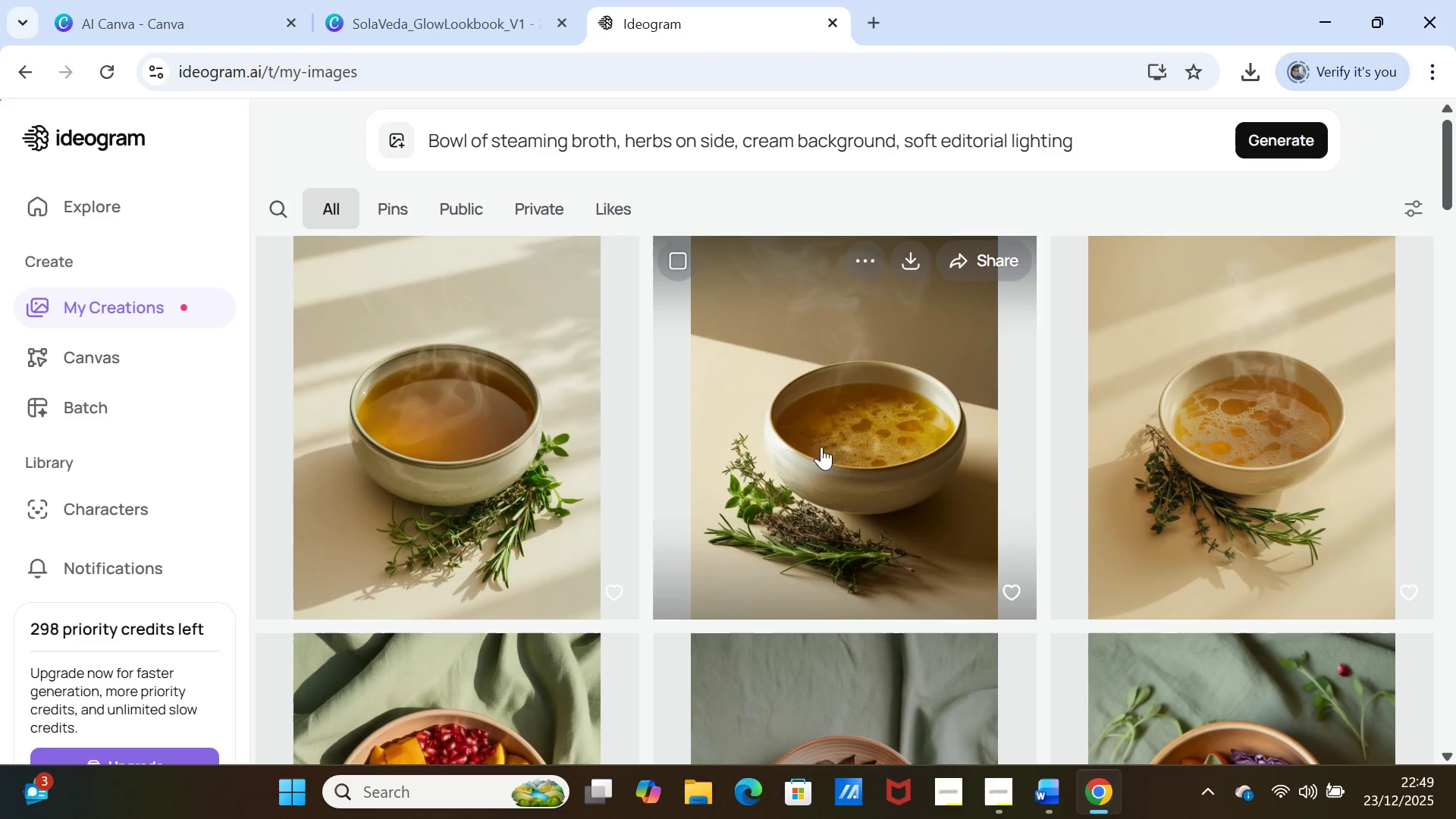 
wait(6.62)
 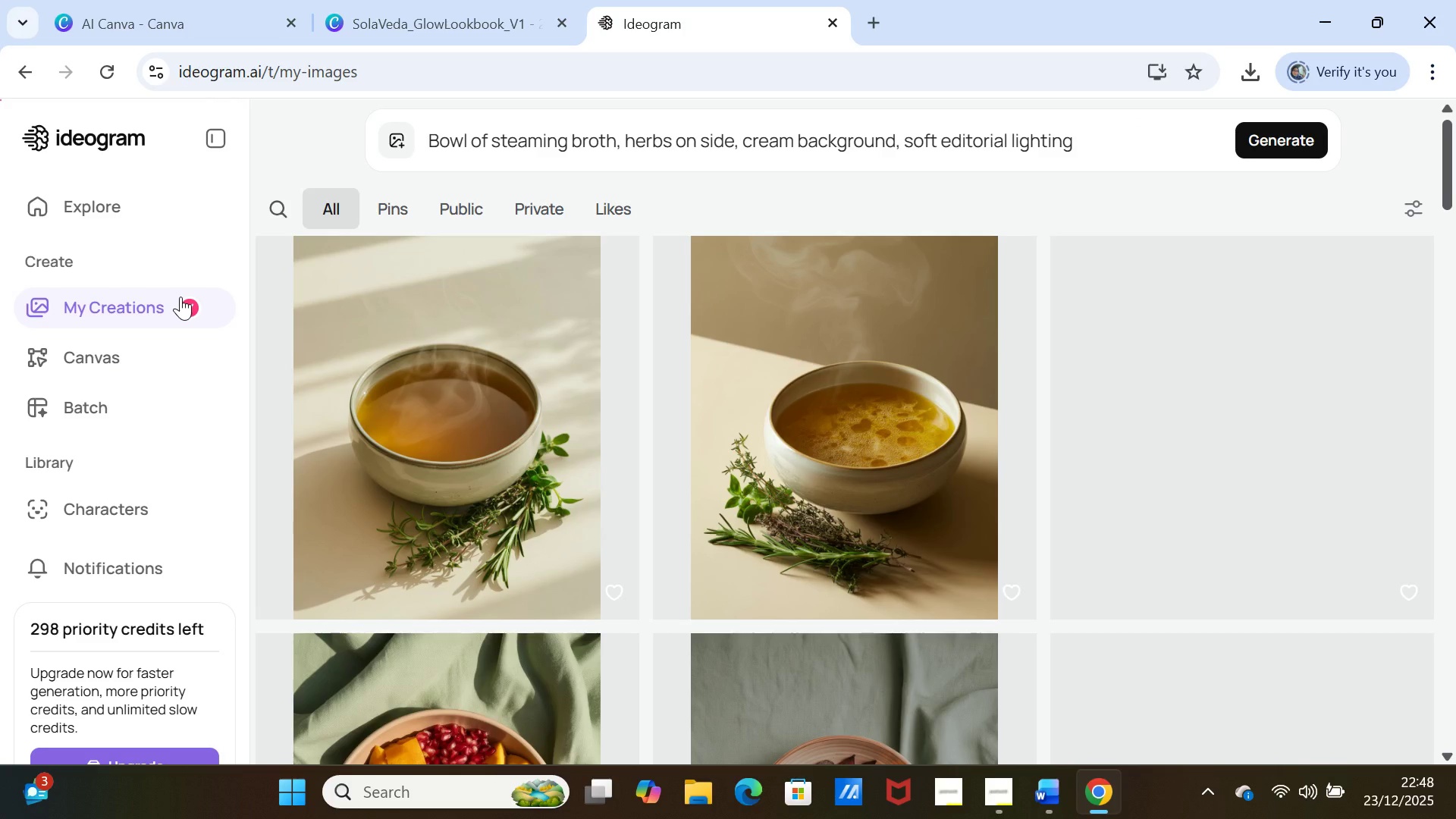 
left_click([921, 258])
 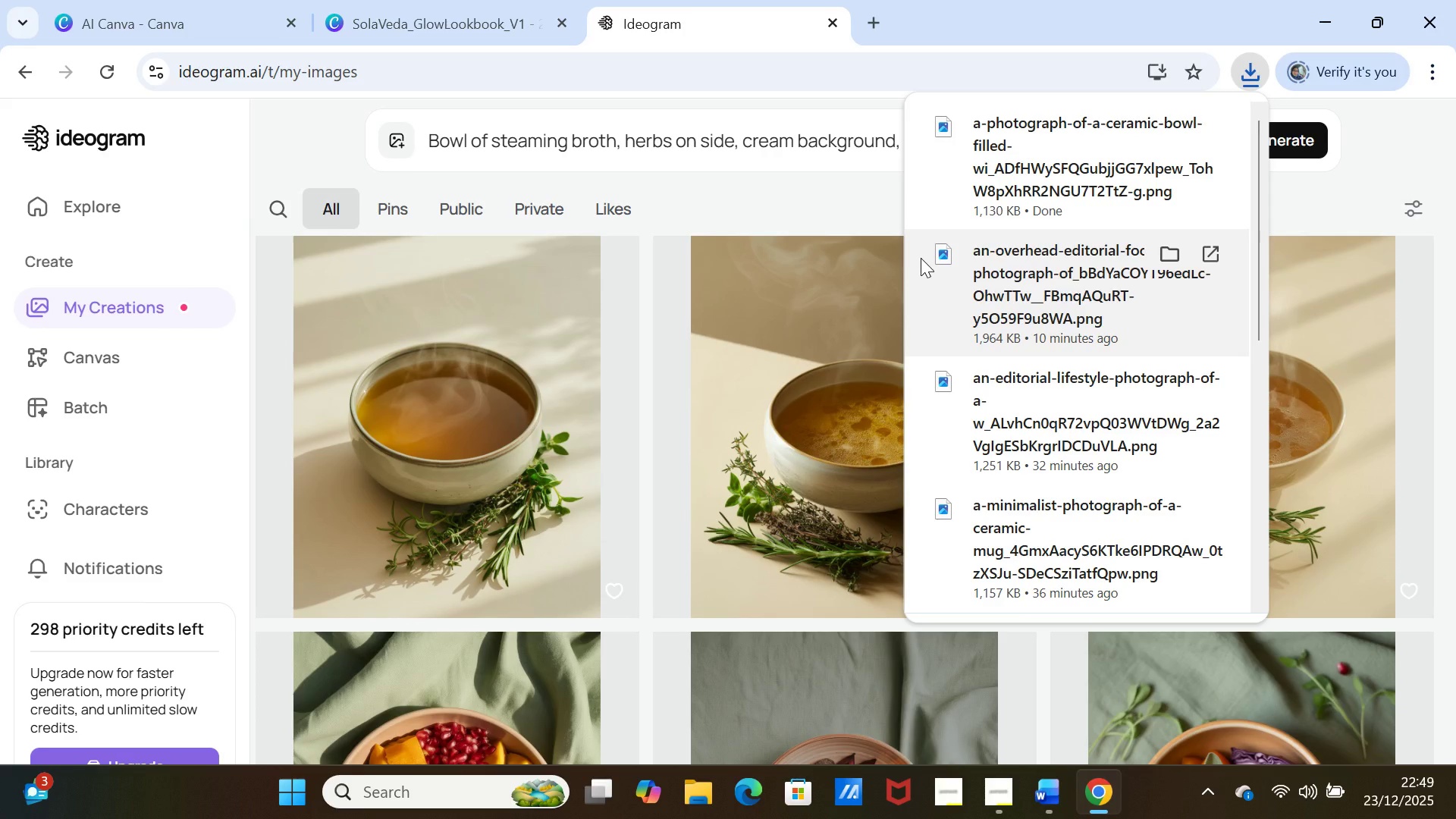 
wait(7.47)
 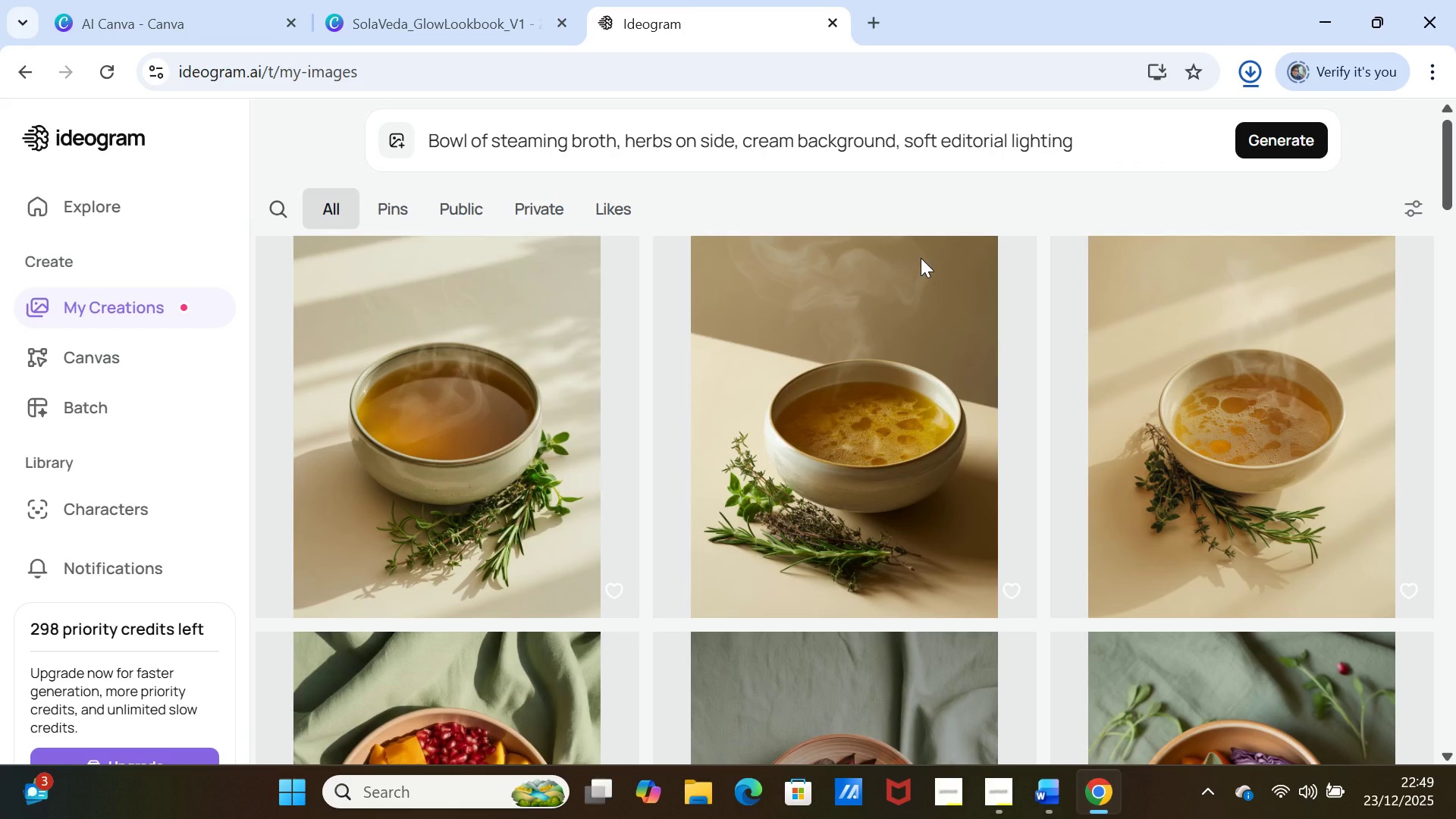 
left_click([435, 32])
 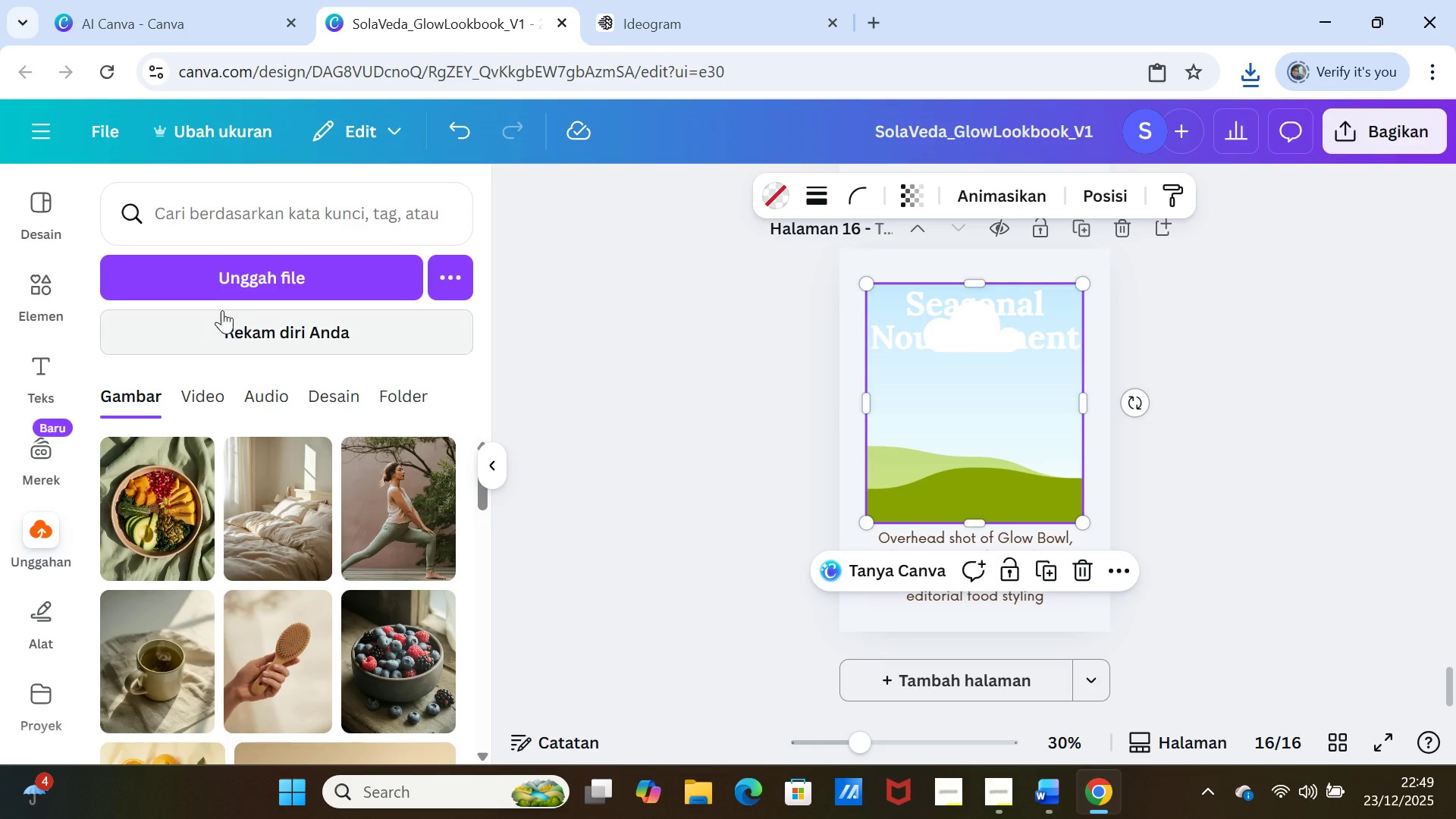 
left_click([225, 276])
 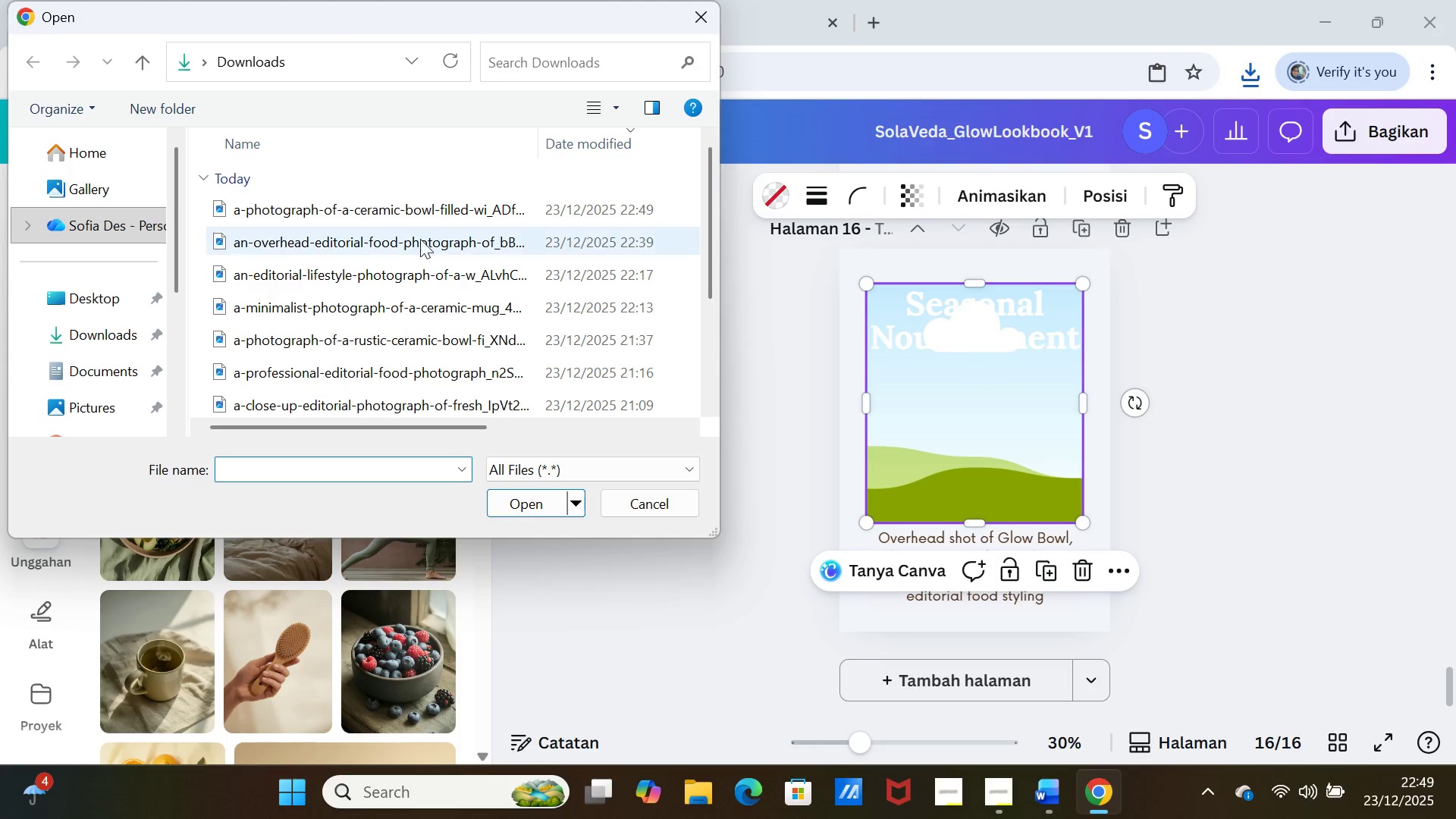 
left_click([420, 217])
 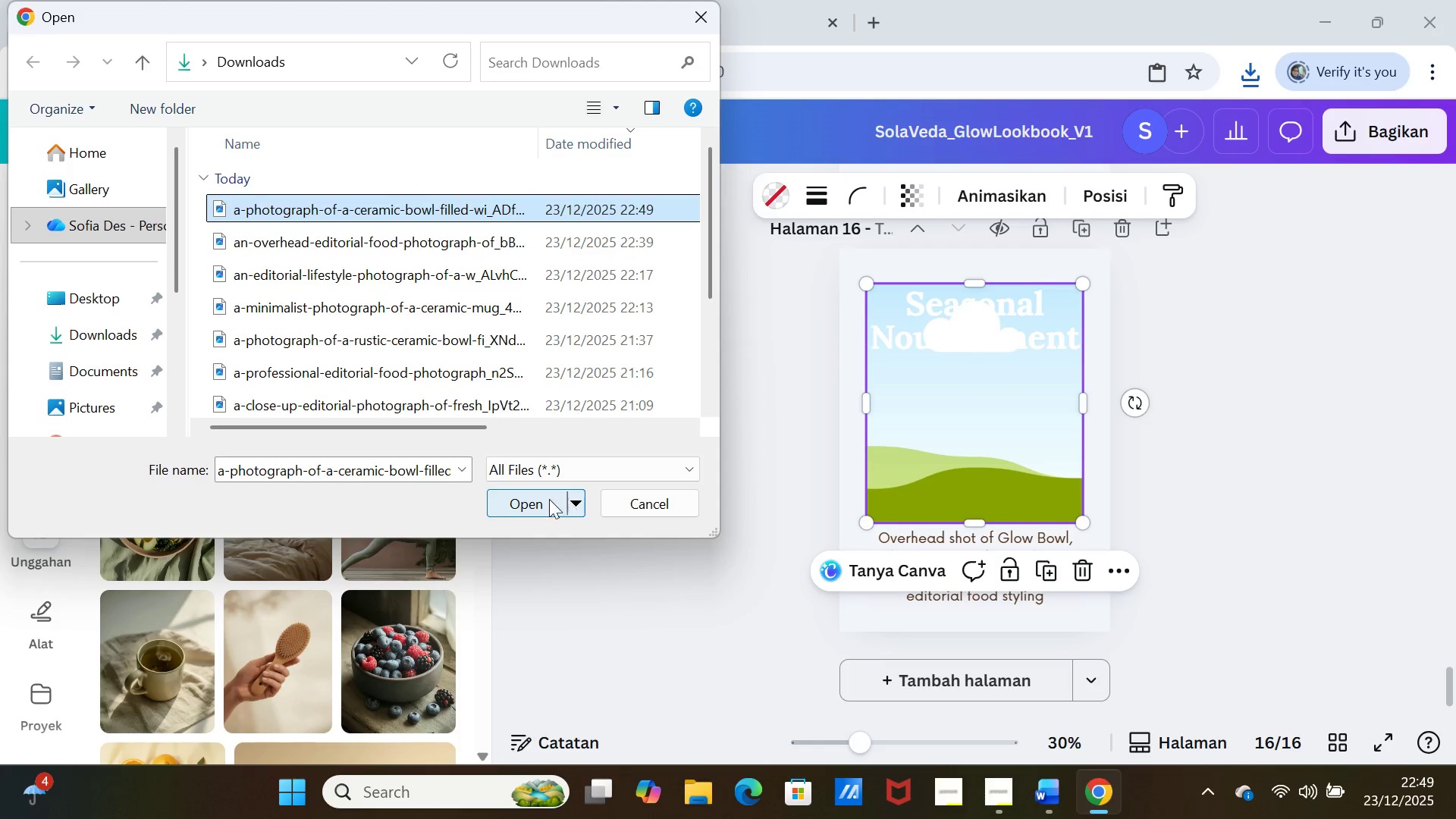 
left_click([543, 498])
 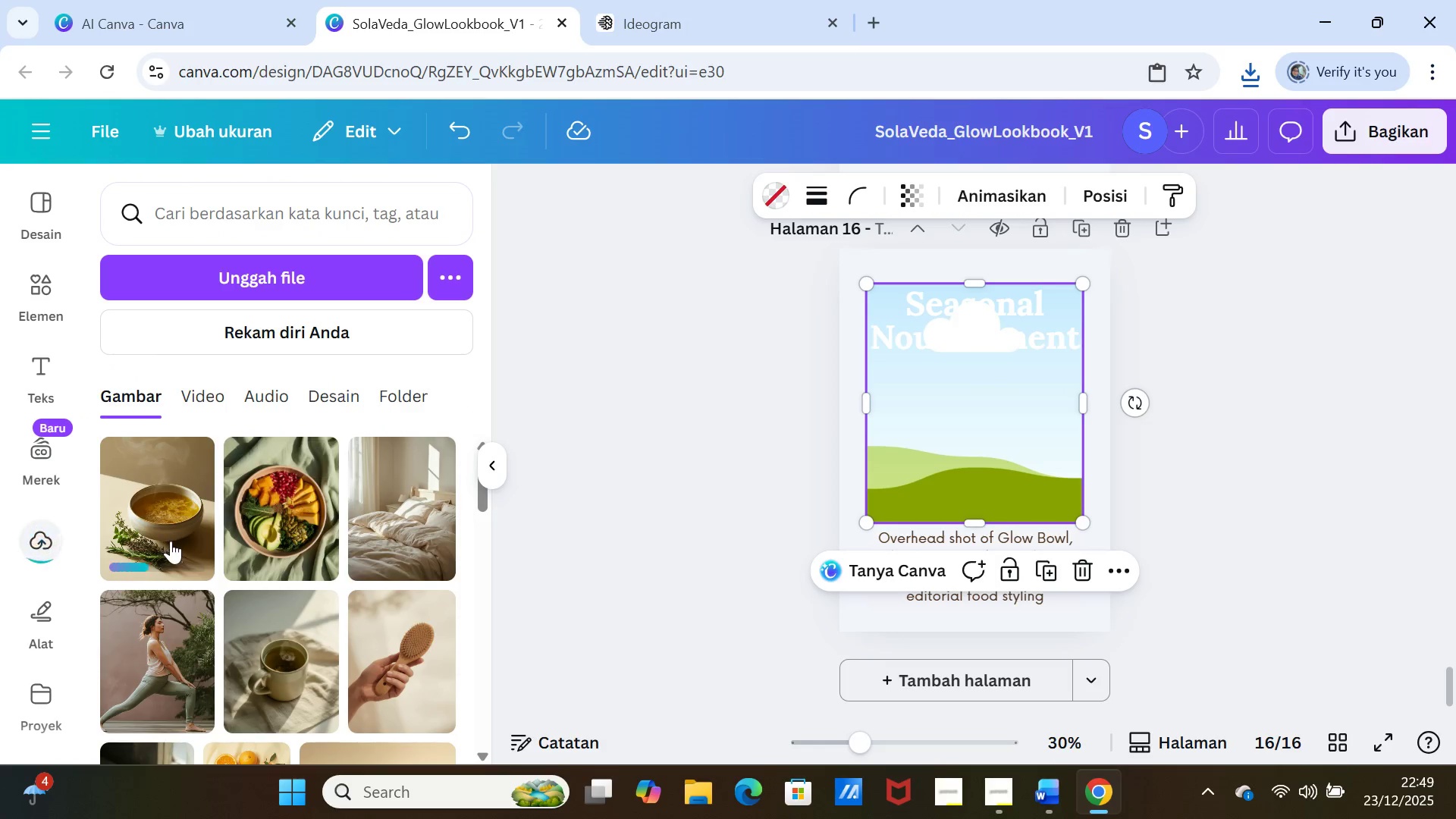 
left_click([164, 510])
 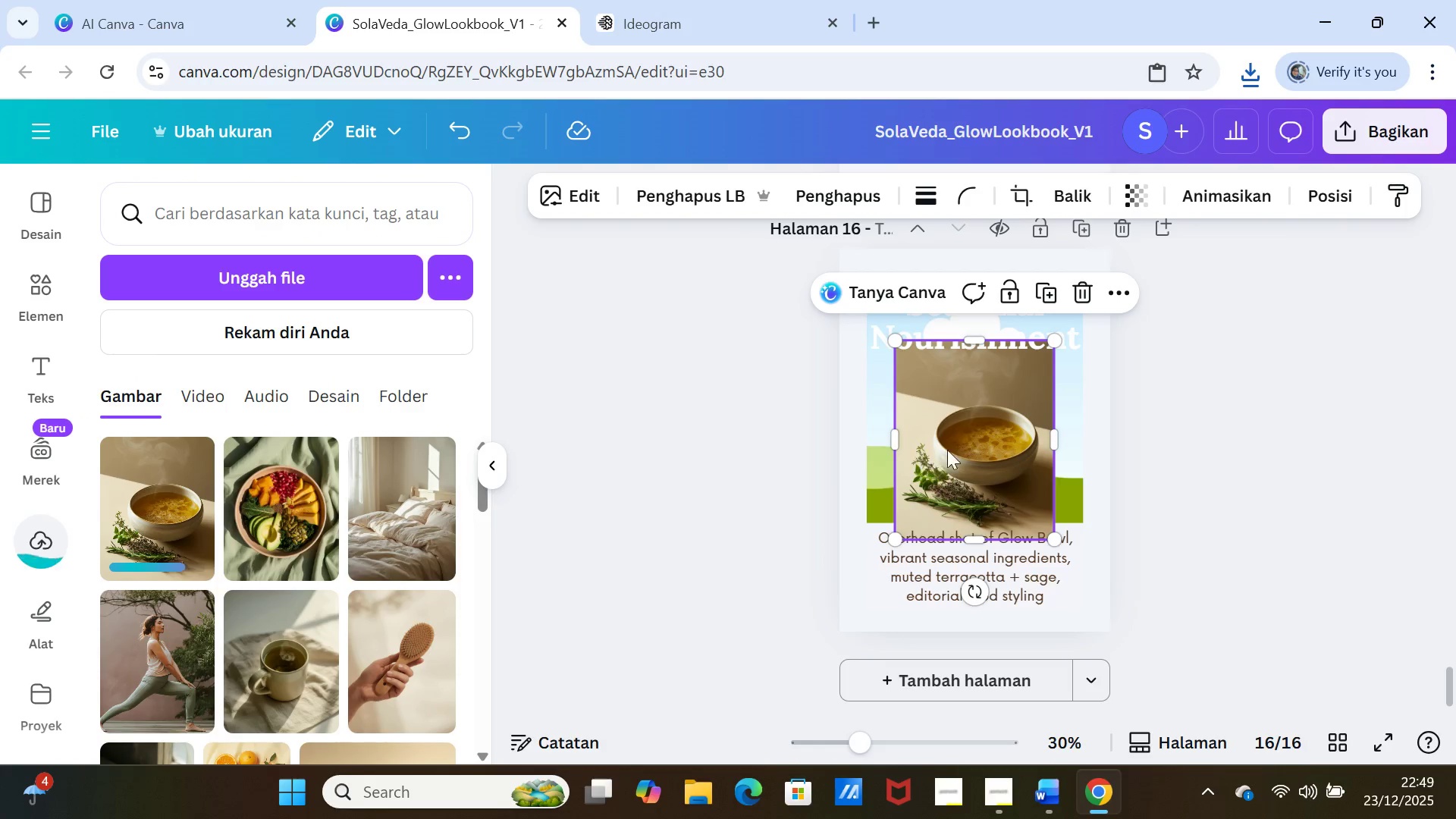 
left_click_drag(start_coordinate=[979, 444], to_coordinate=[975, 412])
 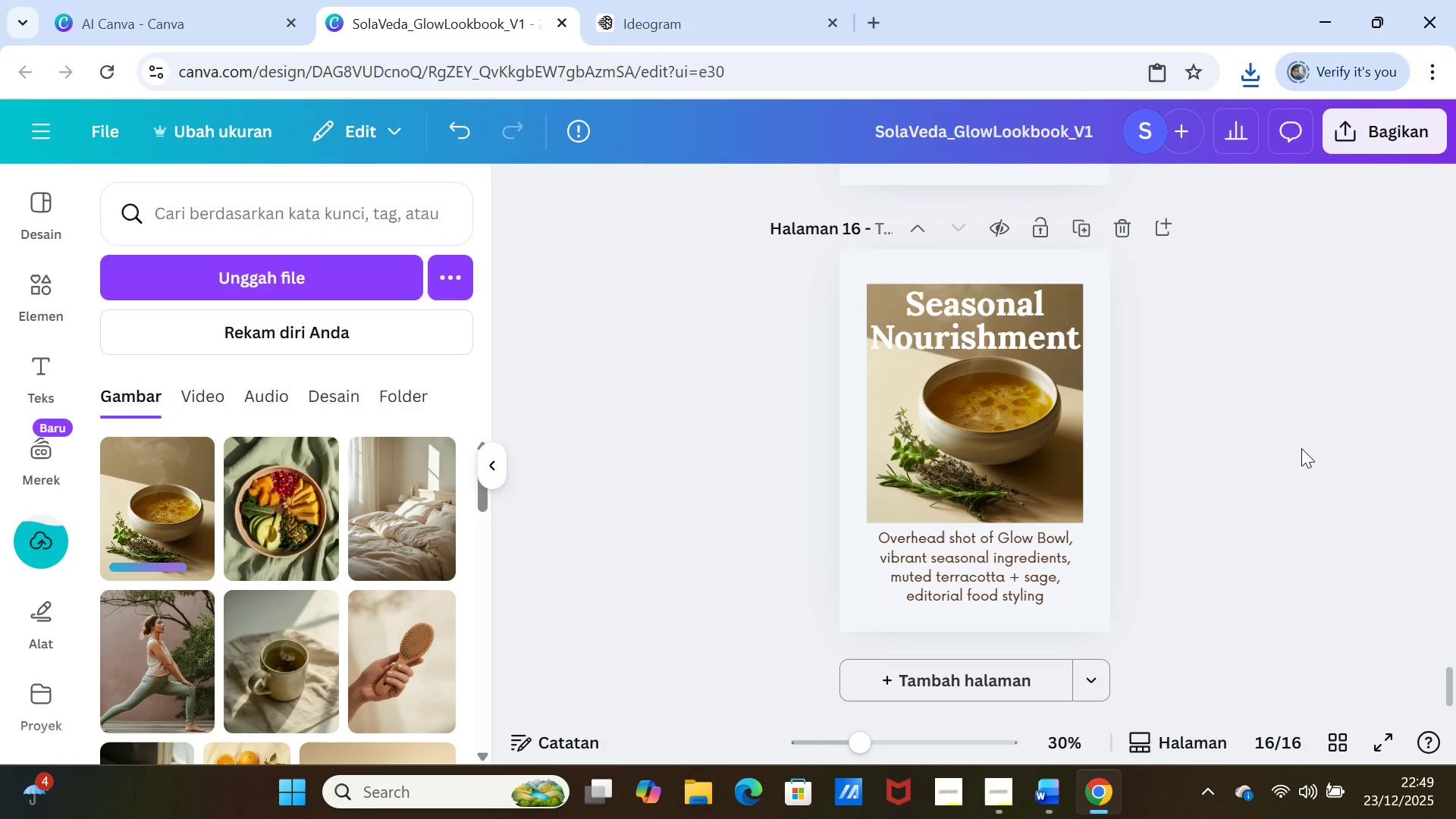 
left_click([1301, 448])
 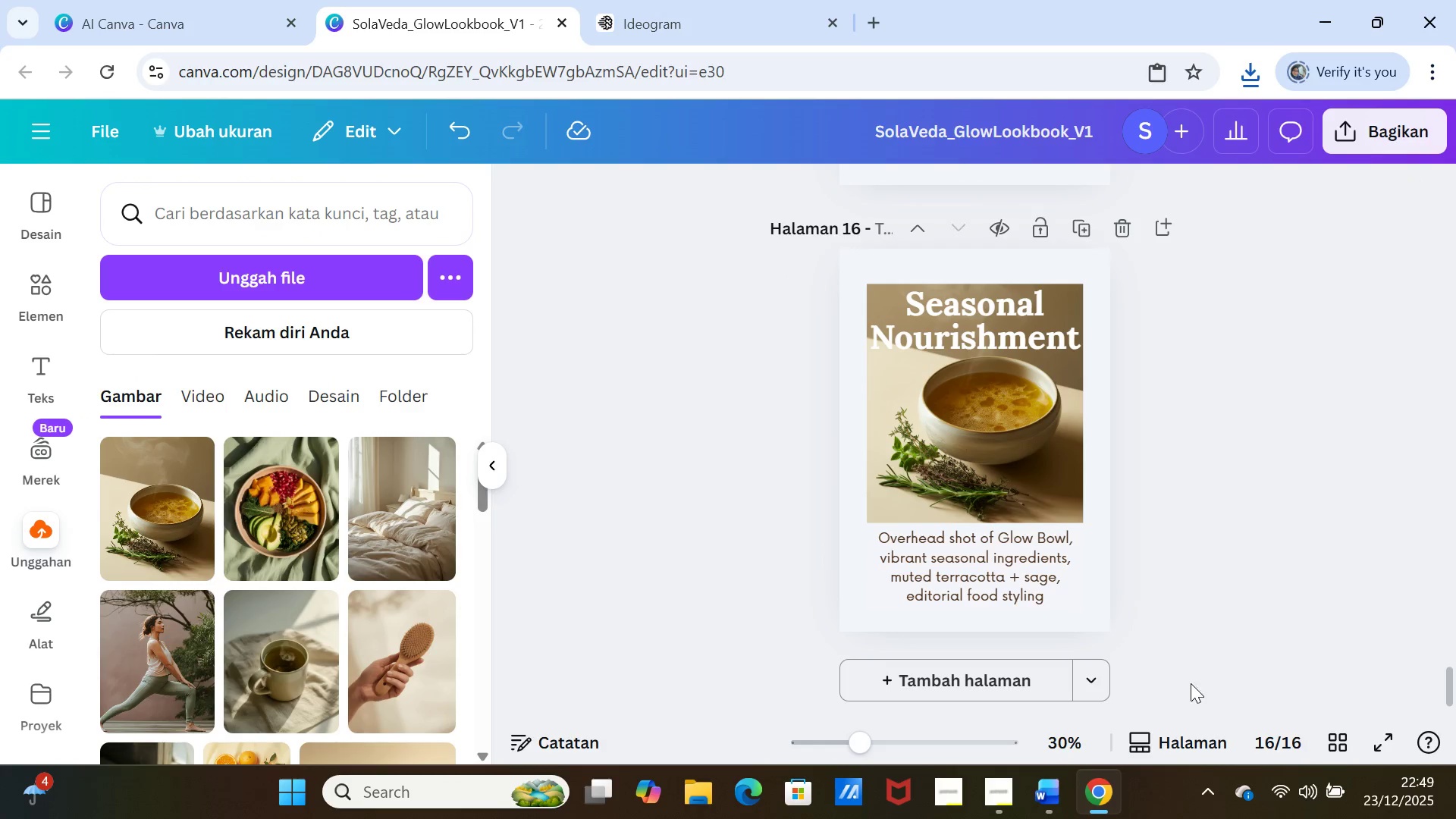 
left_click([1039, 792])
 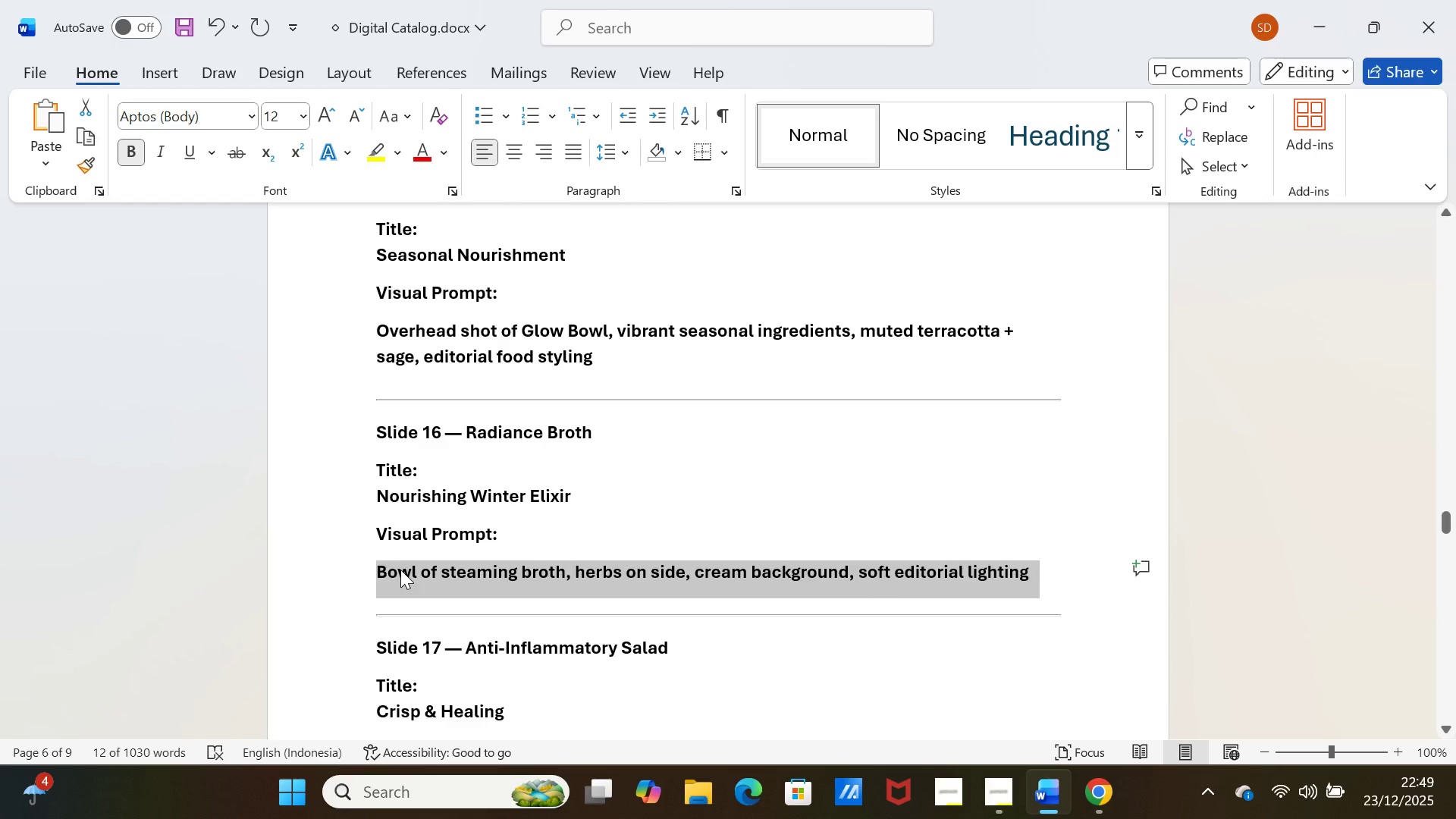 
left_click_drag(start_coordinate=[368, 500], to_coordinate=[582, 494])
 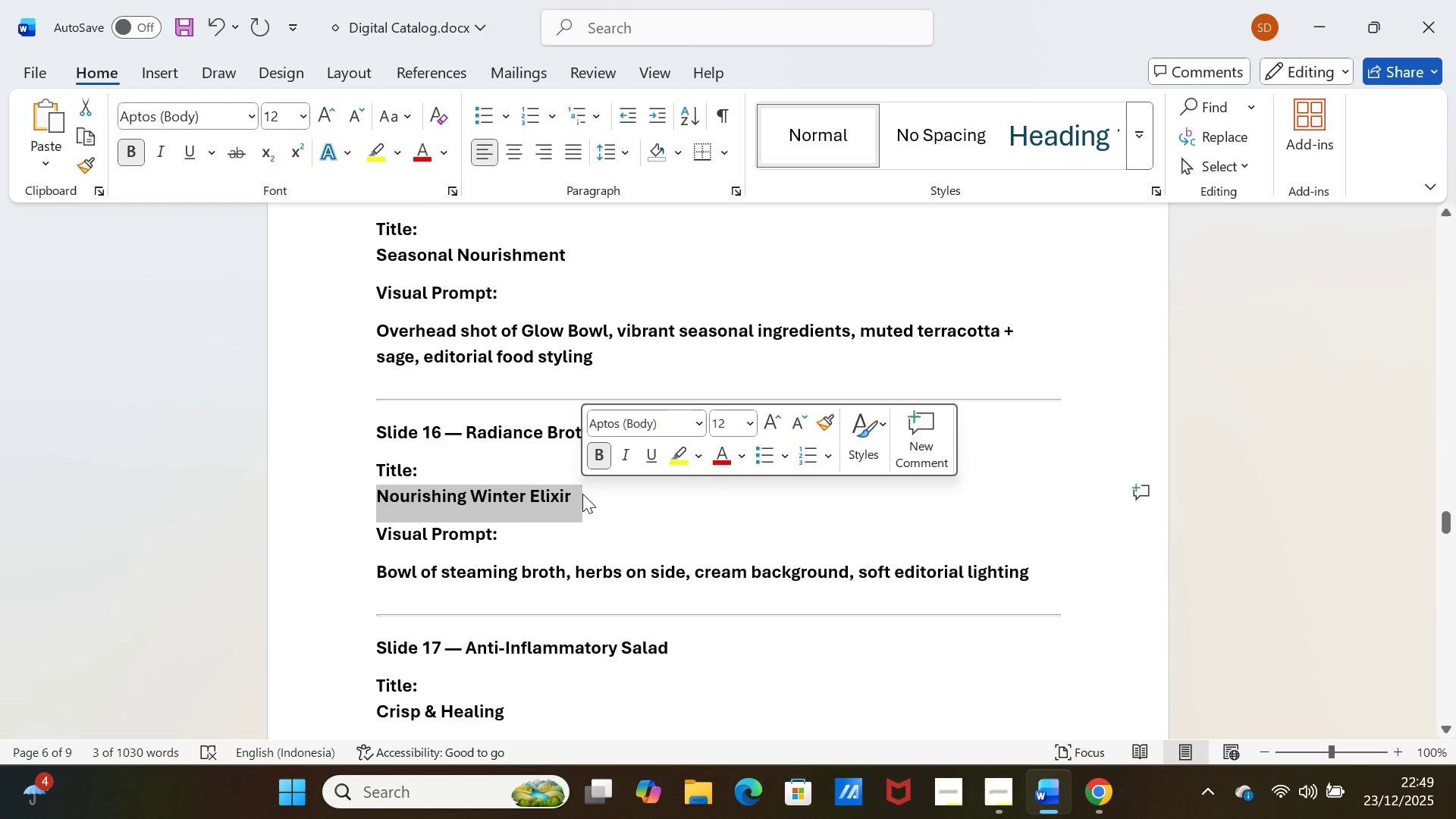 
key(Control+C)
 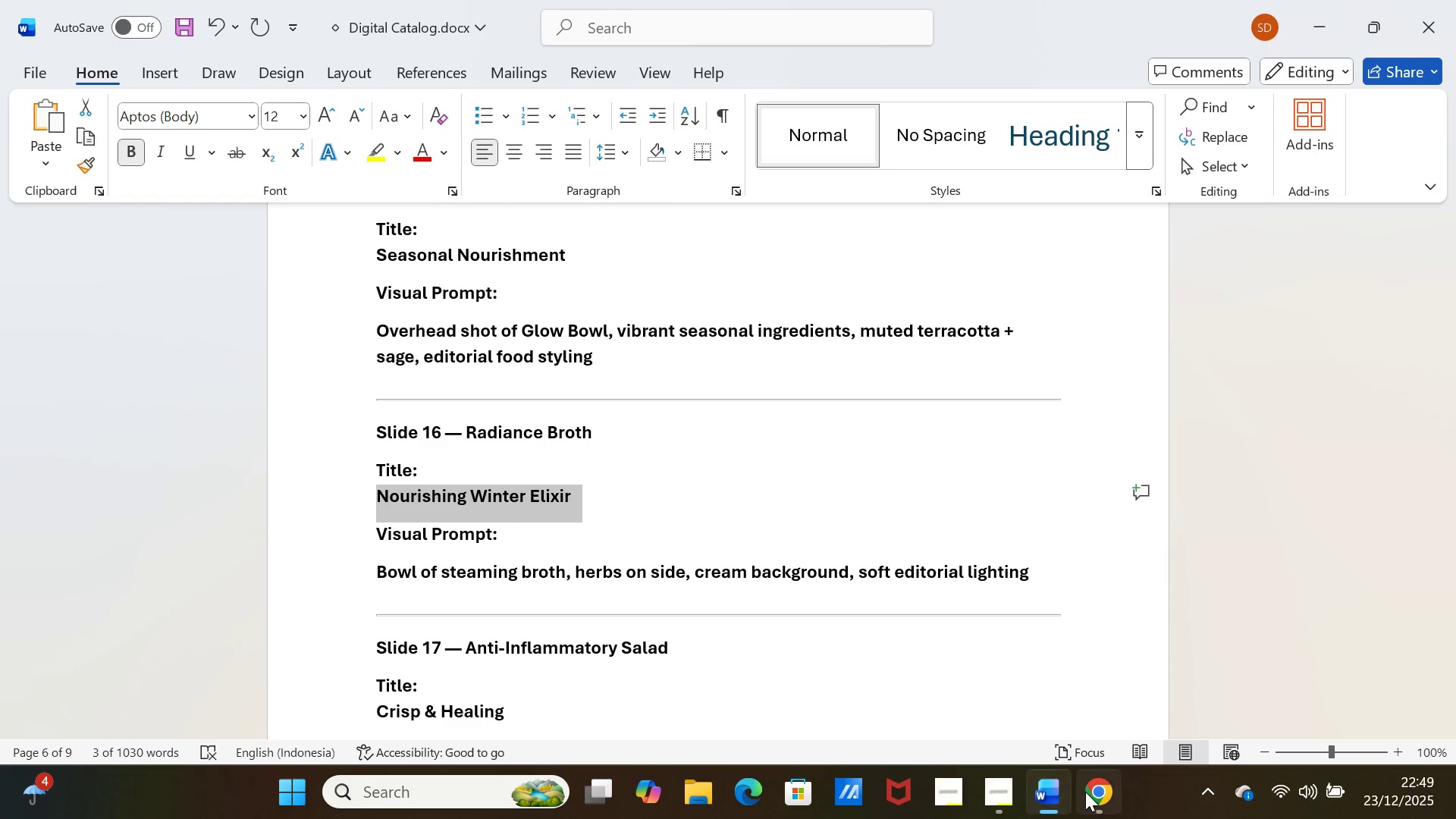 
left_click([1085, 792])
 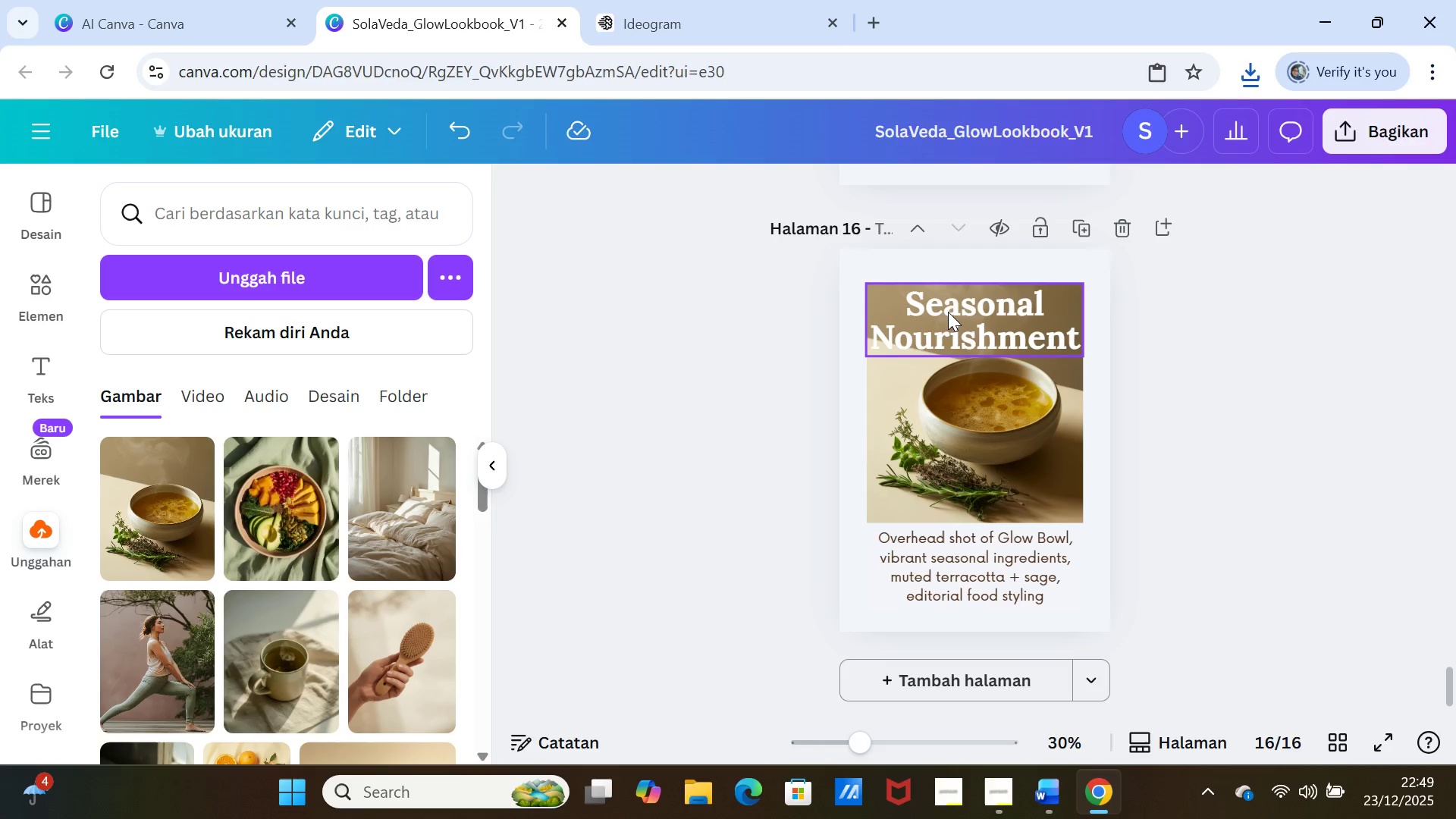 
double_click([948, 311])
 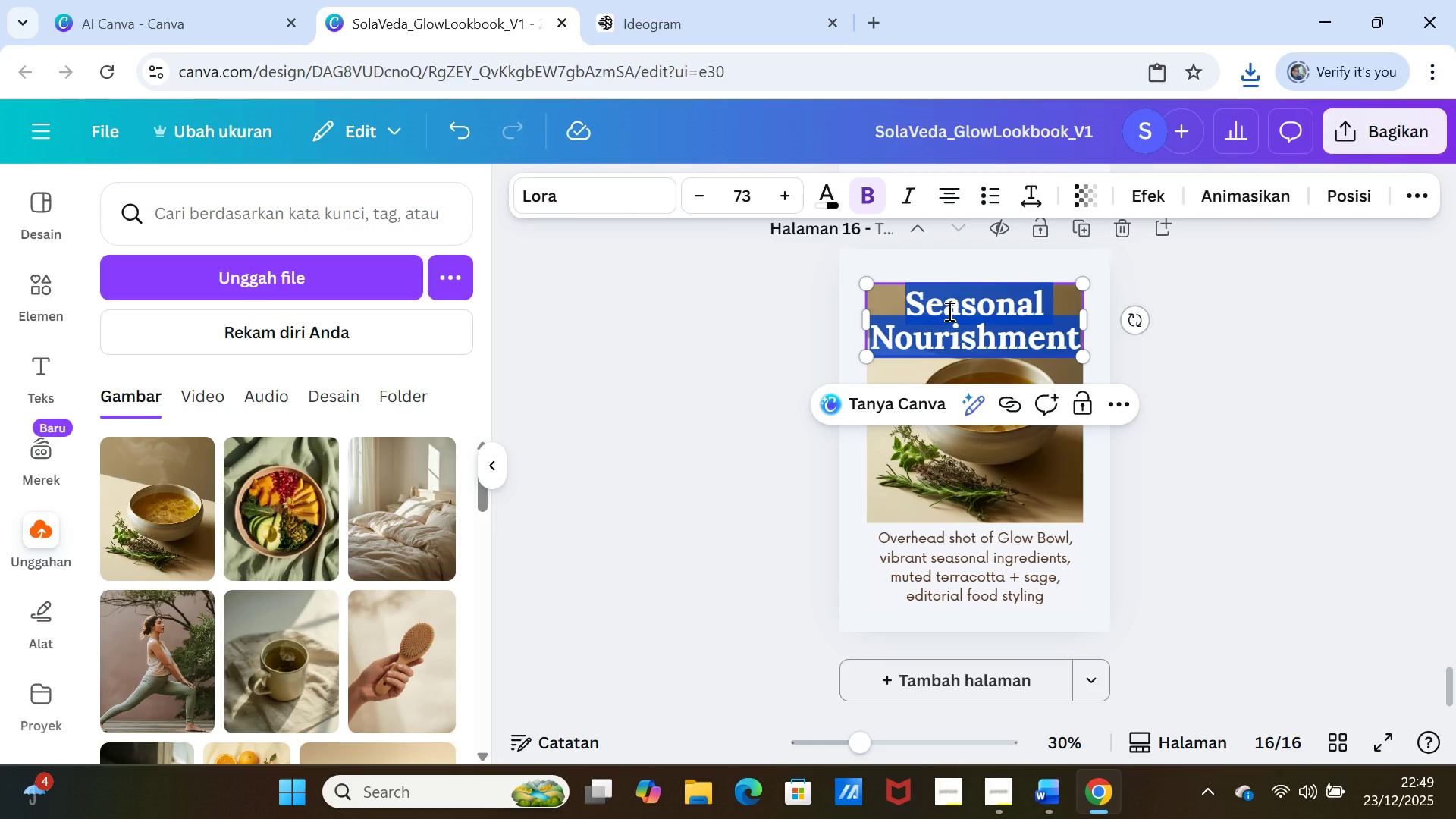 
key(Control+V)
 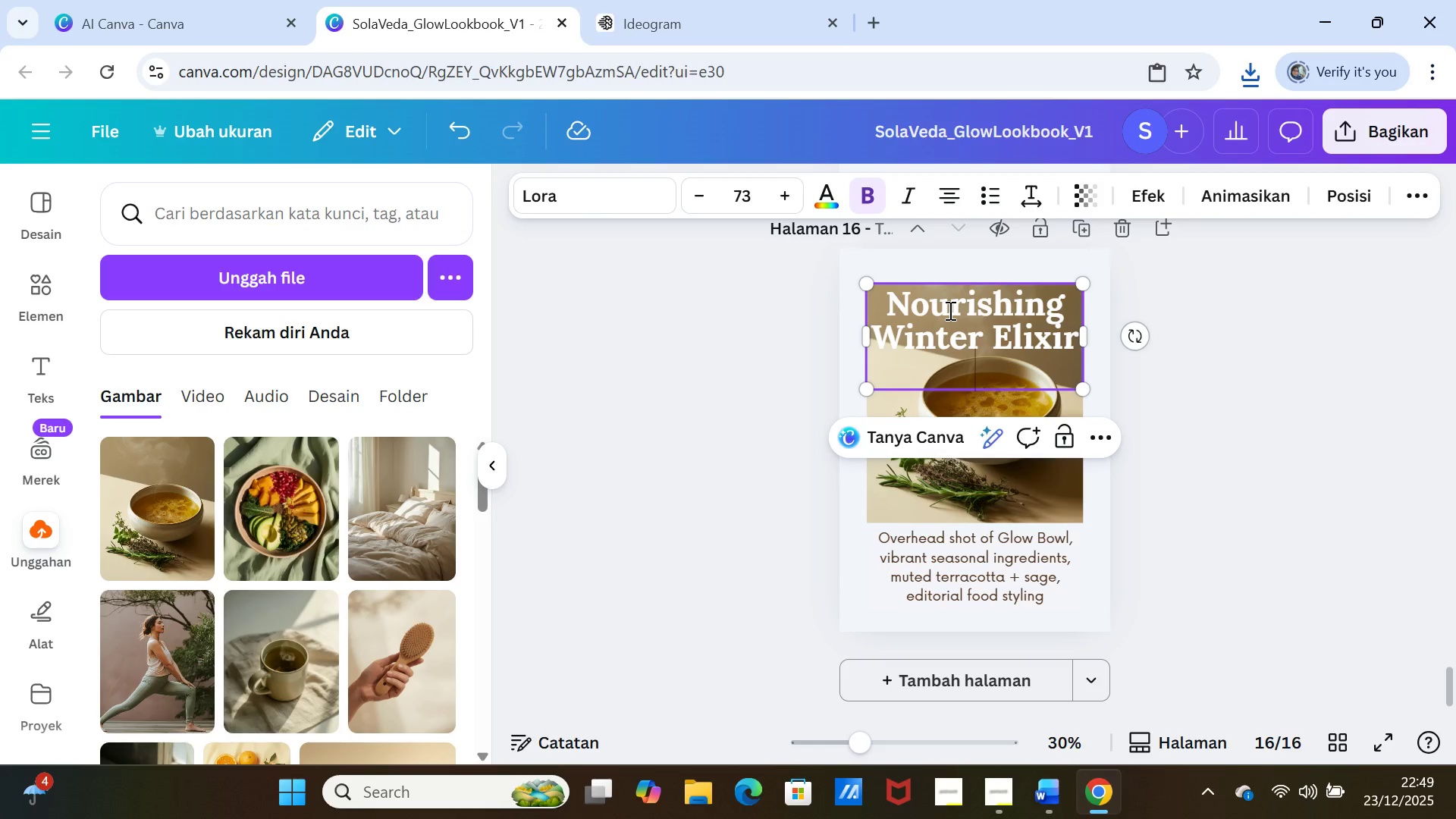 
key(Backspace)
 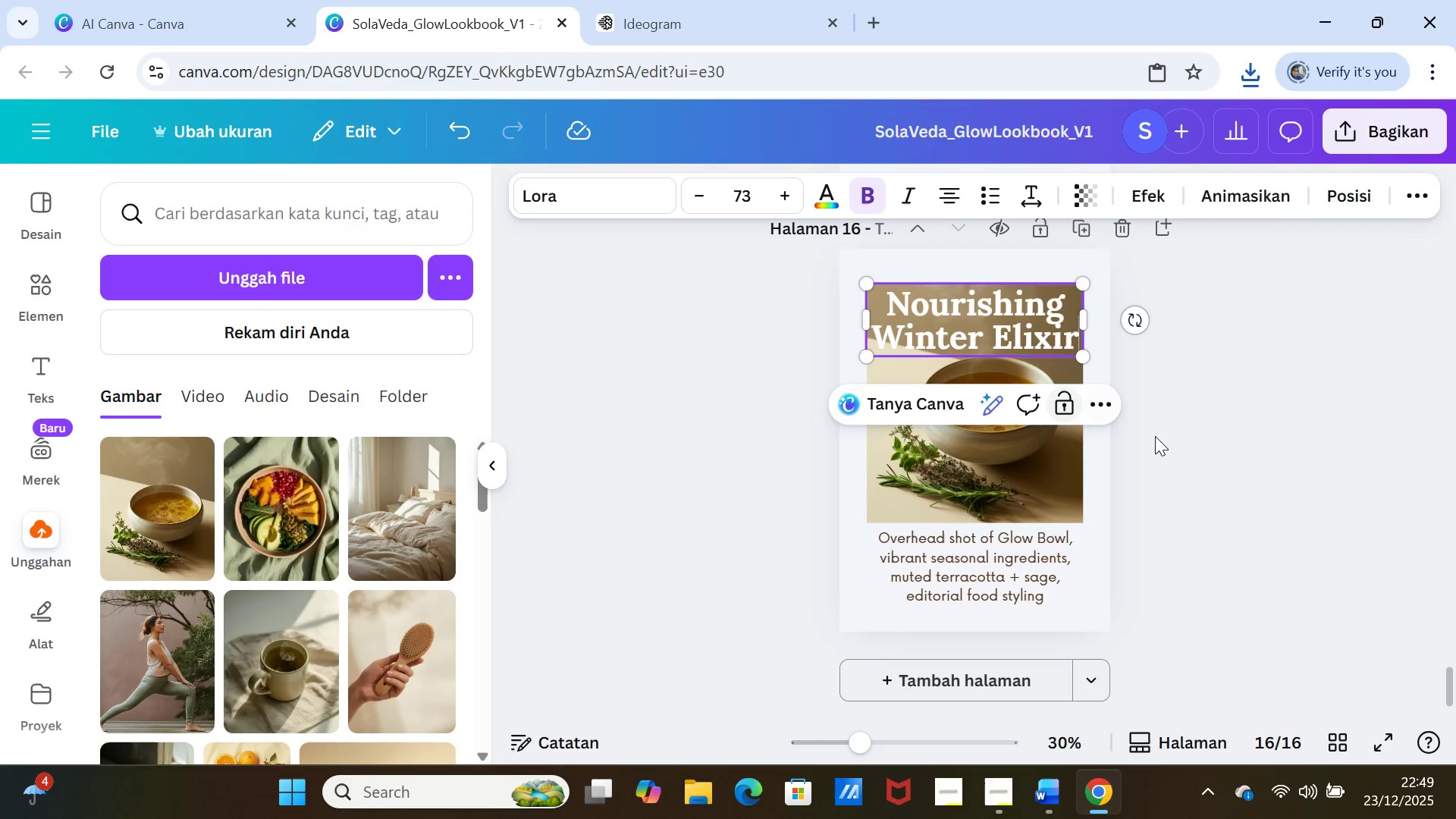 
left_click([1238, 470])
 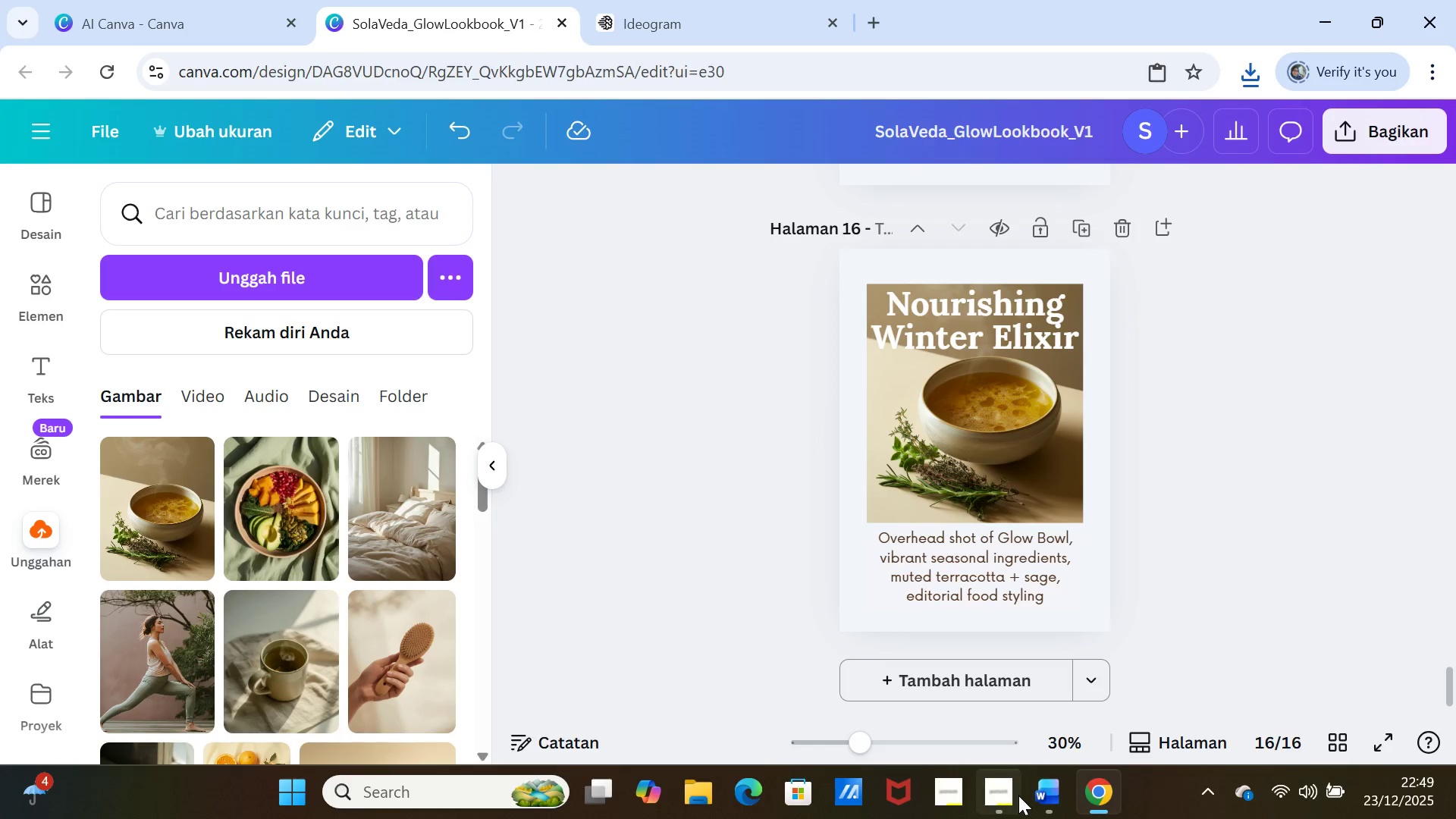 
left_click([1032, 796])
 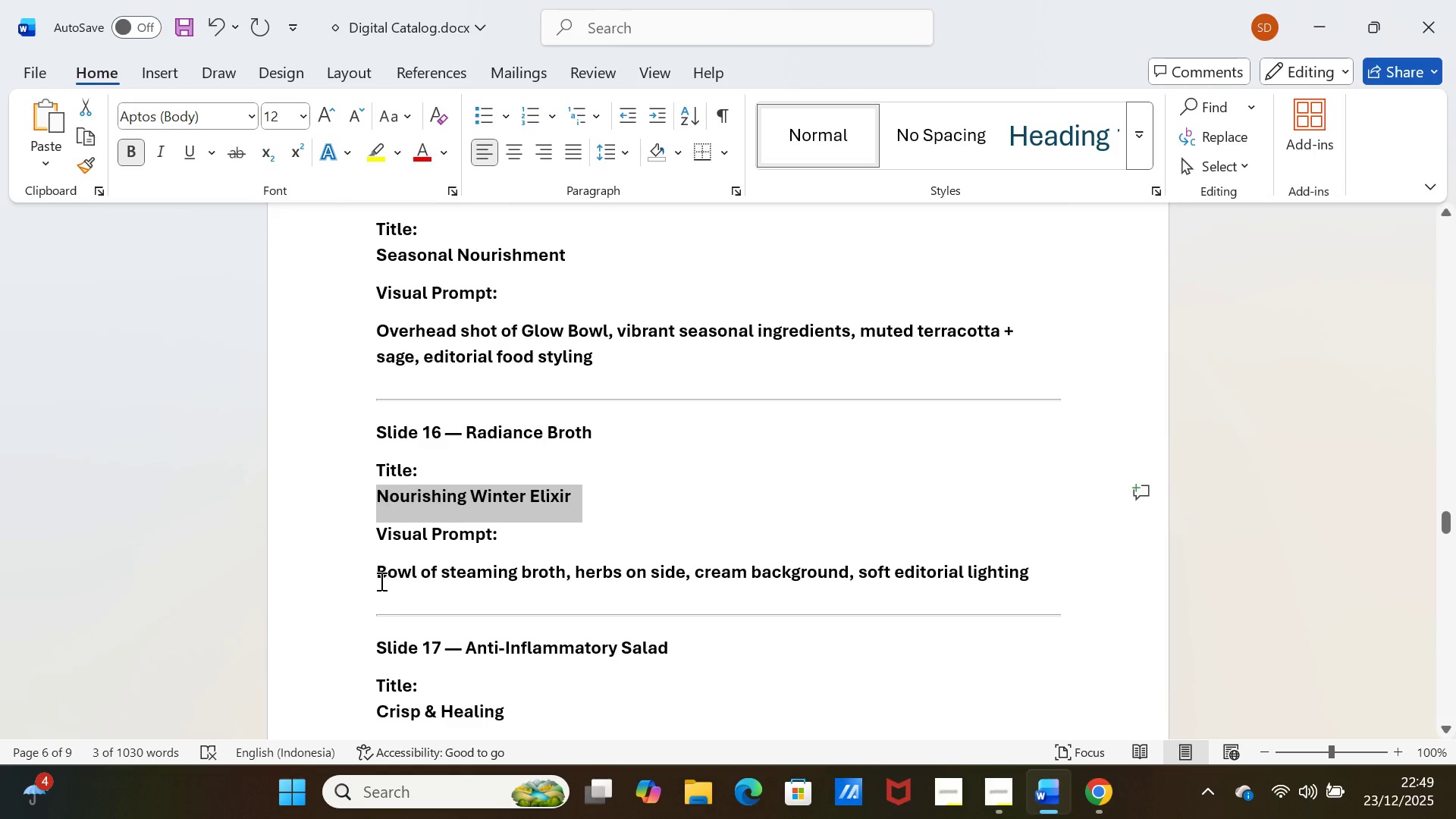 
left_click_drag(start_coordinate=[376, 573], to_coordinate=[1028, 570])
 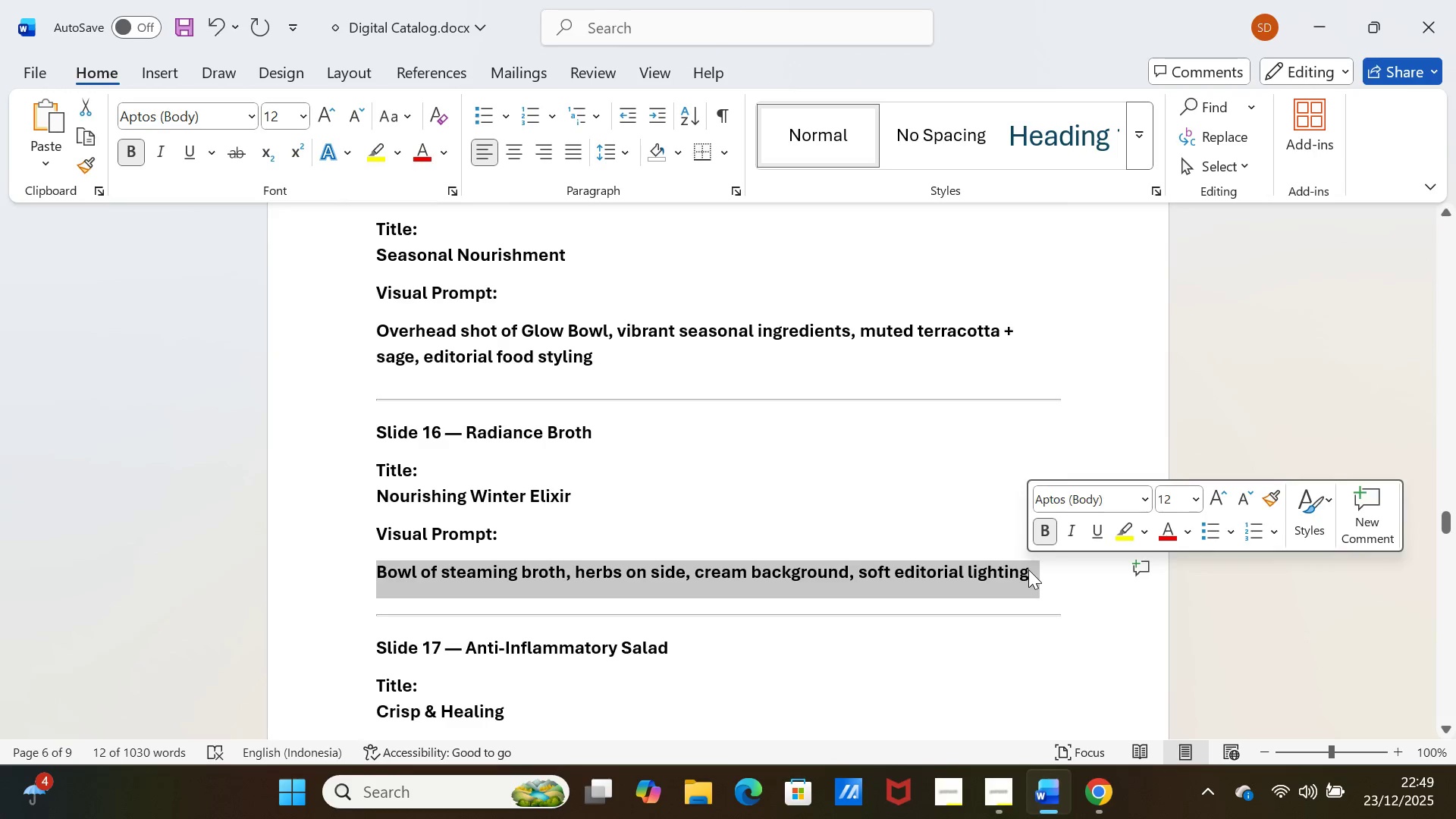 
key(Control+C)
 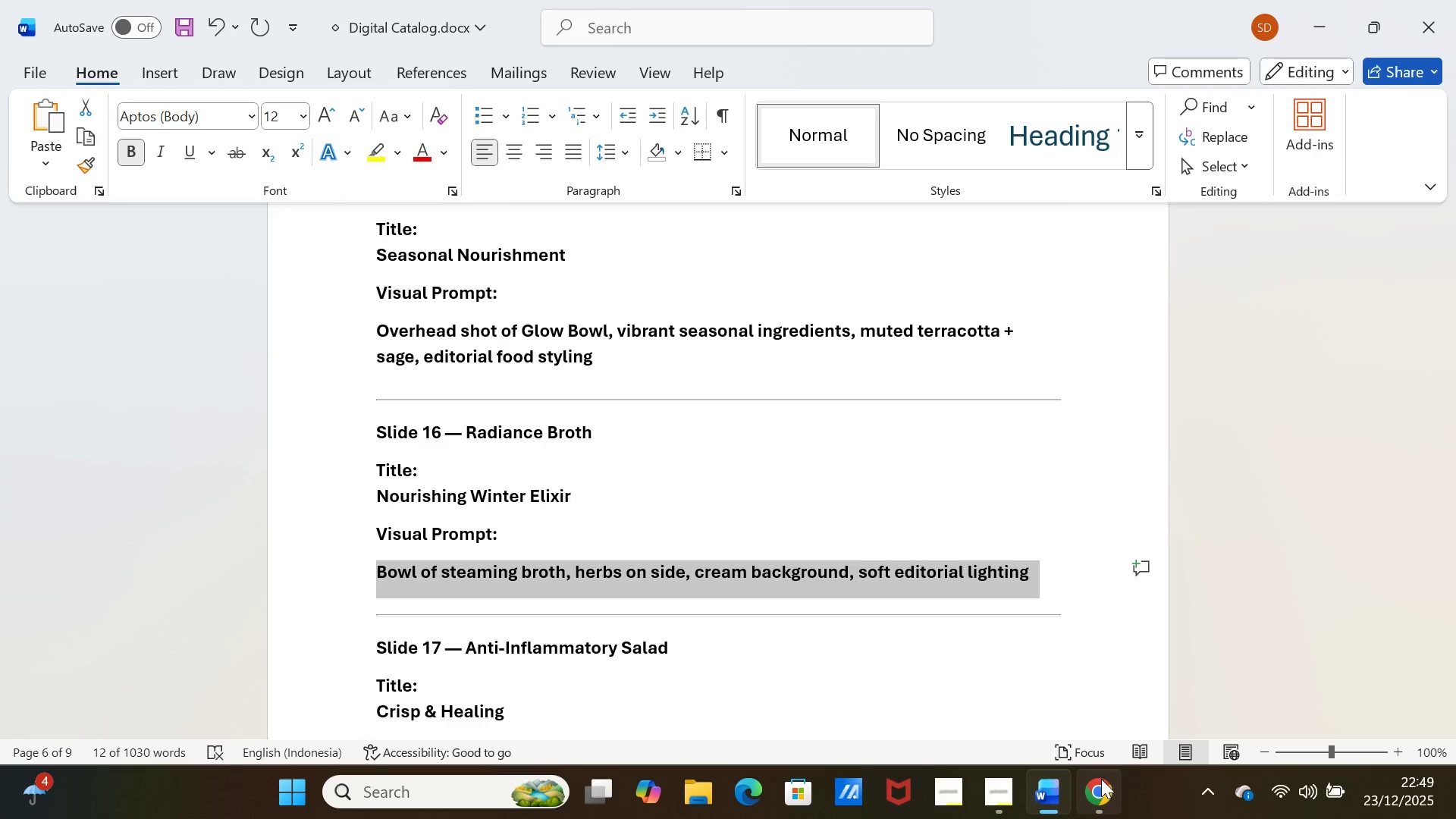 
left_click([1101, 782])
 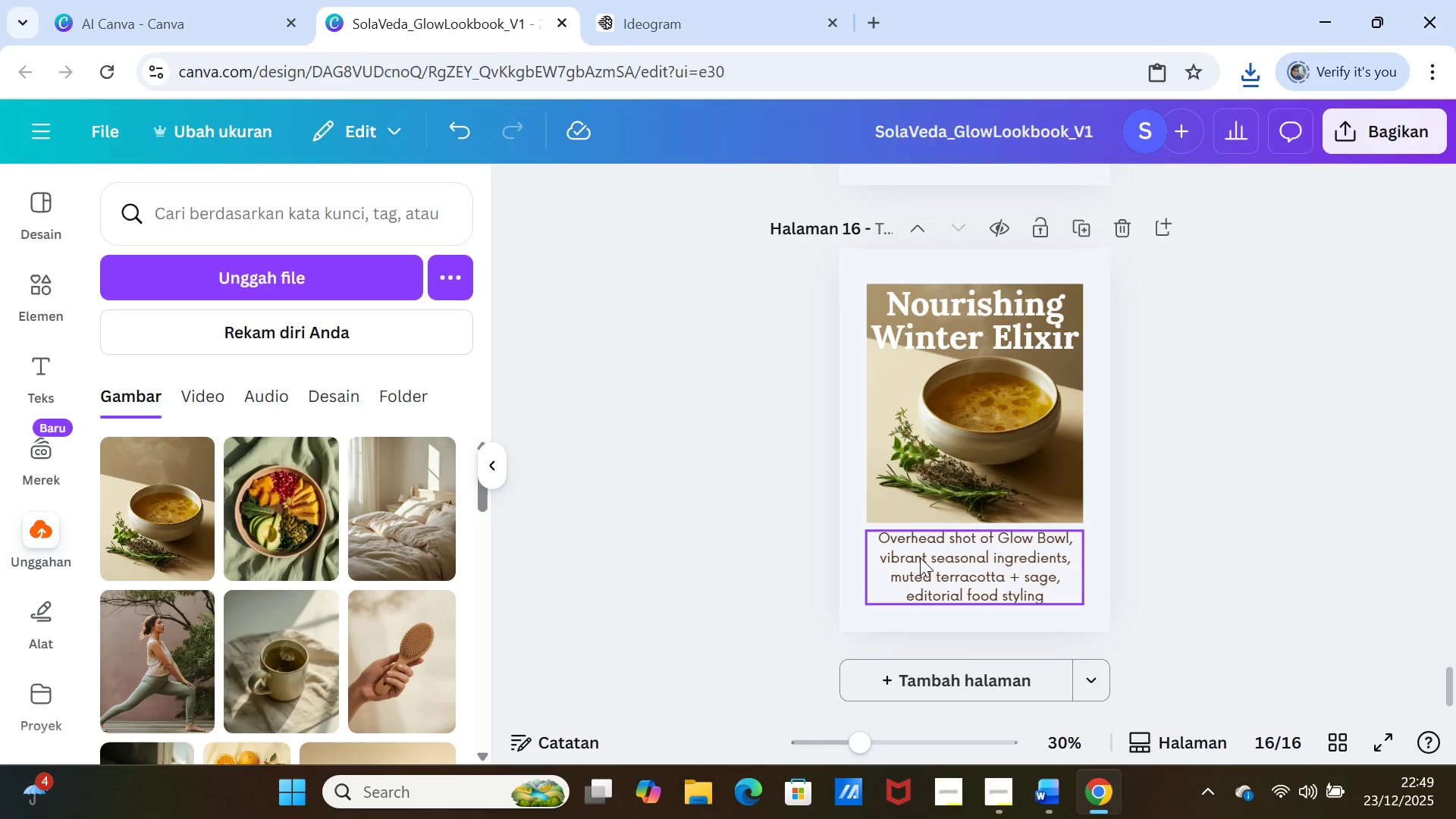 
double_click([920, 557])
 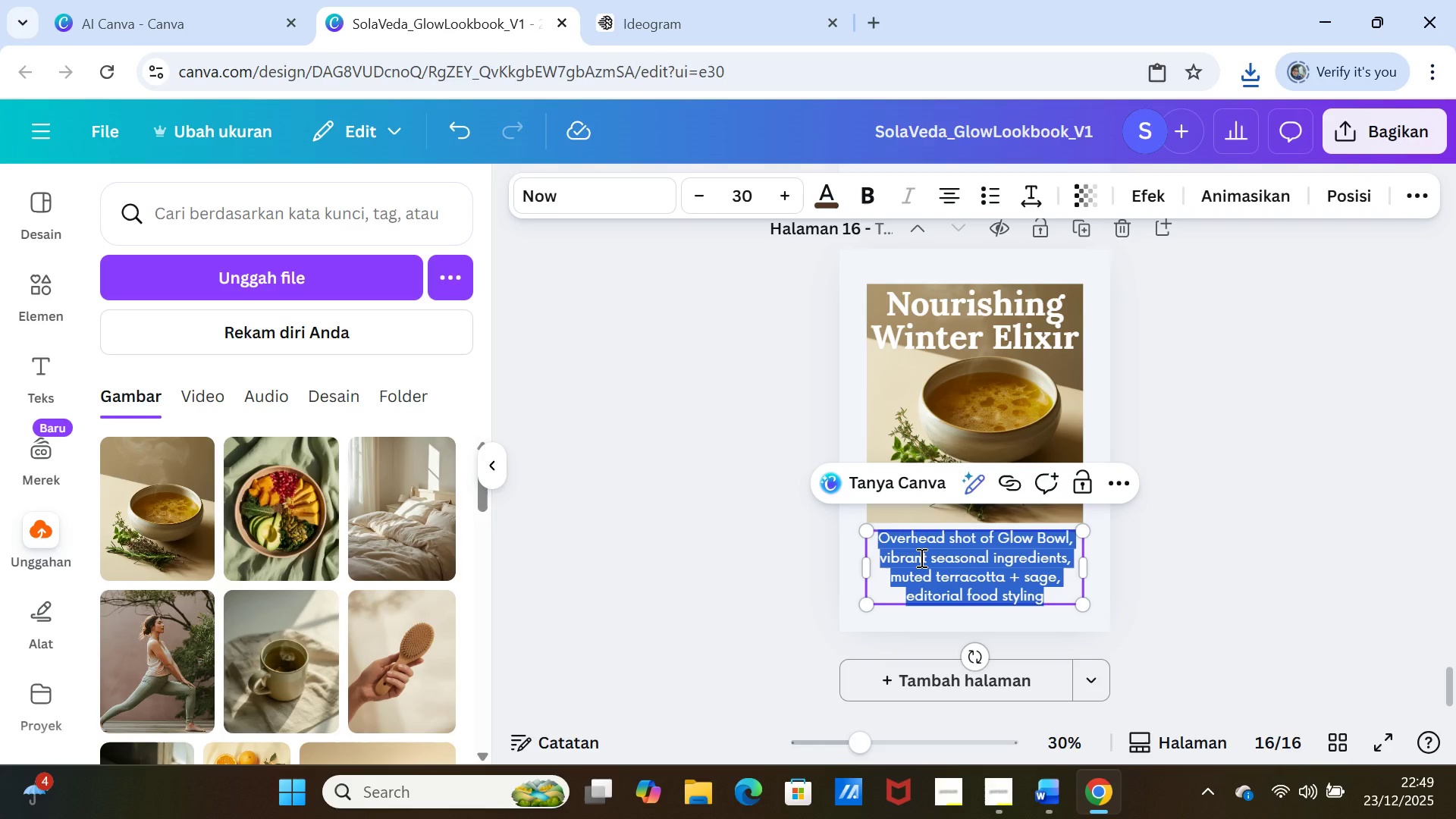 
key(Control+V)
 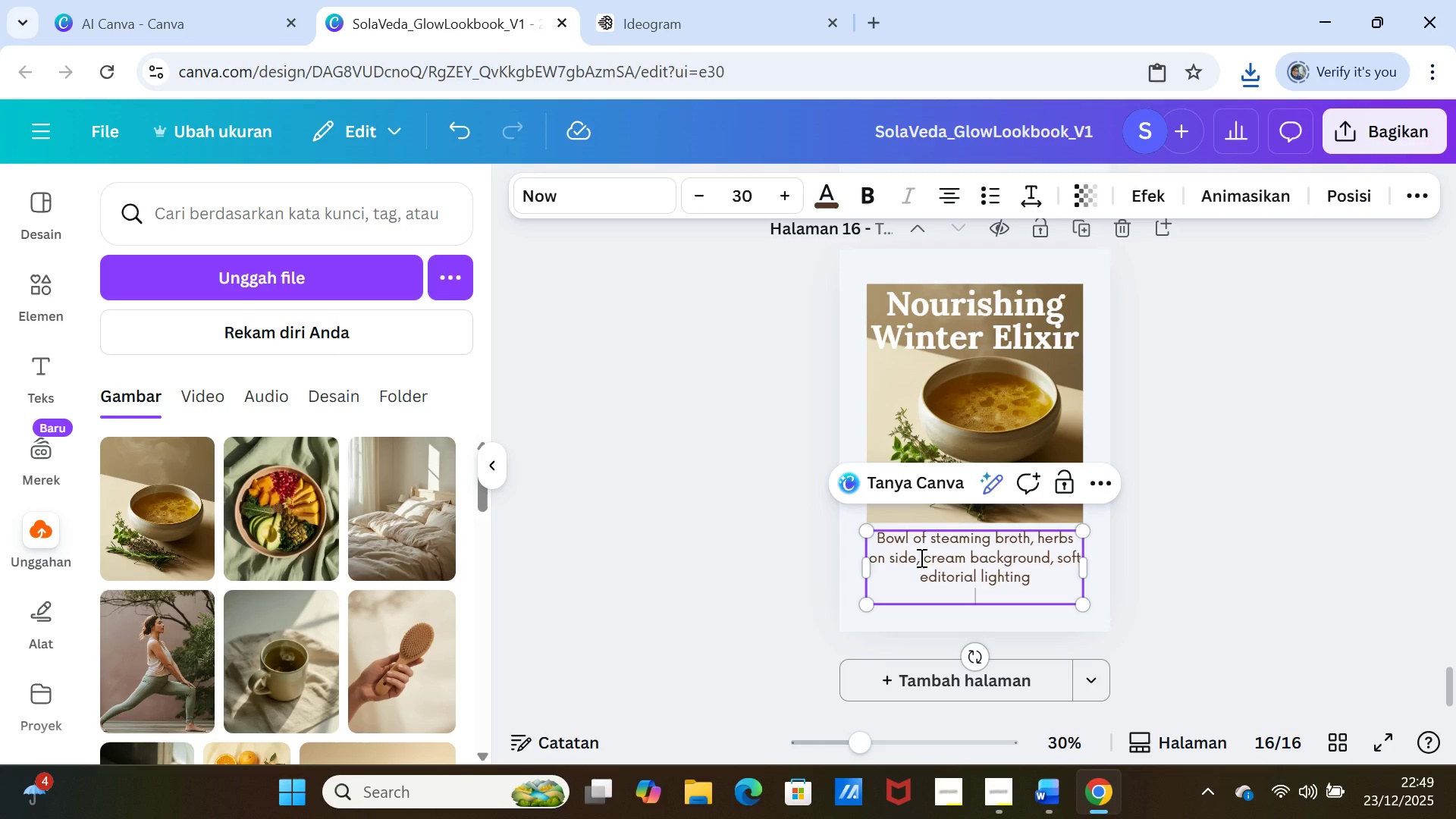 
key(Backspace)
 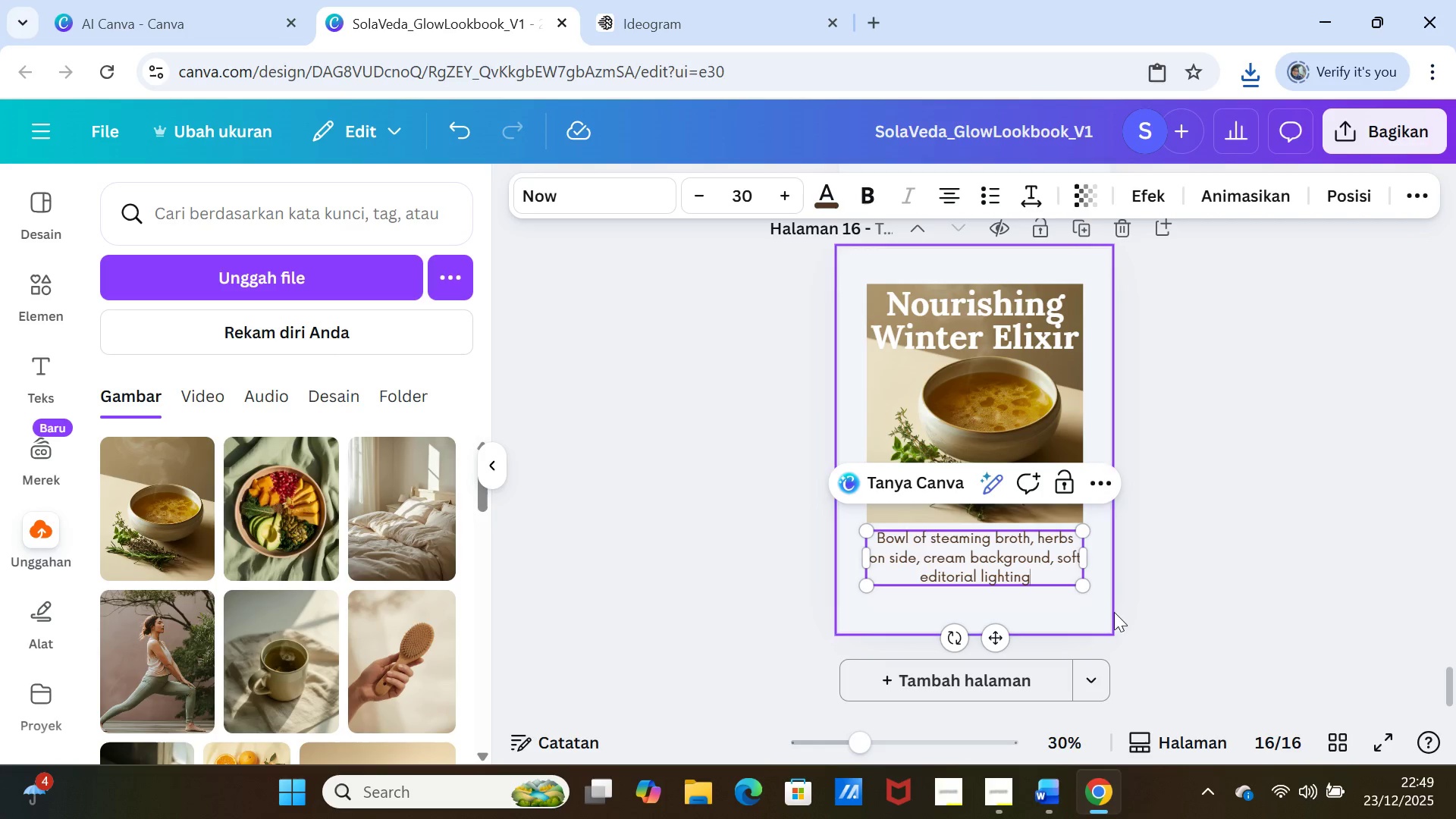 
left_click([1238, 620])
 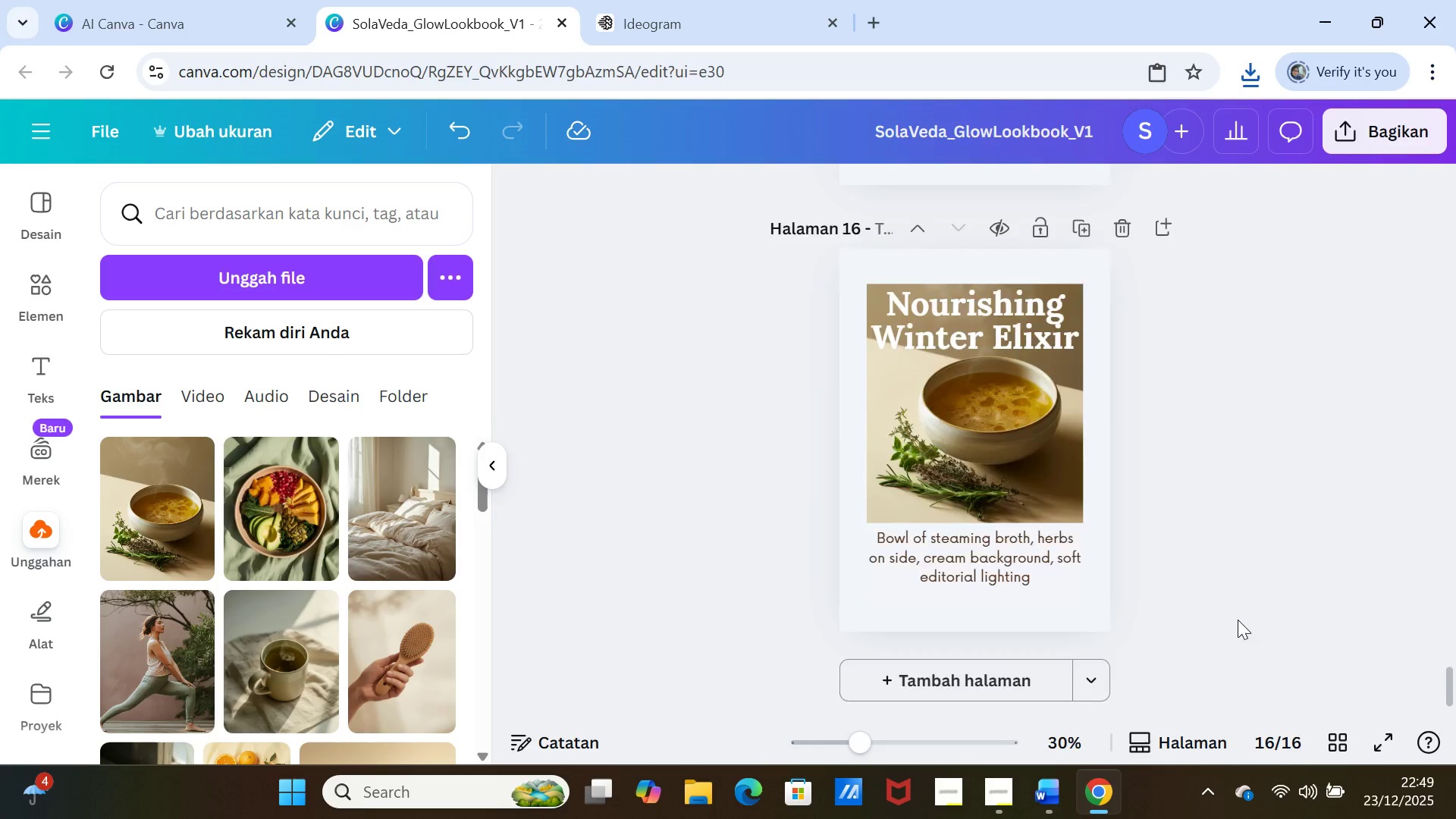 
scroll: coordinate [1238, 620], scroll_direction: up, amount: 15.0
 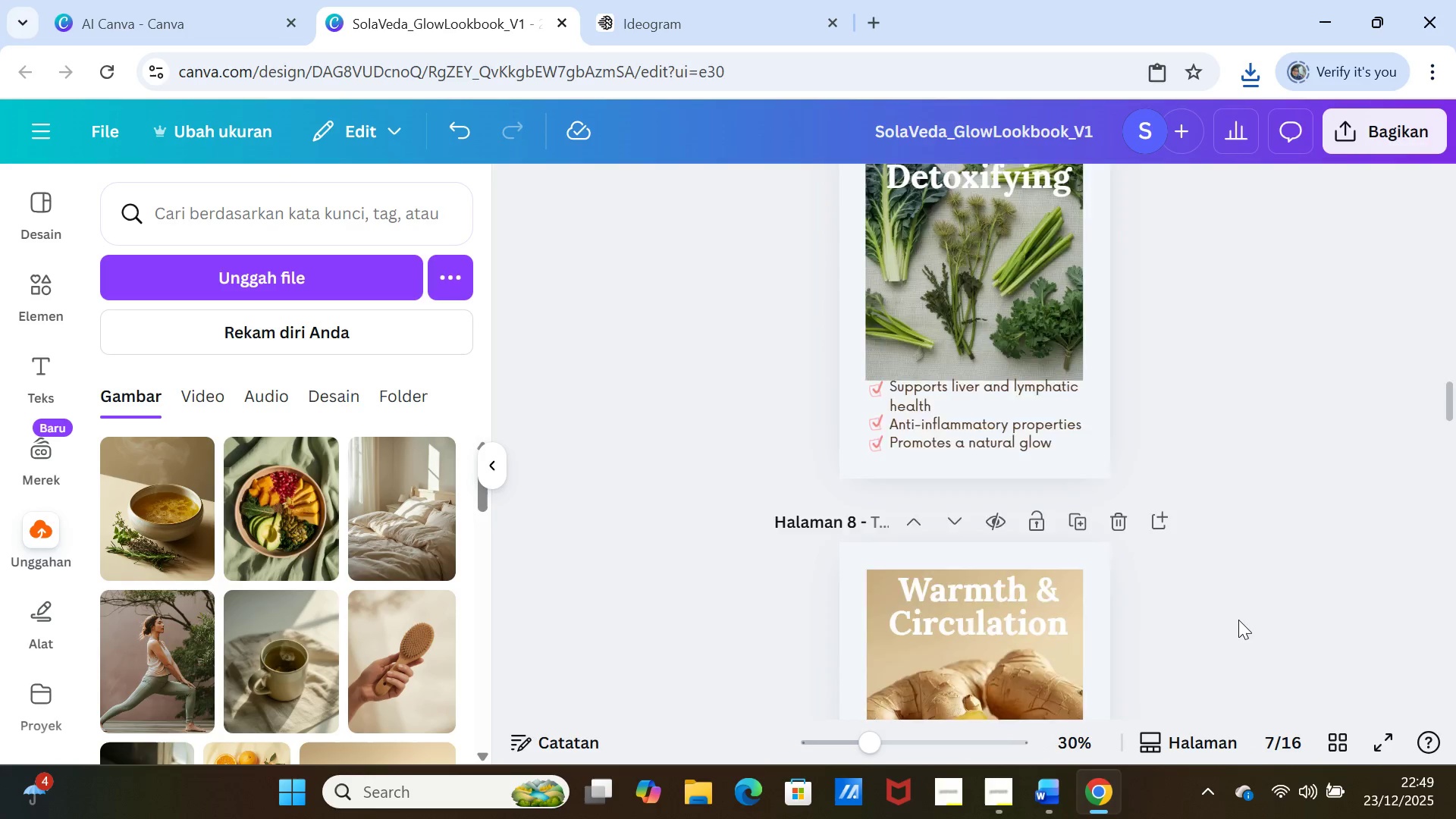 
scroll: coordinate [1238, 620], scroll_direction: down, amount: 3.0
 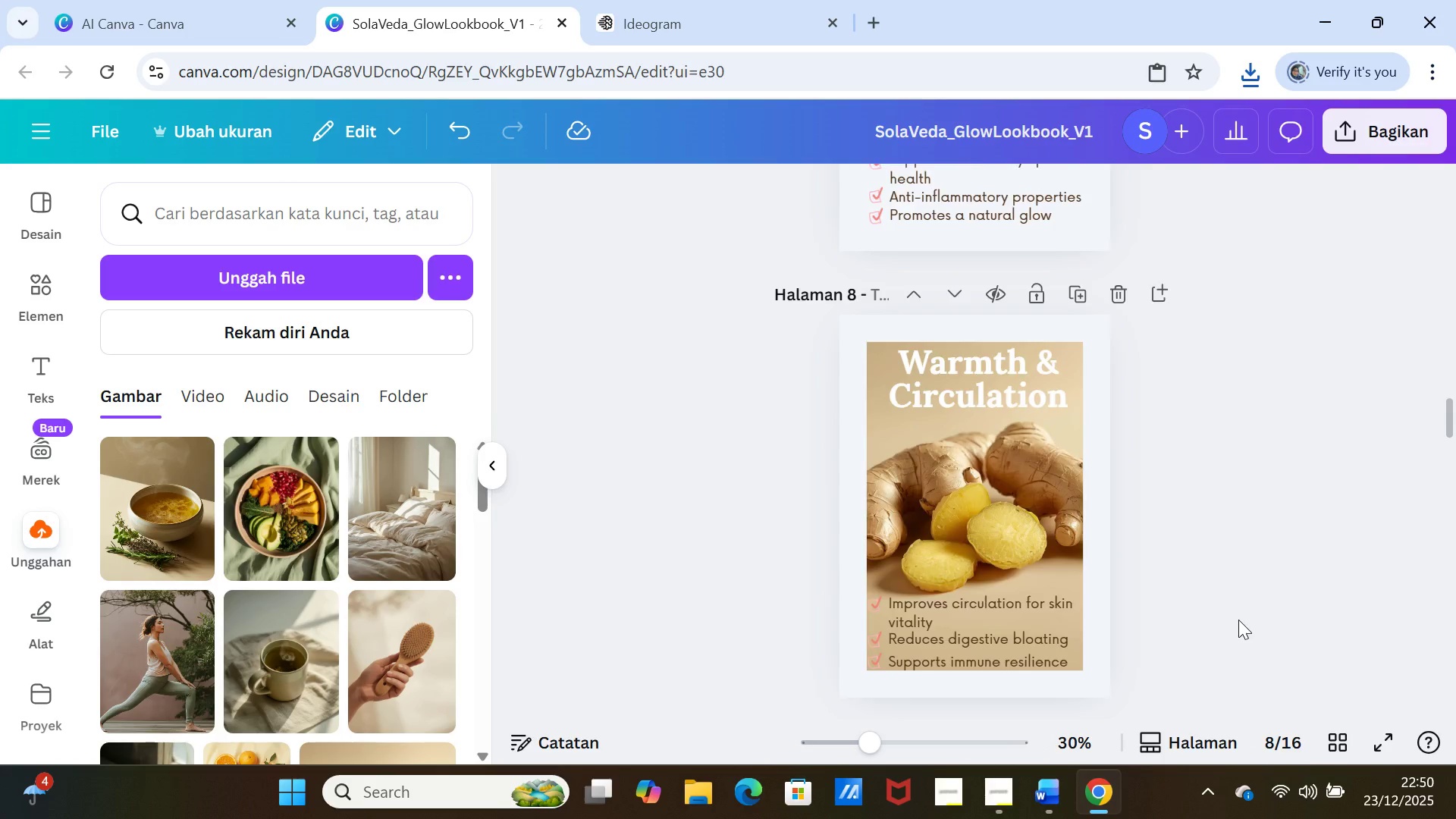 
scroll: coordinate [1238, 620], scroll_direction: up, amount: 2.0
 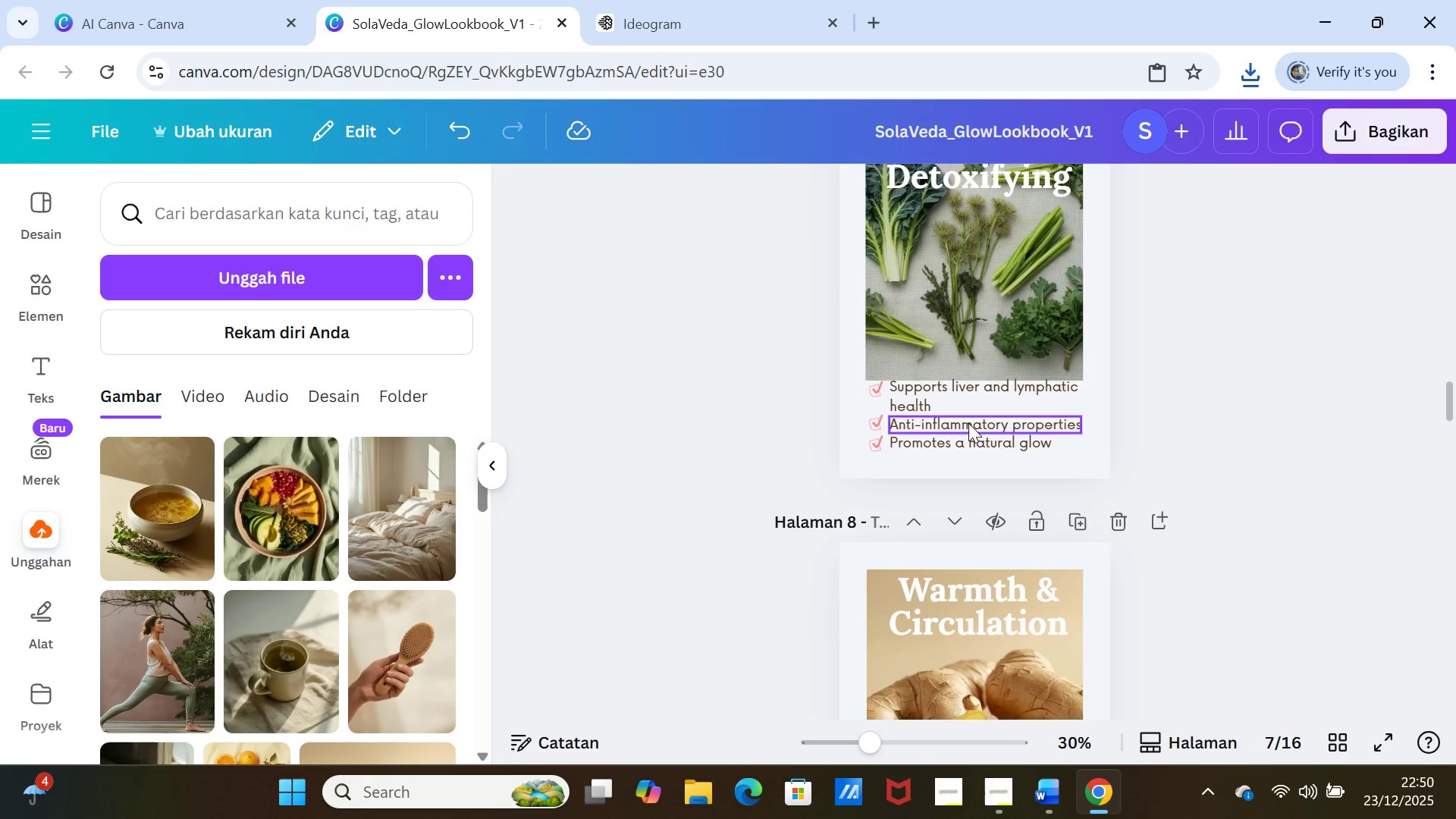 
left_click([945, 342])
 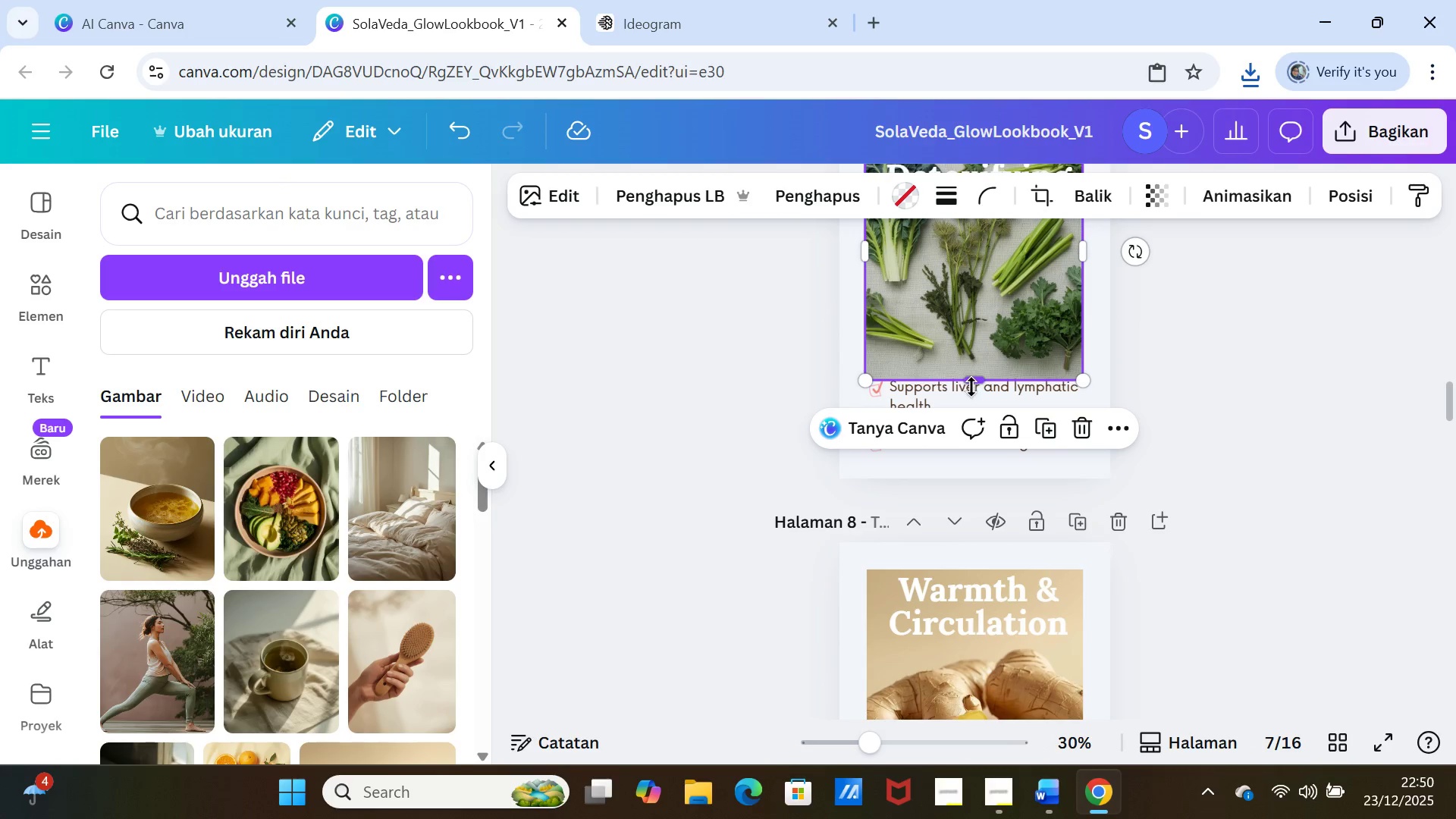 
left_click_drag(start_coordinate=[974, 381], to_coordinate=[971, 463])
 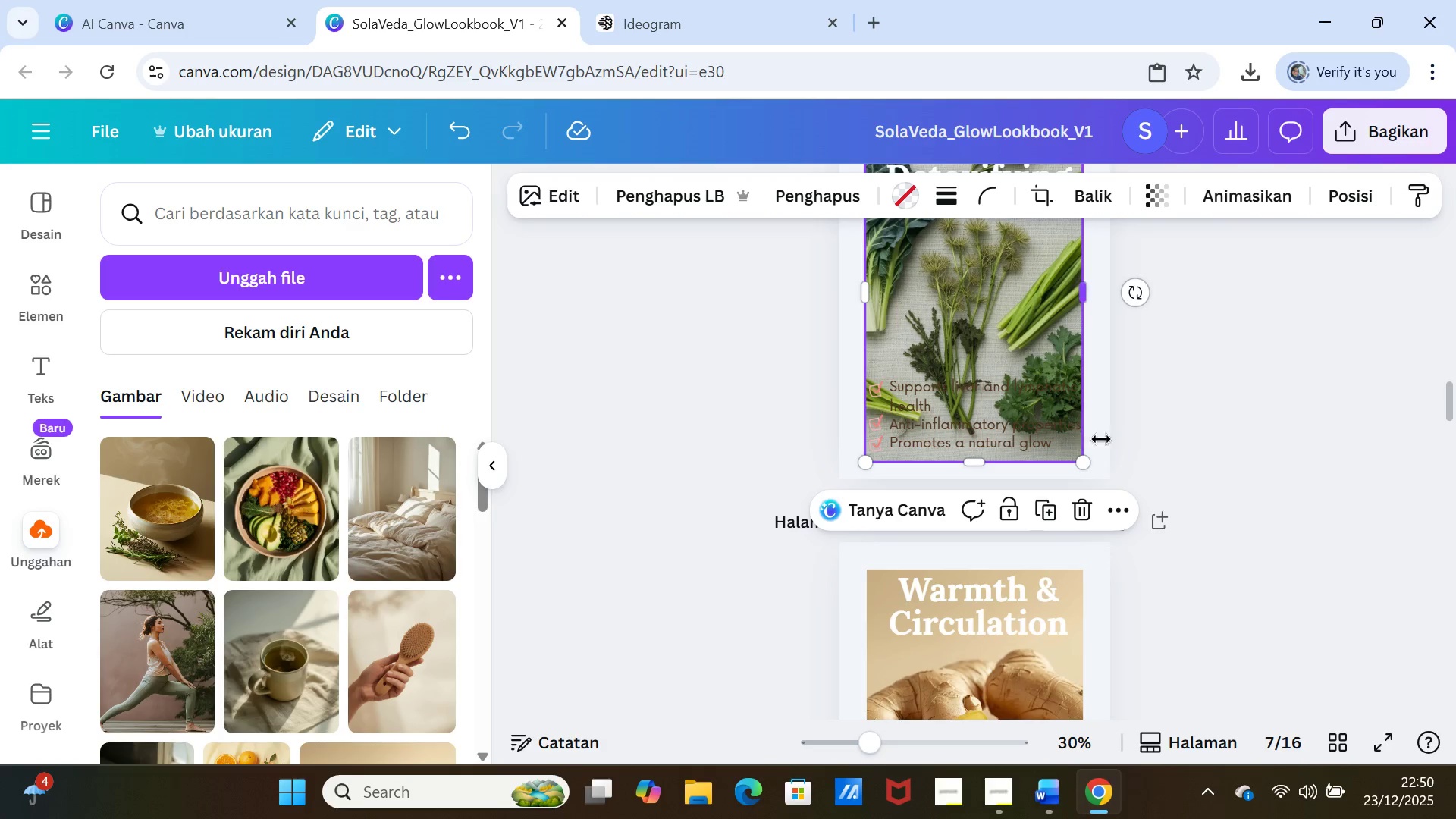 
left_click([1175, 435])
 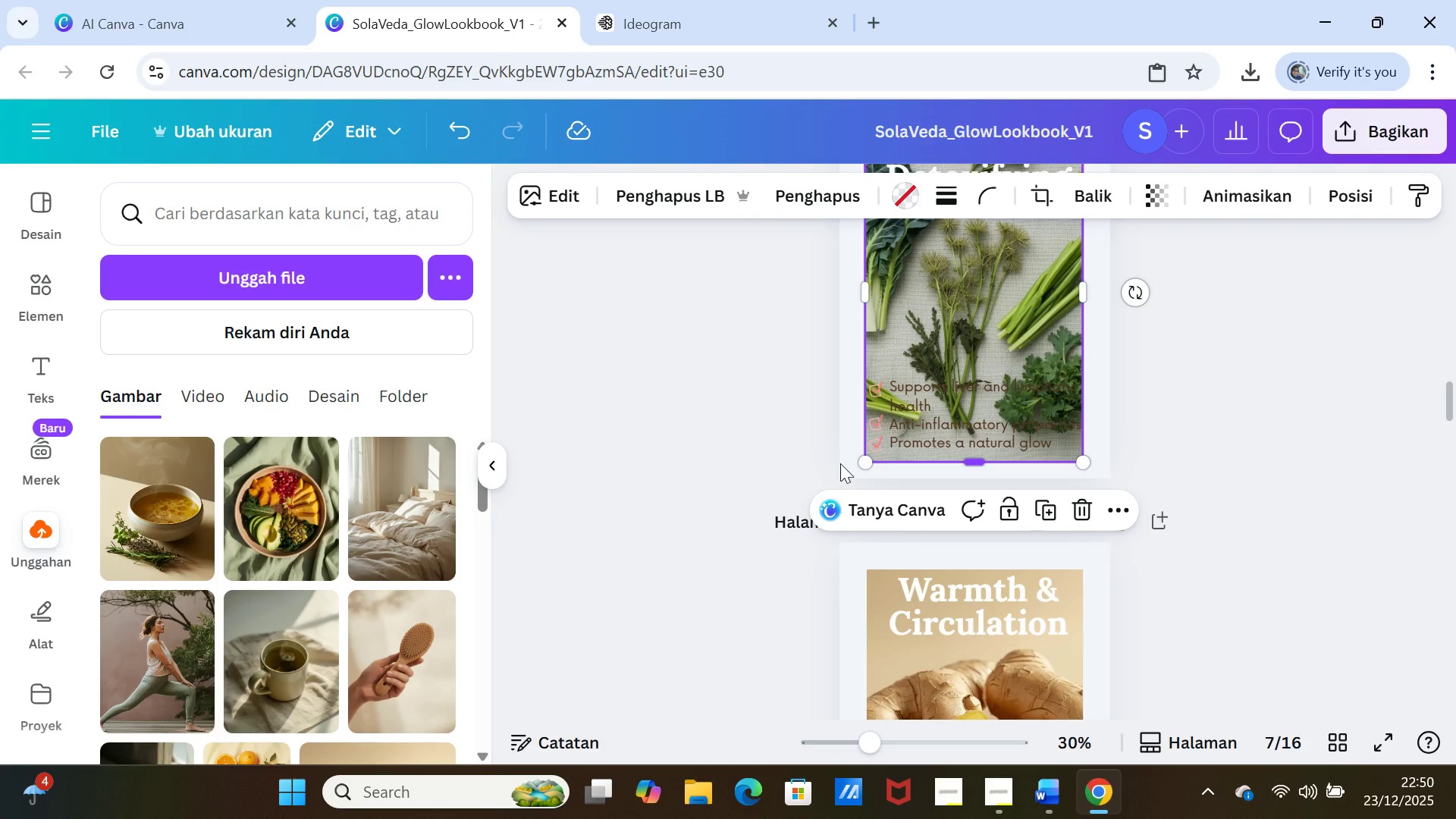 
left_click_drag(start_coordinate=[860, 457], to_coordinate=[861, 445])
 